 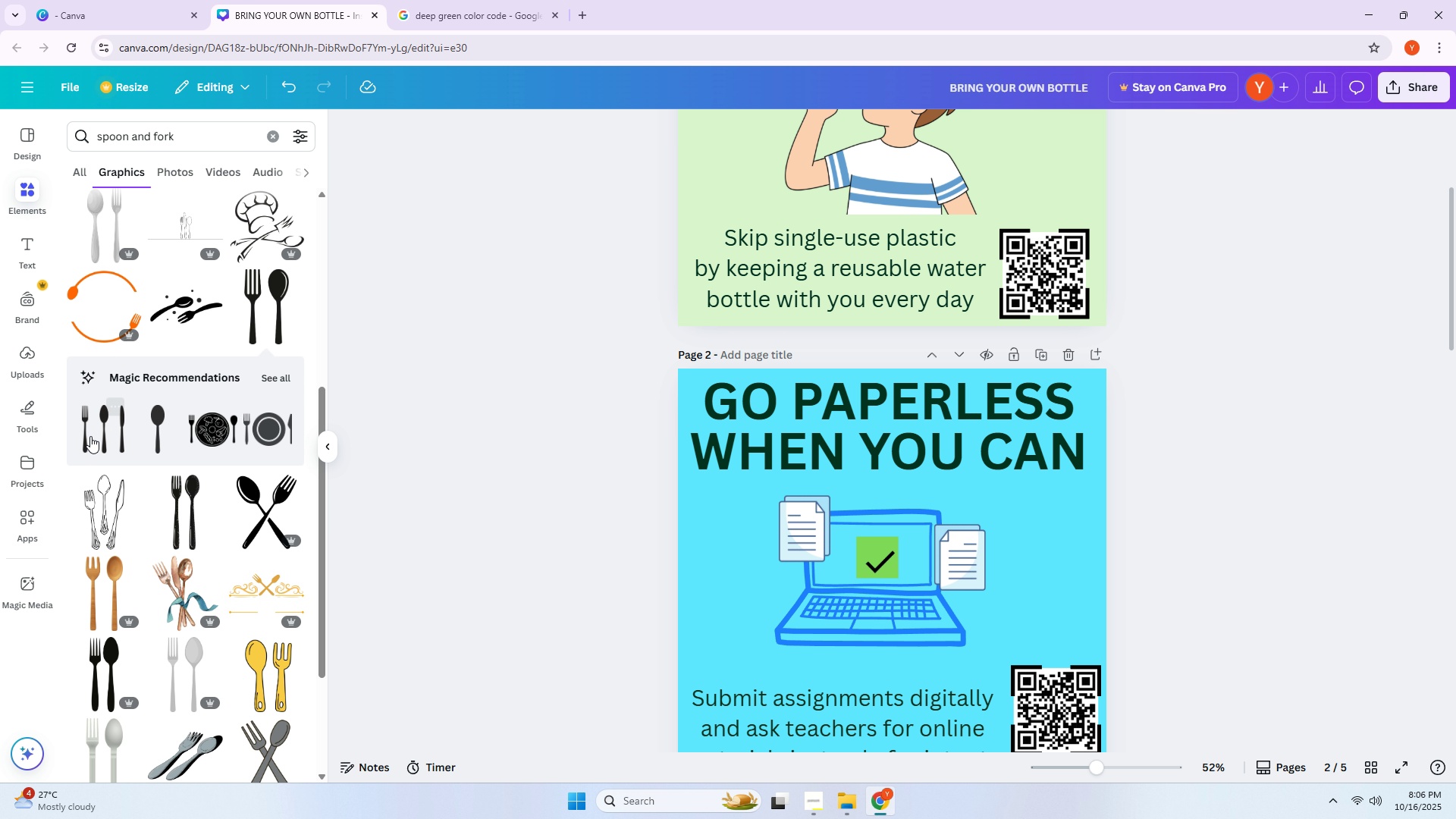 
left_click([42, 430])
 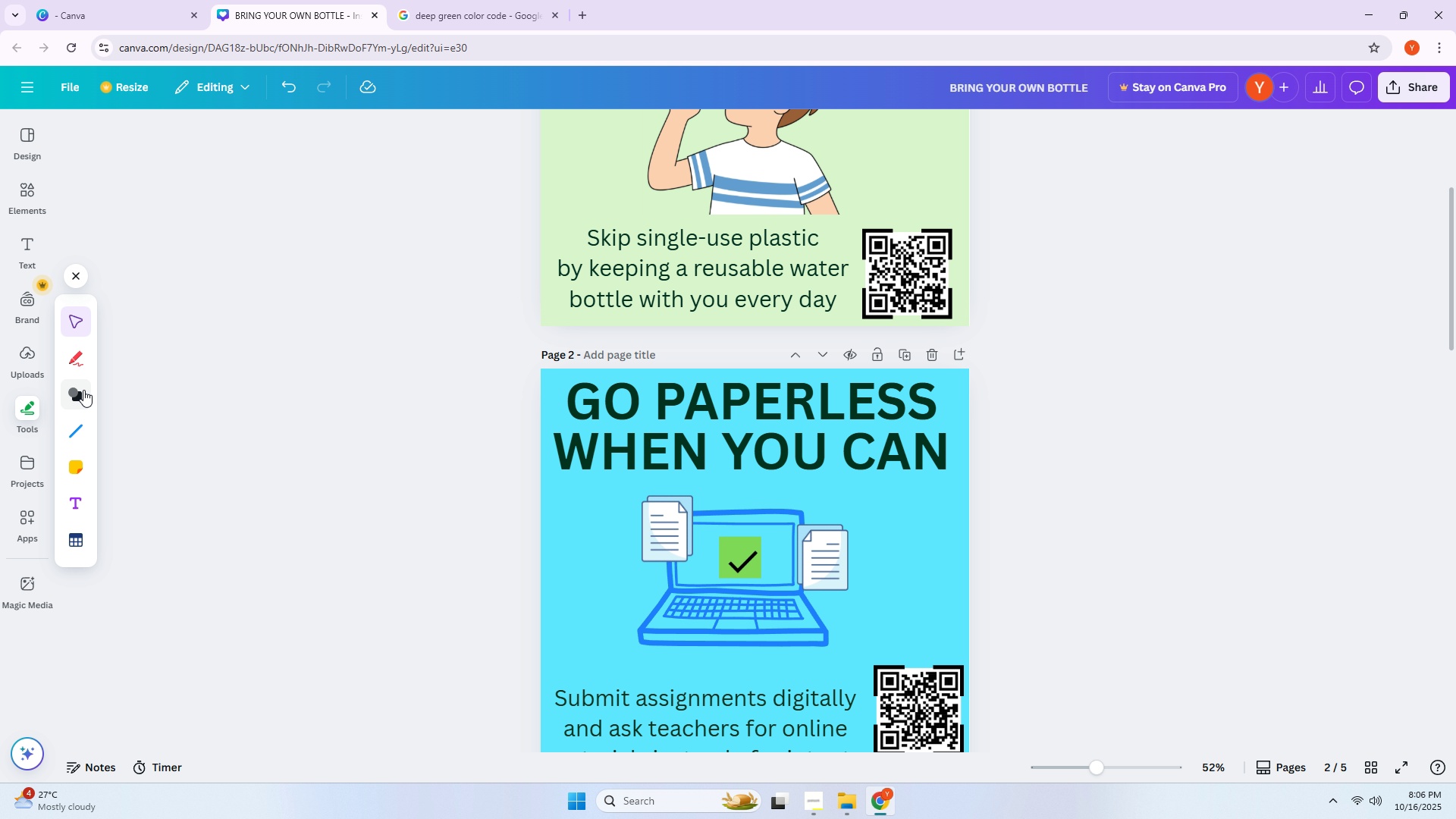 
left_click([83, 390])
 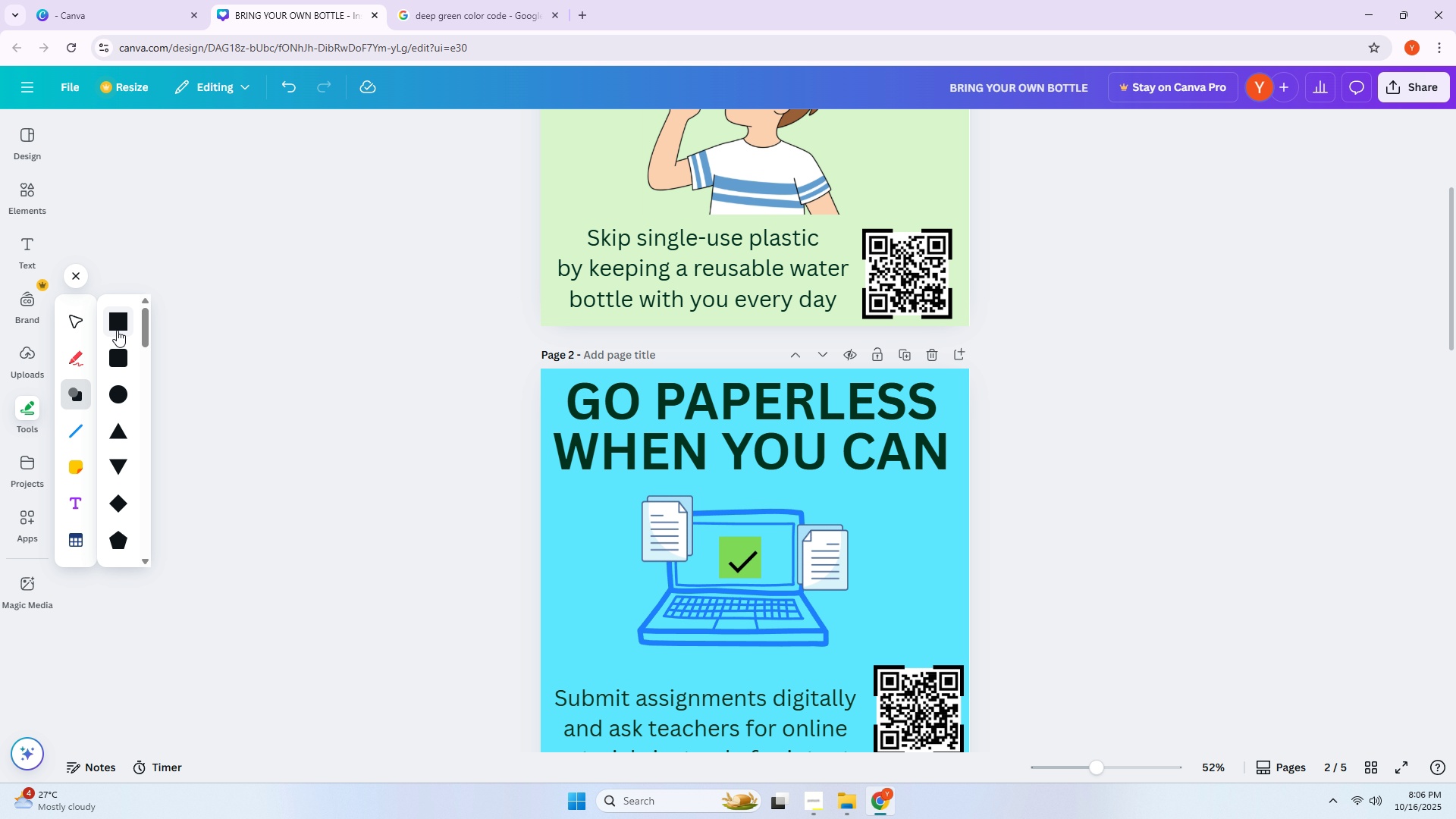 
left_click([117, 328])
 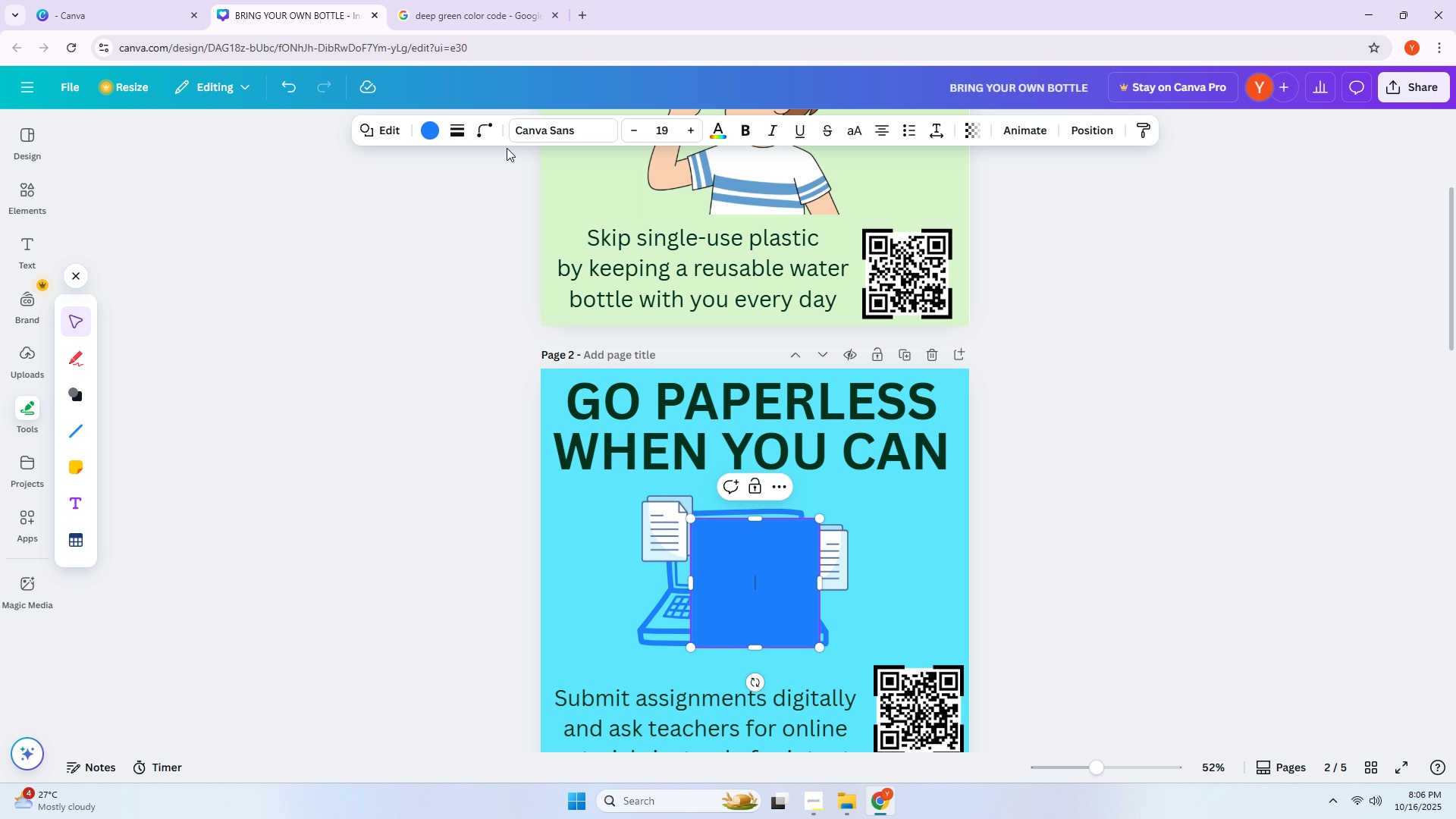 
left_click([416, 118])
 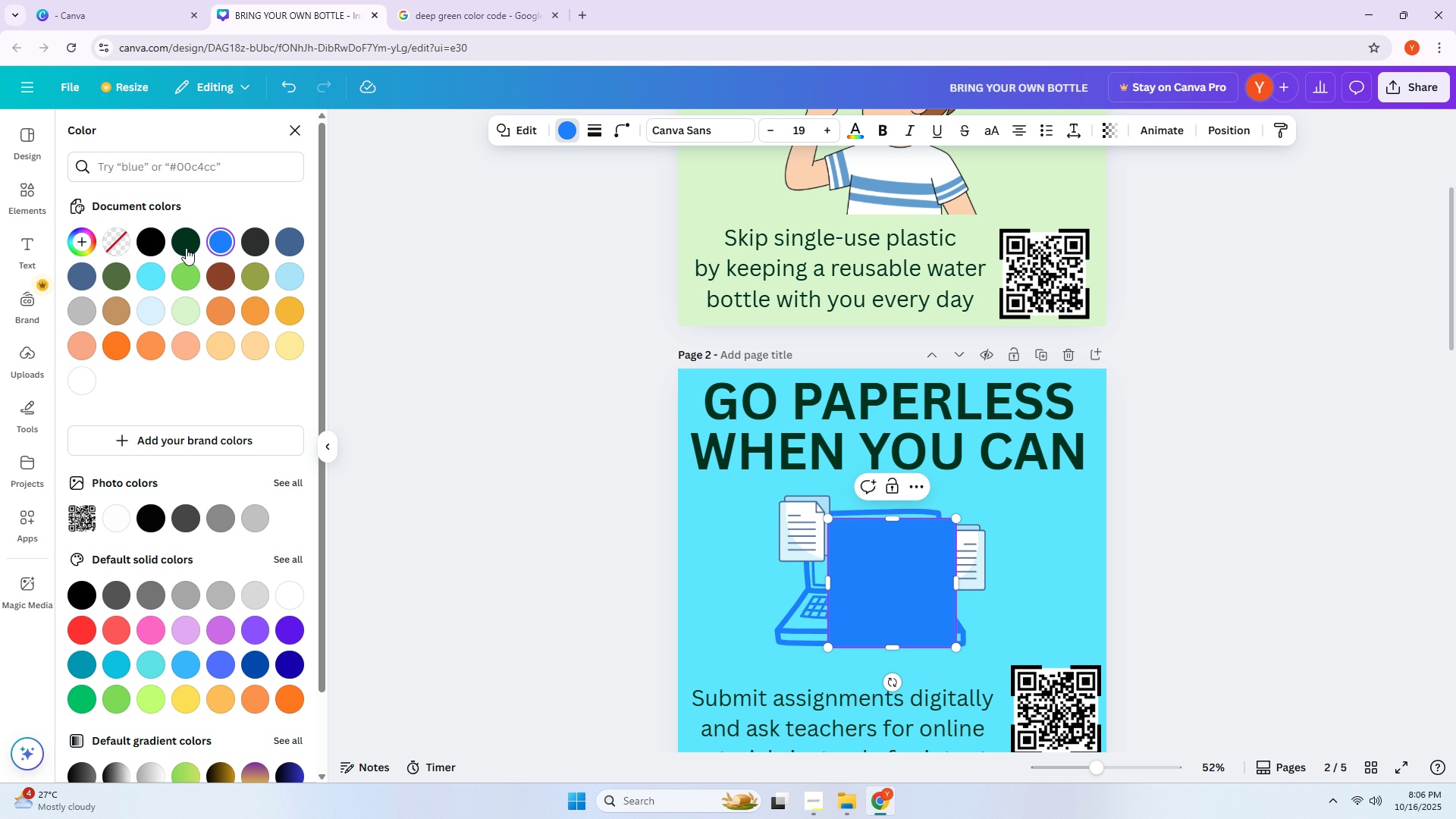 
left_click([155, 246])
 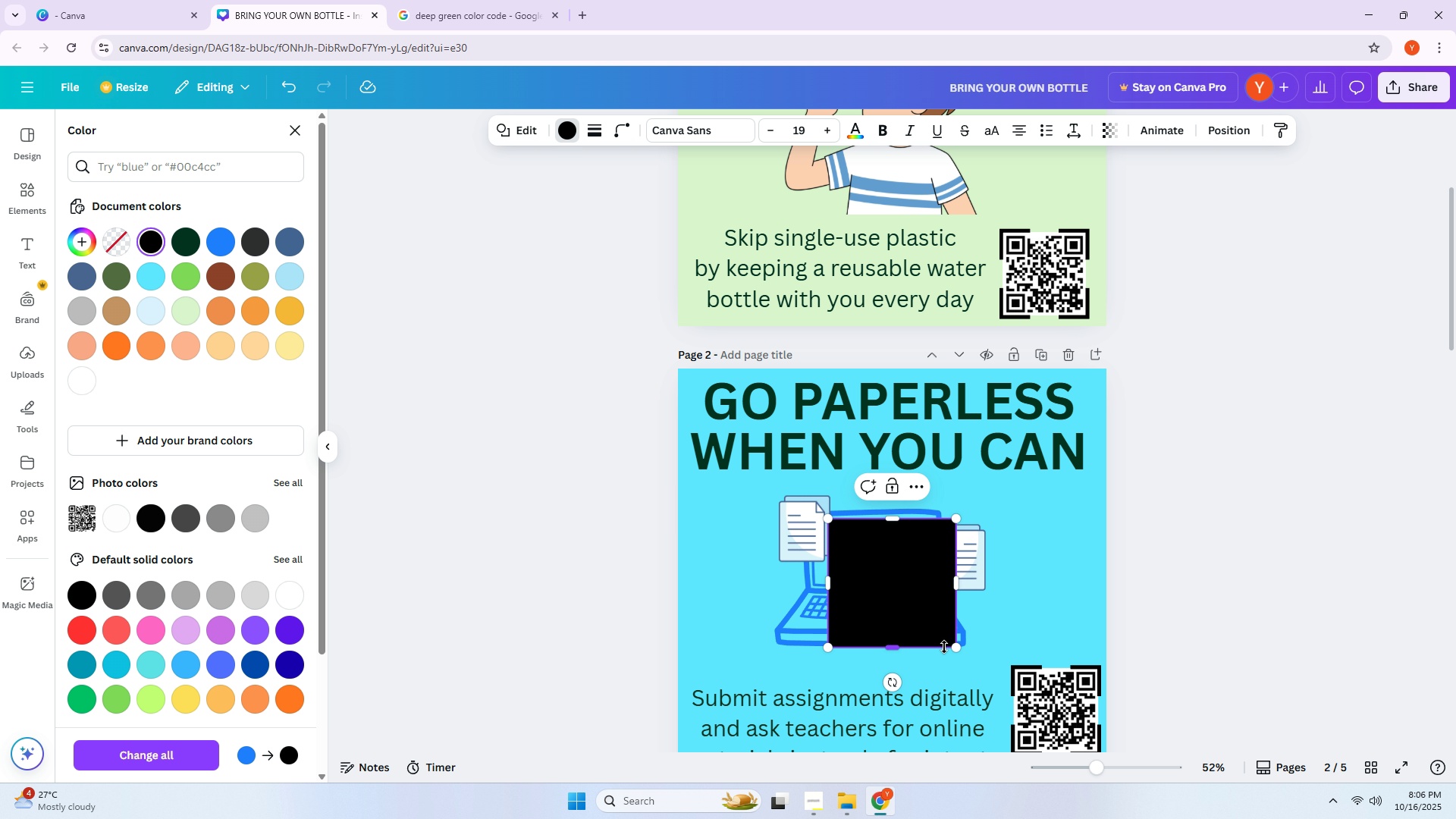 
left_click_drag(start_coordinate=[957, 646], to_coordinate=[861, 533])
 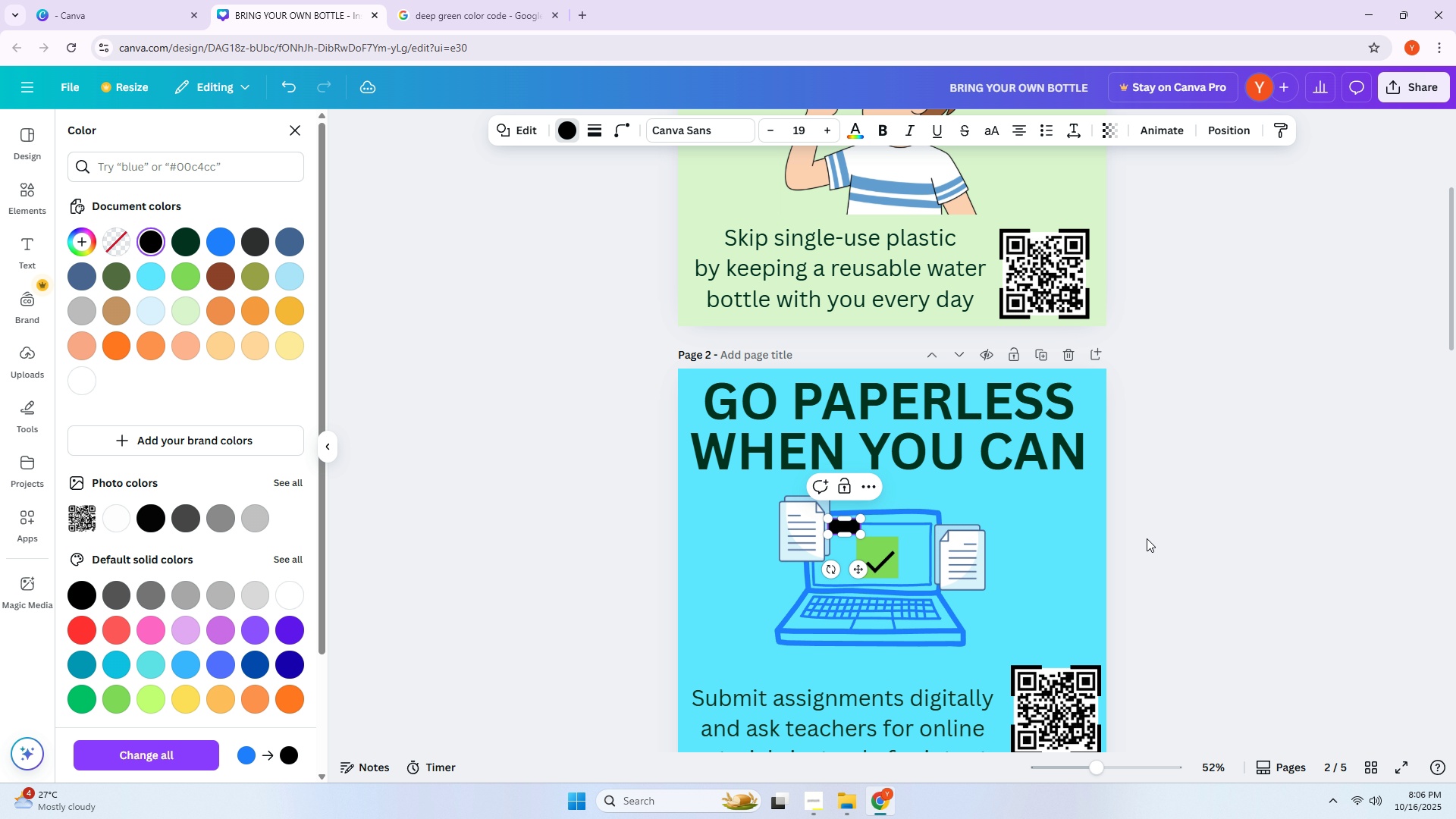 
hold_key(key=ControlLeft, duration=1.02)
scroll: coordinate [1147, 538], scroll_direction: up, amount: 6.0
 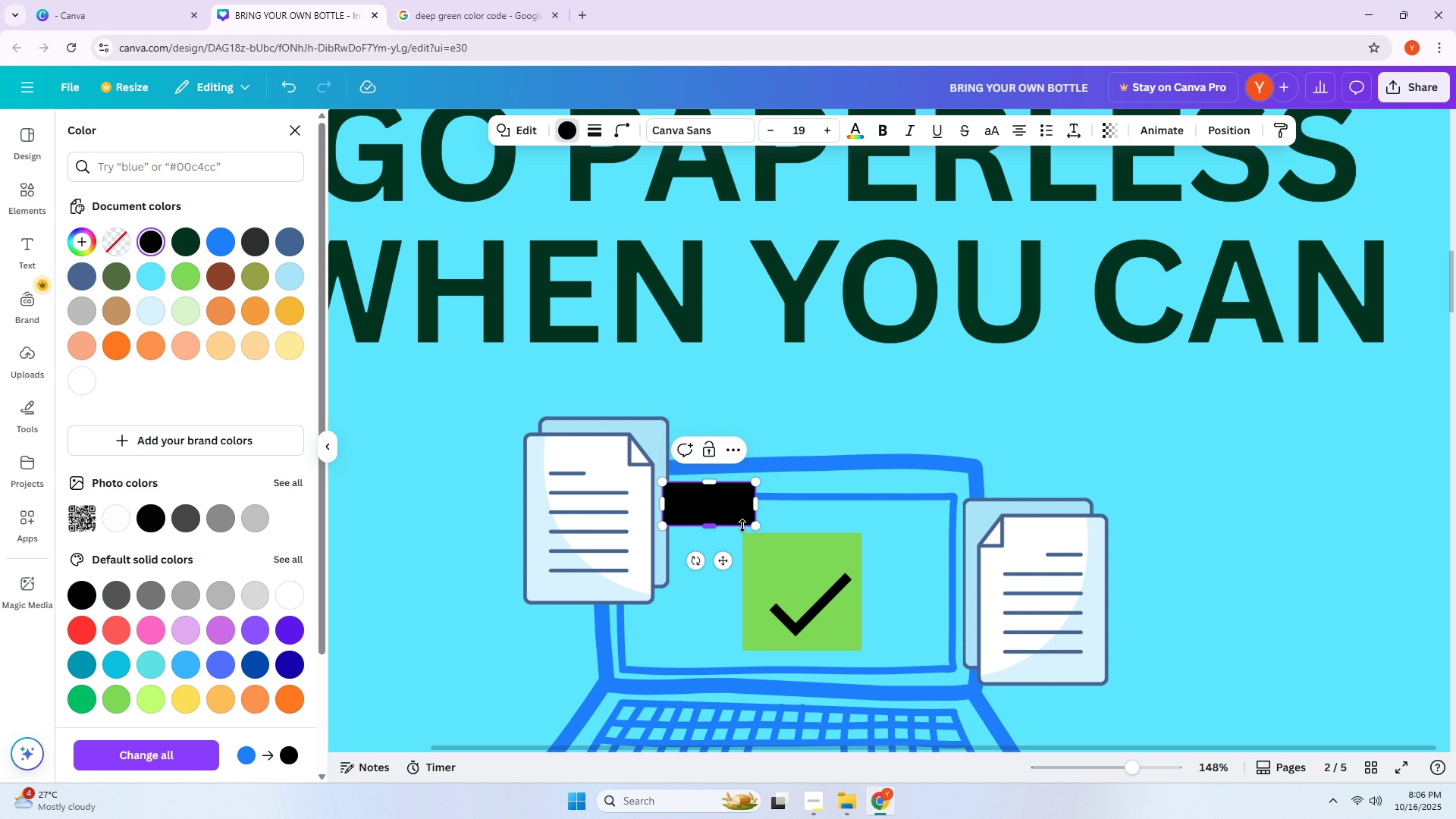 
left_click_drag(start_coordinate=[752, 527], to_coordinate=[748, 505])
 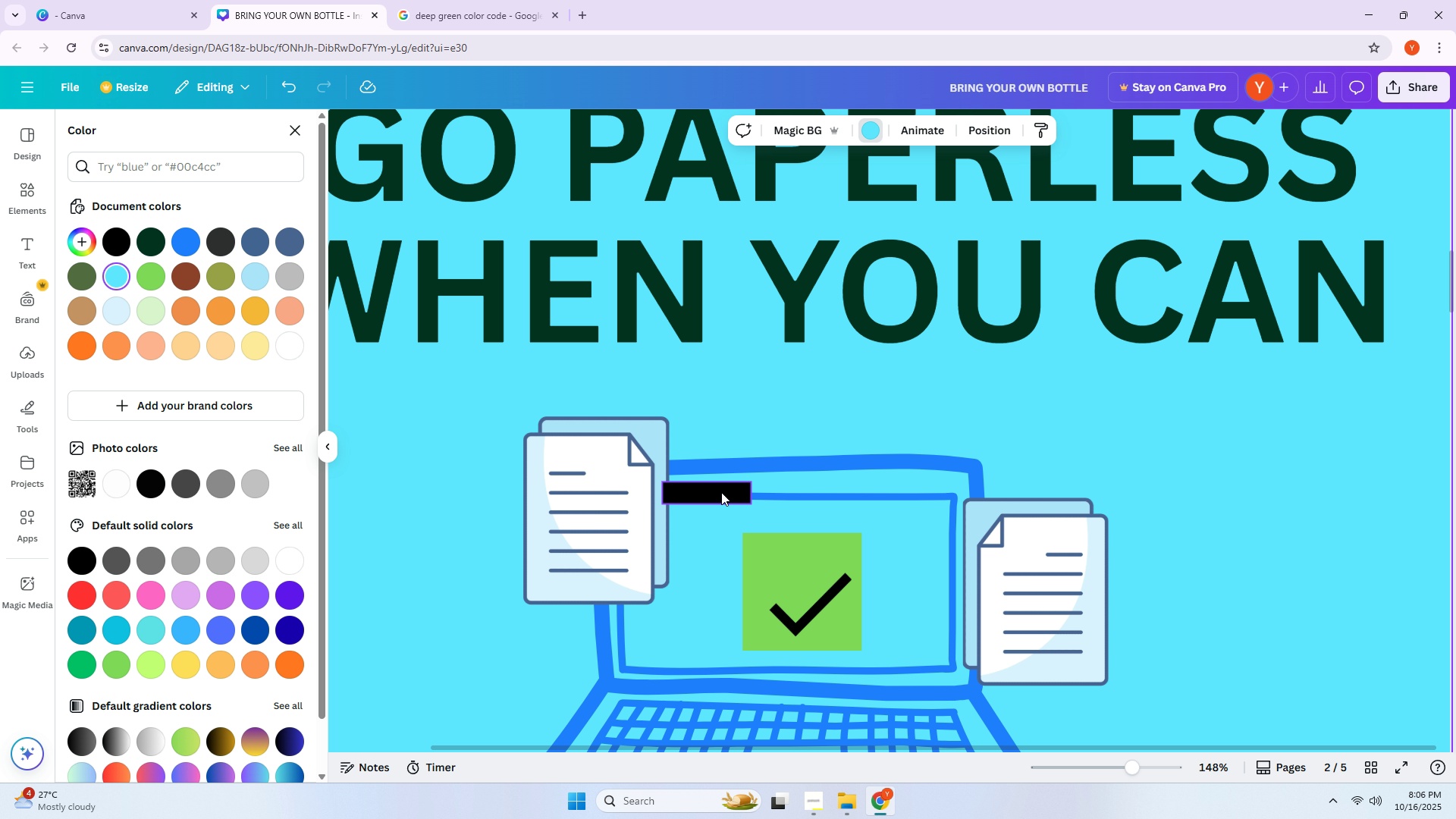 
left_click_drag(start_coordinate=[720, 495], to_coordinate=[808, 579])
 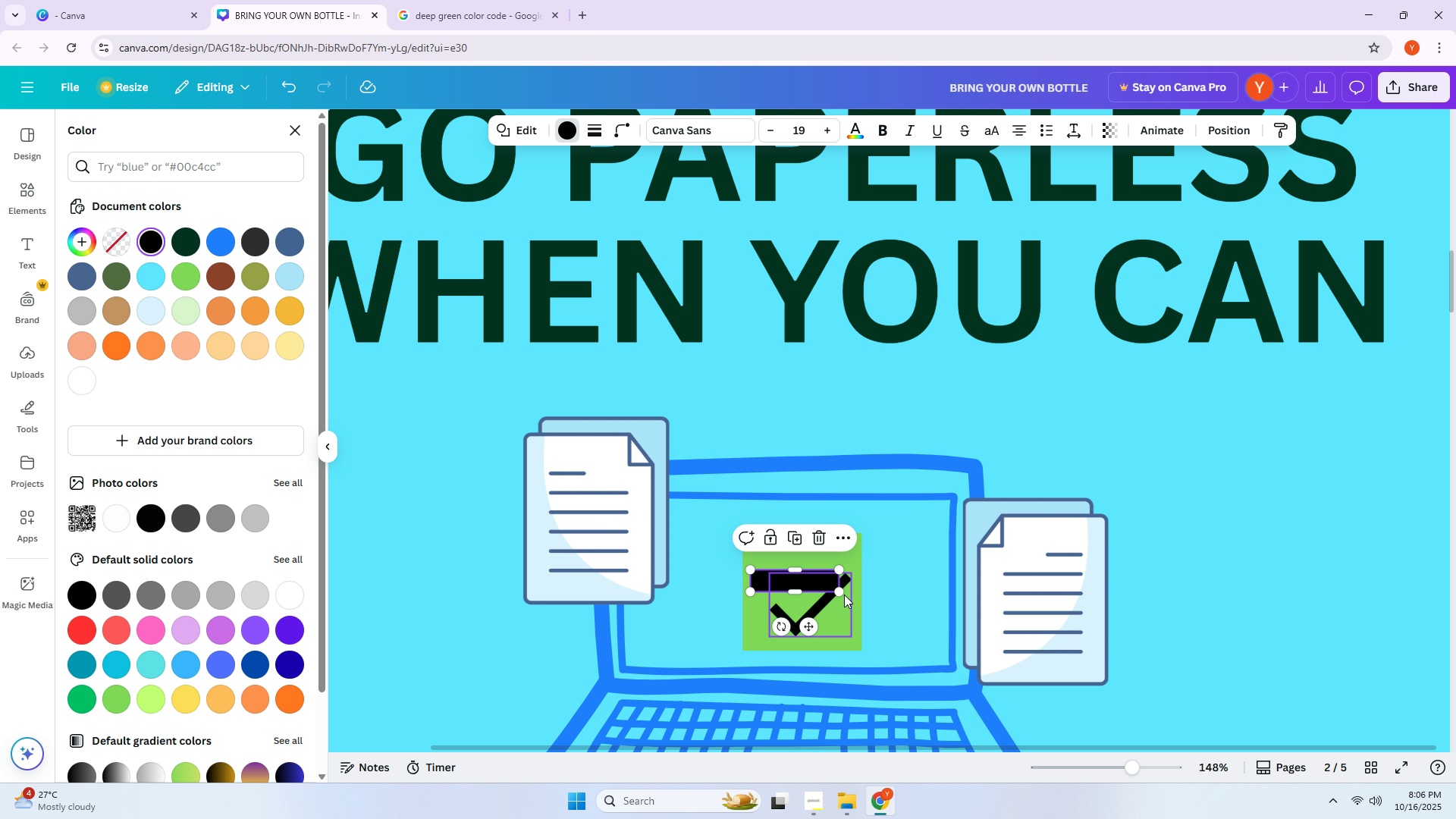 
left_click_drag(start_coordinate=[839, 594], to_coordinate=[812, 590])
 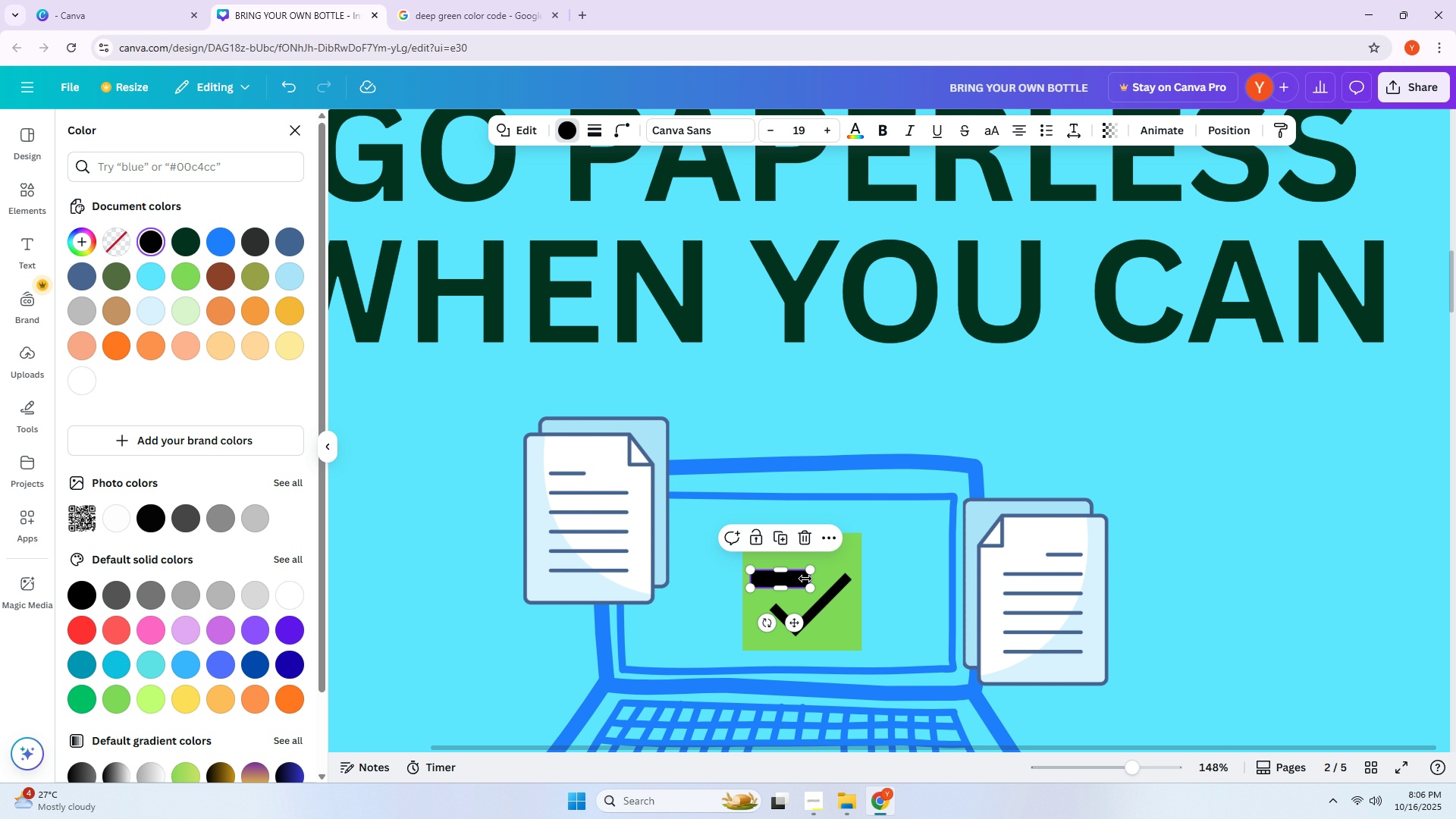 
wait(11.0)
 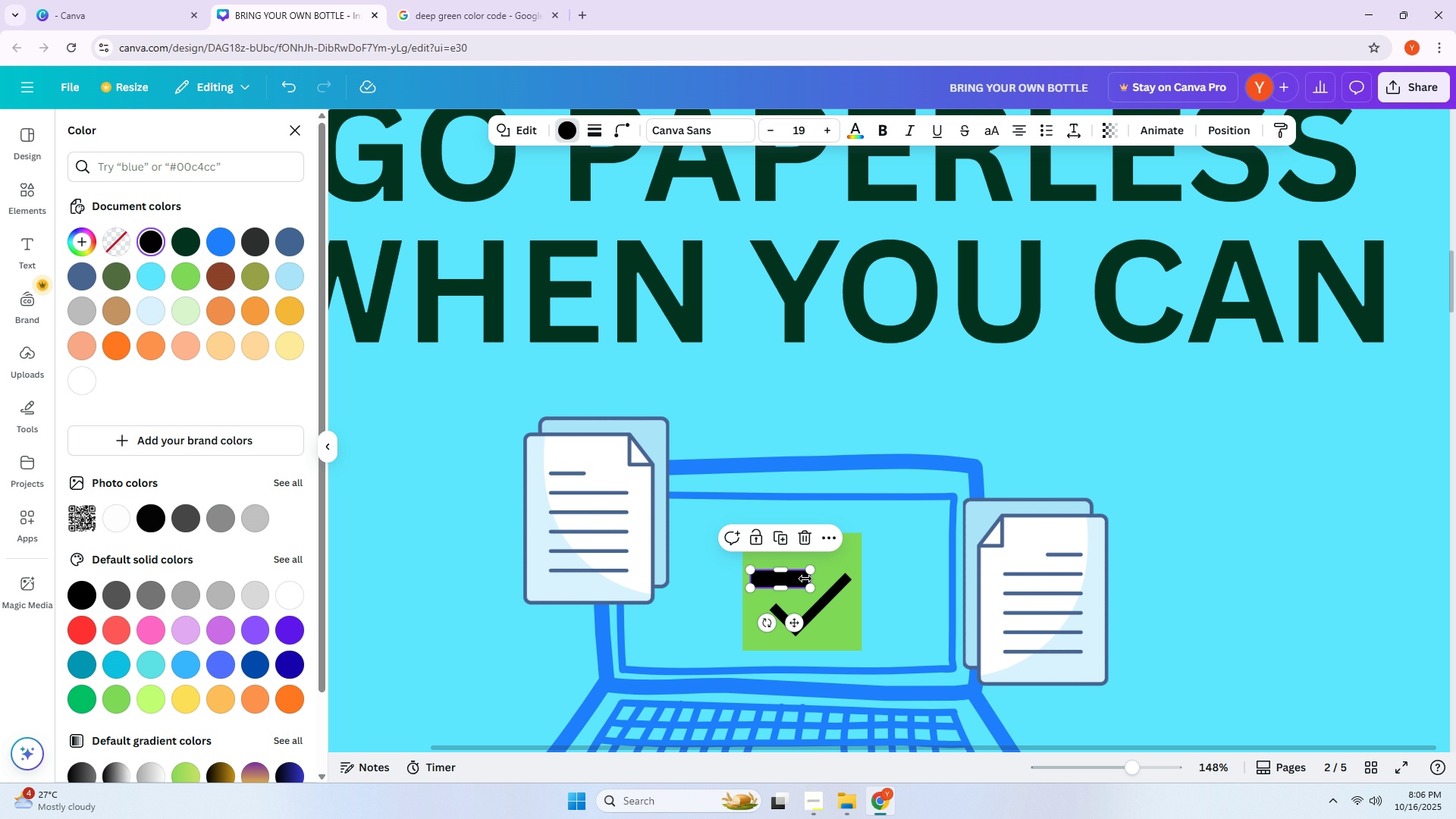 
left_click_drag(start_coordinate=[808, 588], to_coordinate=[798, 584])
 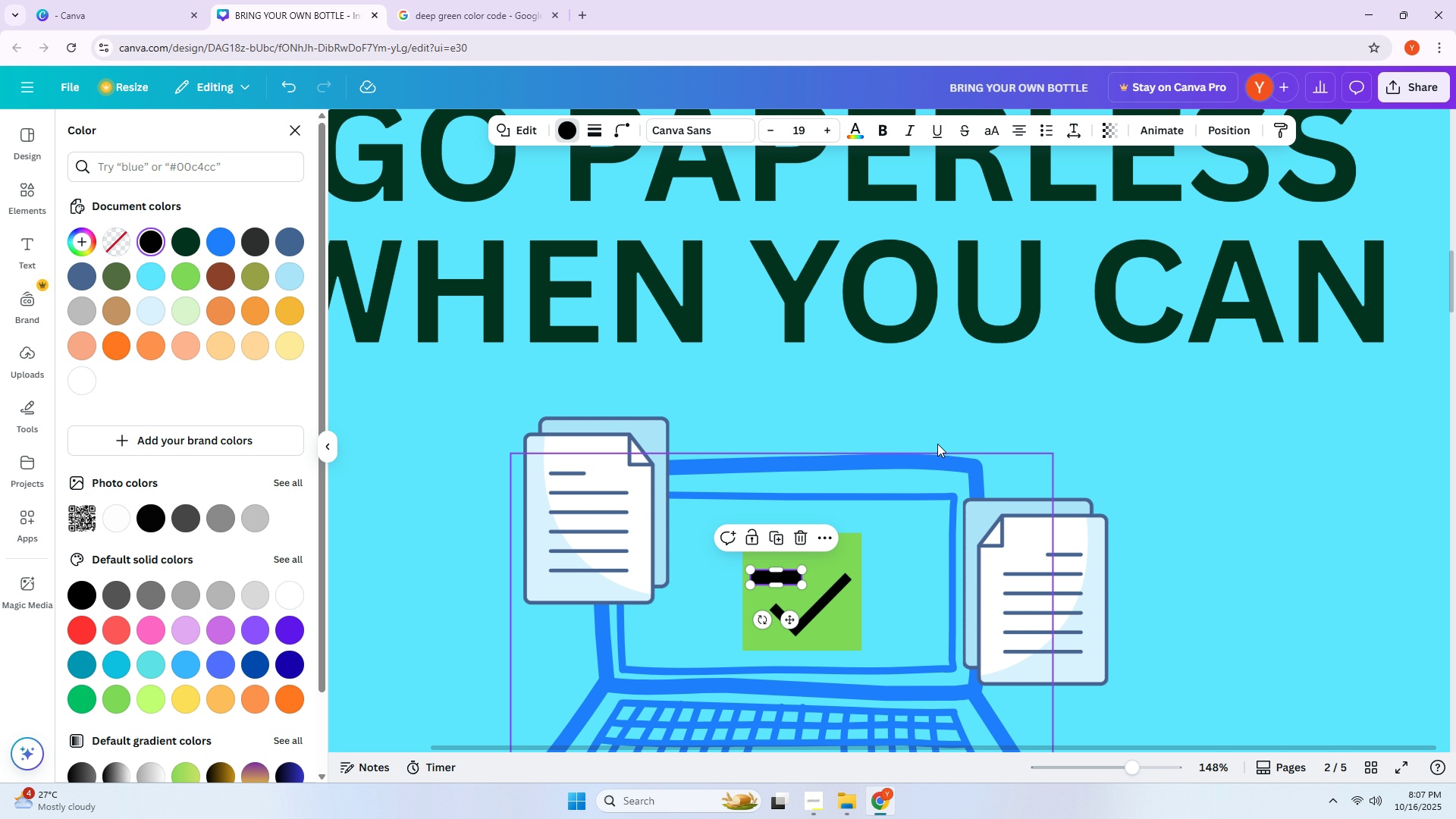 
left_click([929, 405])
 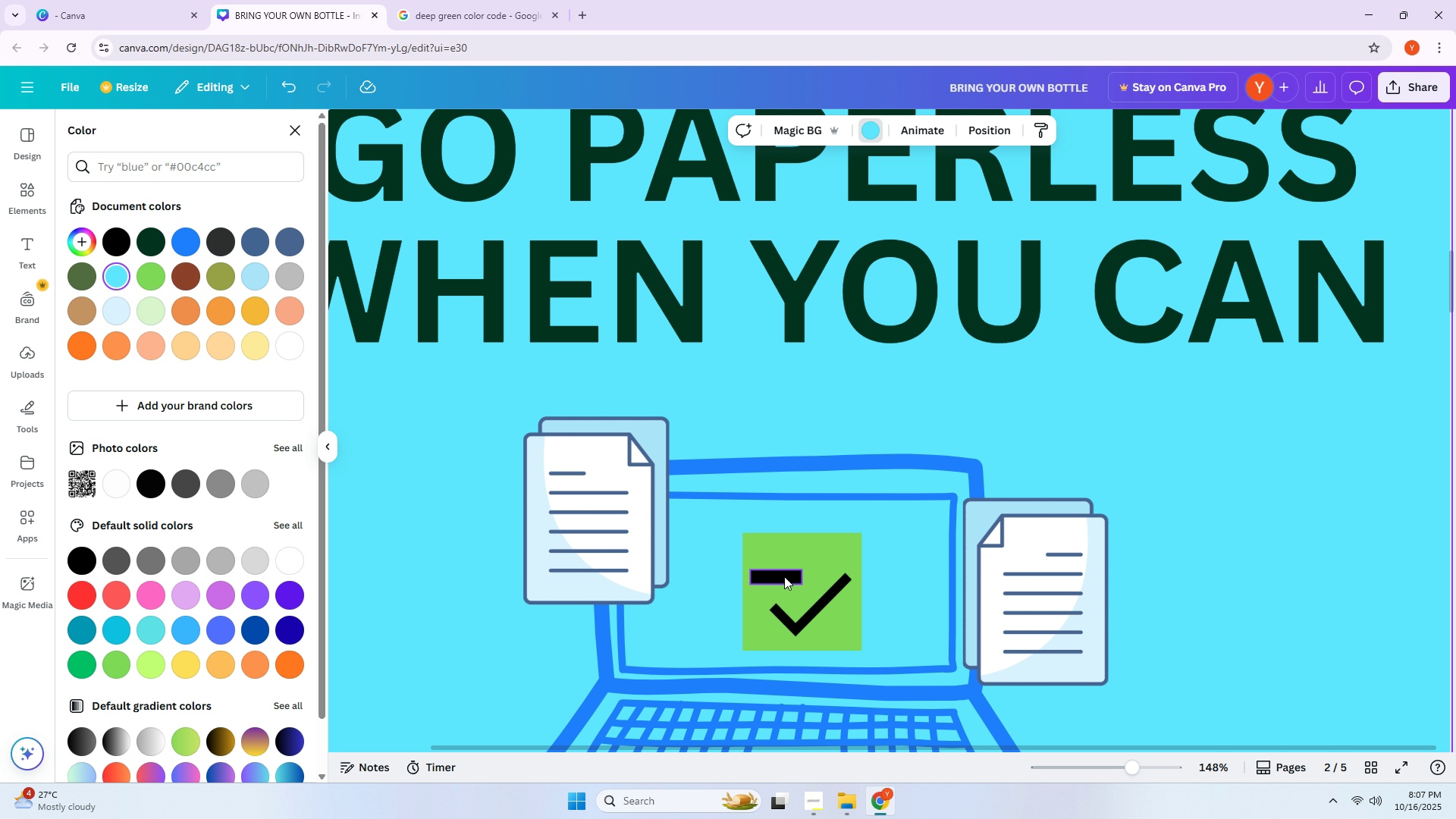 
left_click_drag(start_coordinate=[784, 576], to_coordinate=[797, 554])
 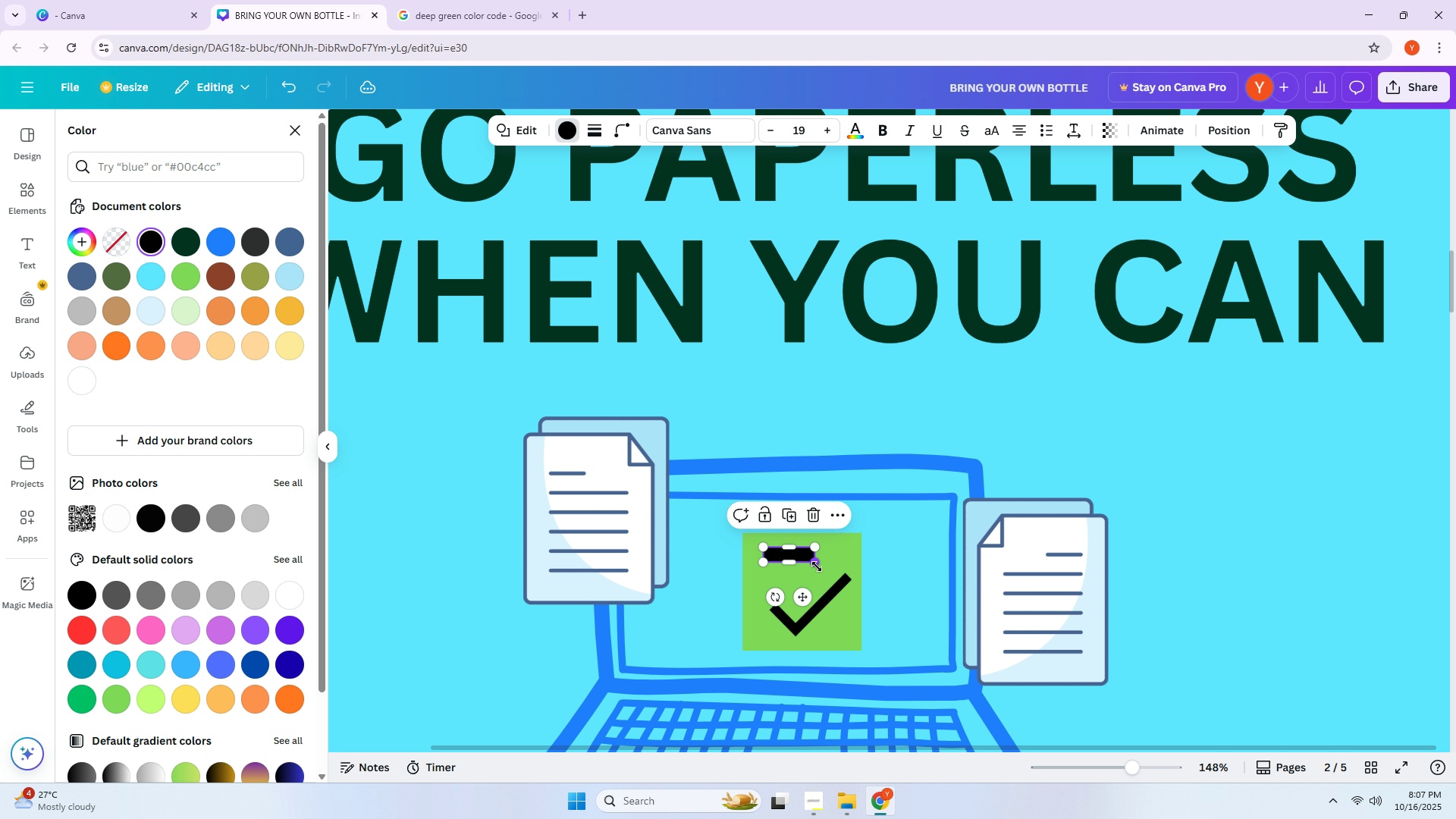 
left_click_drag(start_coordinate=[818, 566], to_coordinate=[807, 564])
 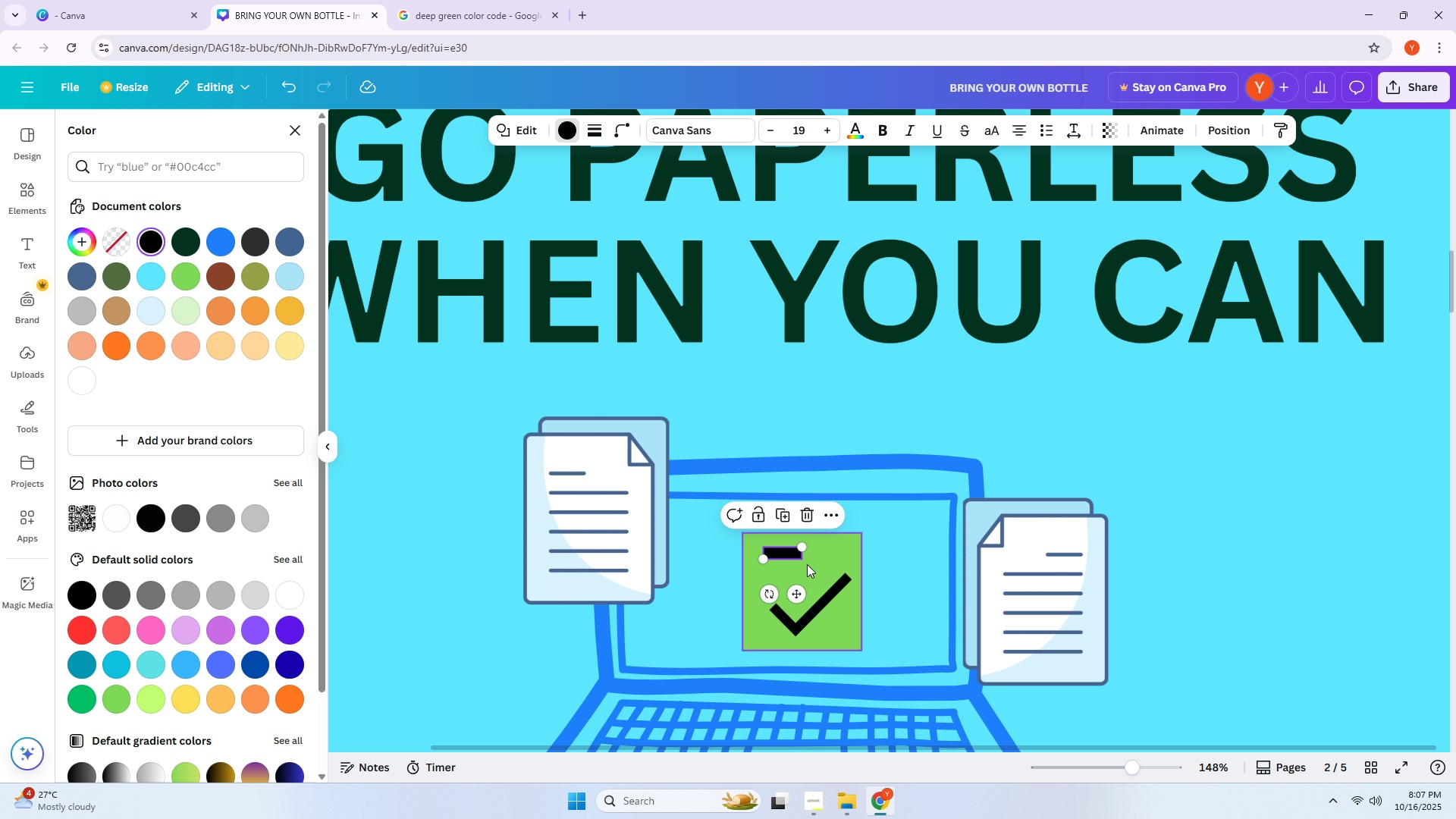 
wait(5.1)
 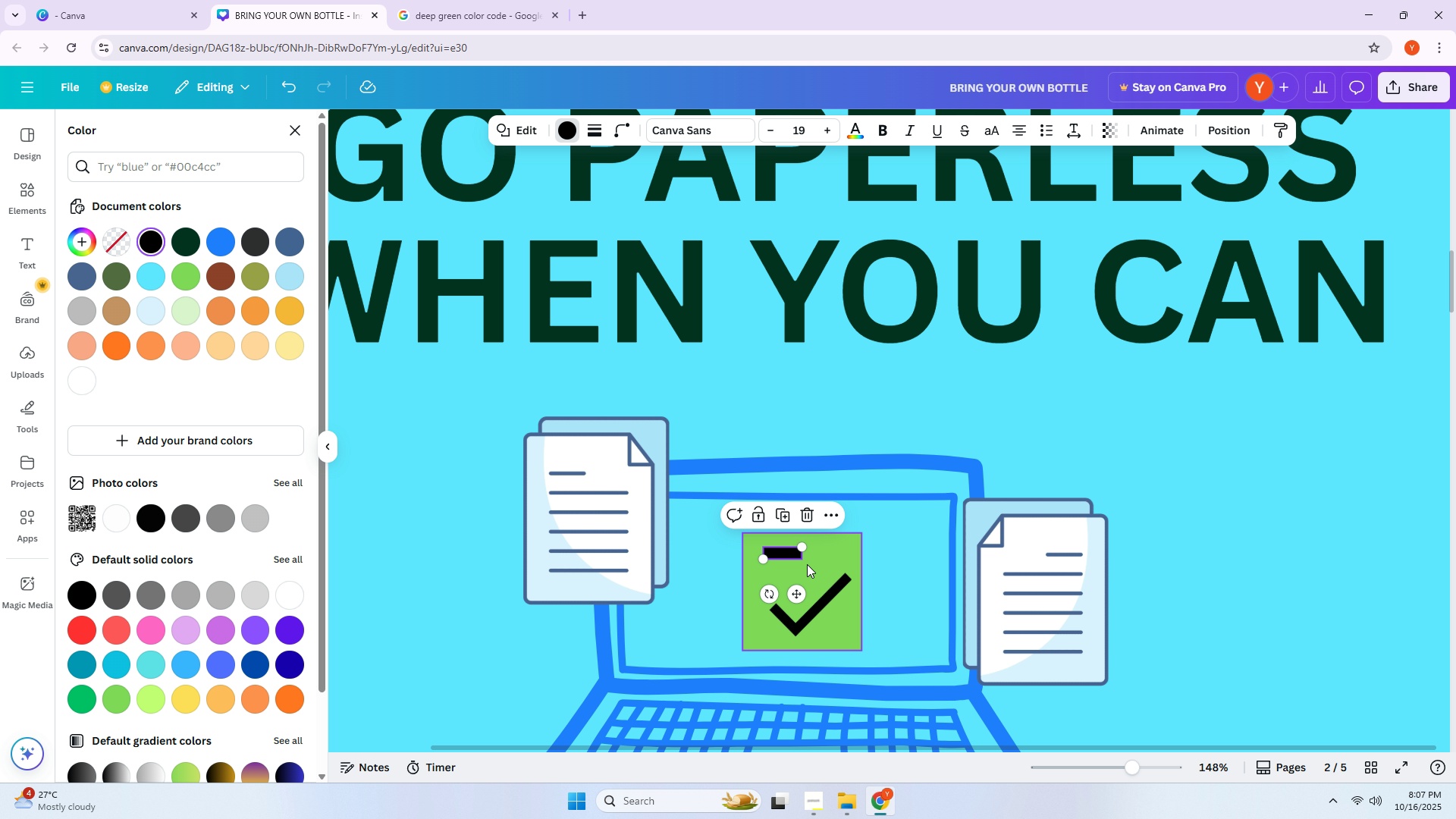 
left_click([852, 635])
 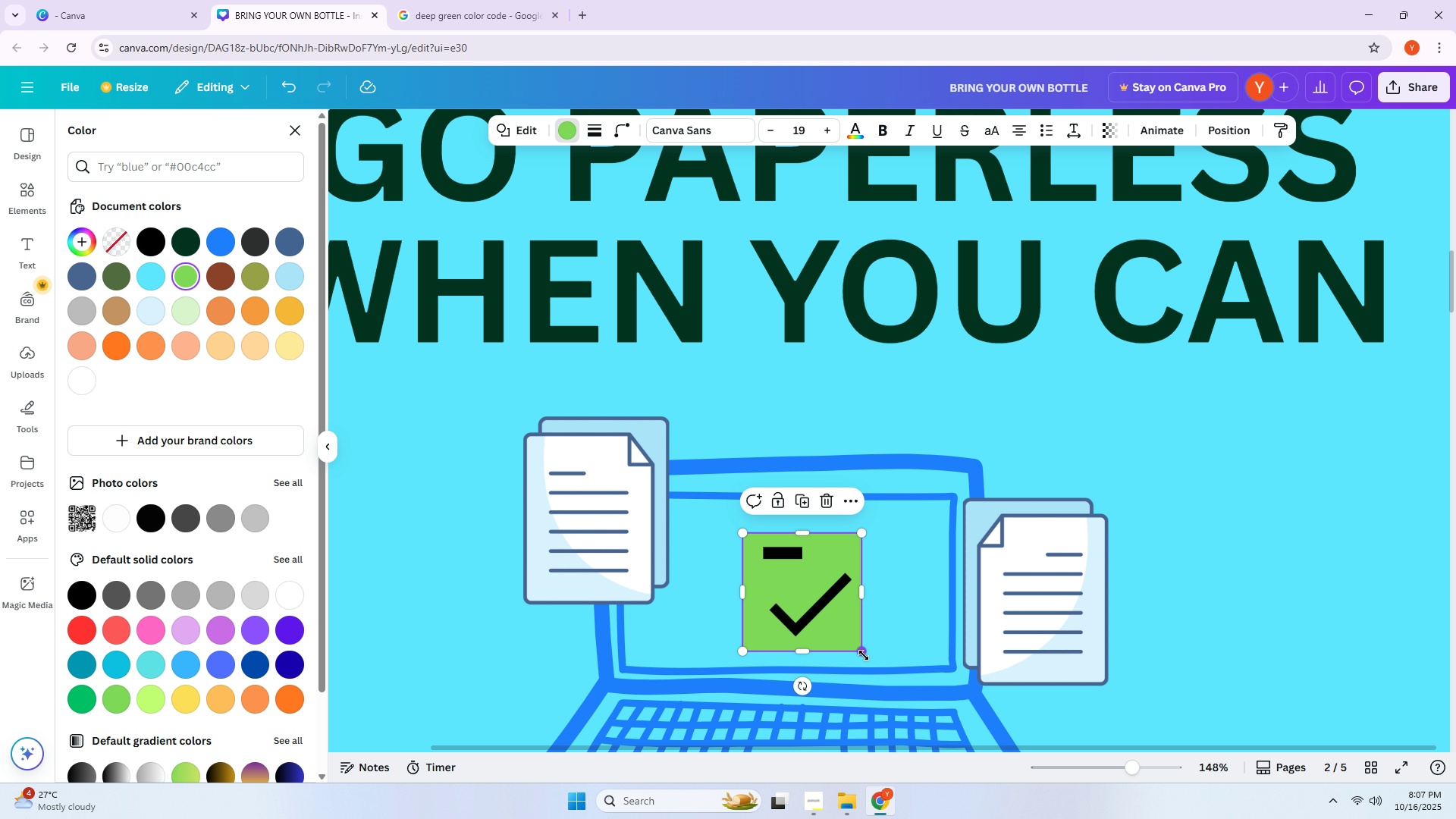 
left_click_drag(start_coordinate=[864, 655], to_coordinate=[863, 651])
 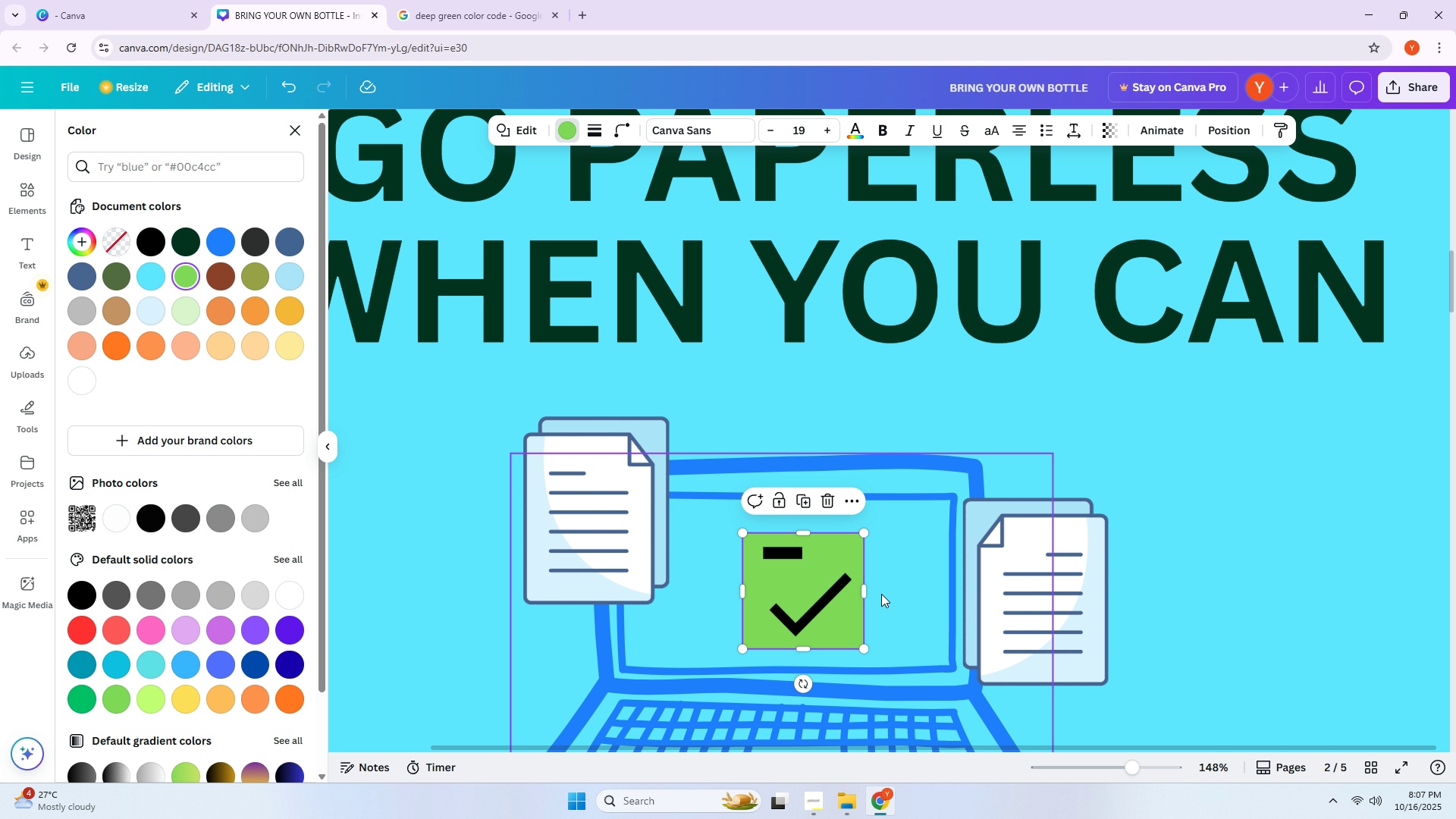 
left_click_drag(start_coordinate=[738, 534], to_coordinate=[745, 538])
 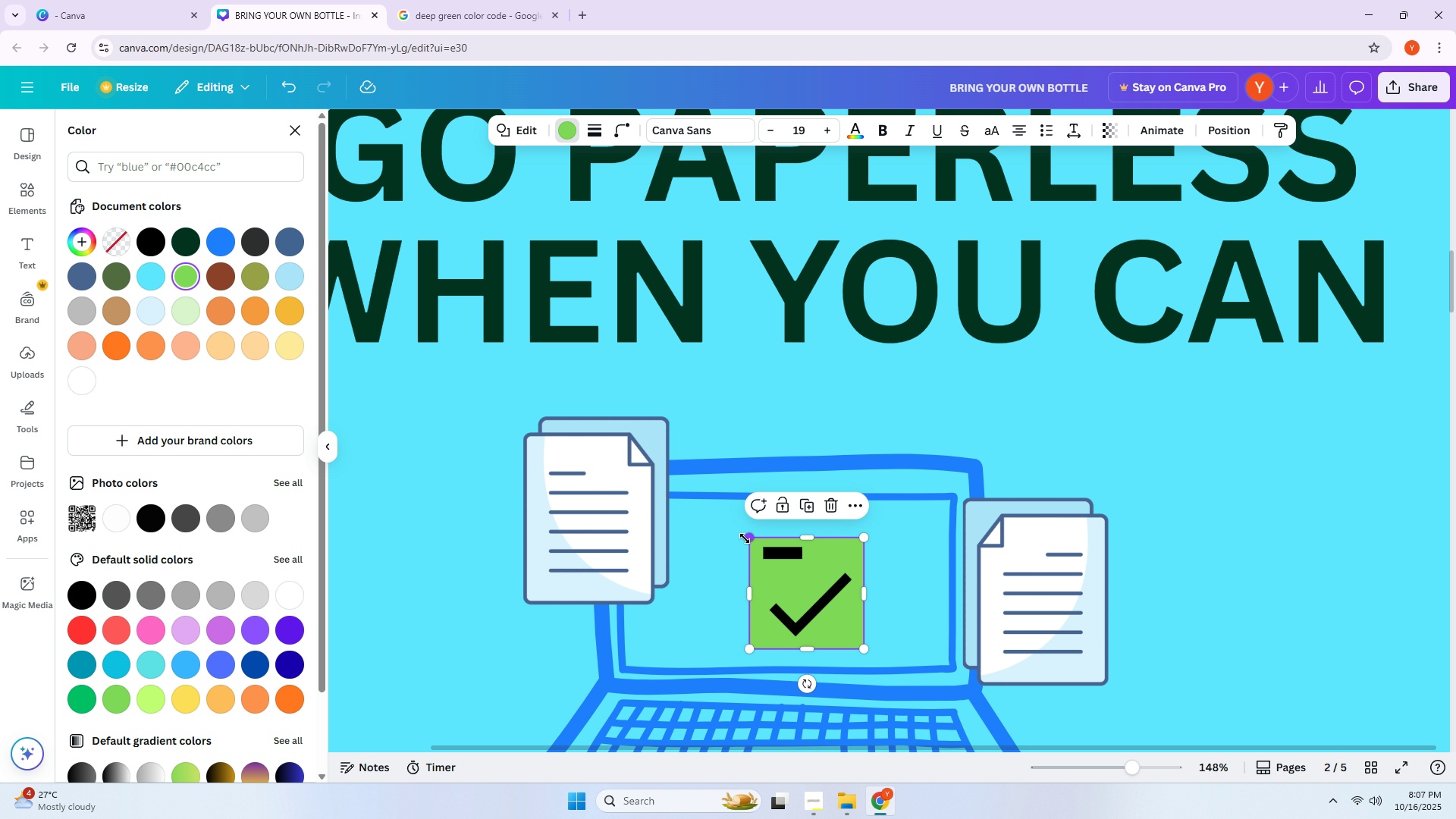 
scroll: coordinate [924, 485], scroll_direction: down, amount: 3.0
 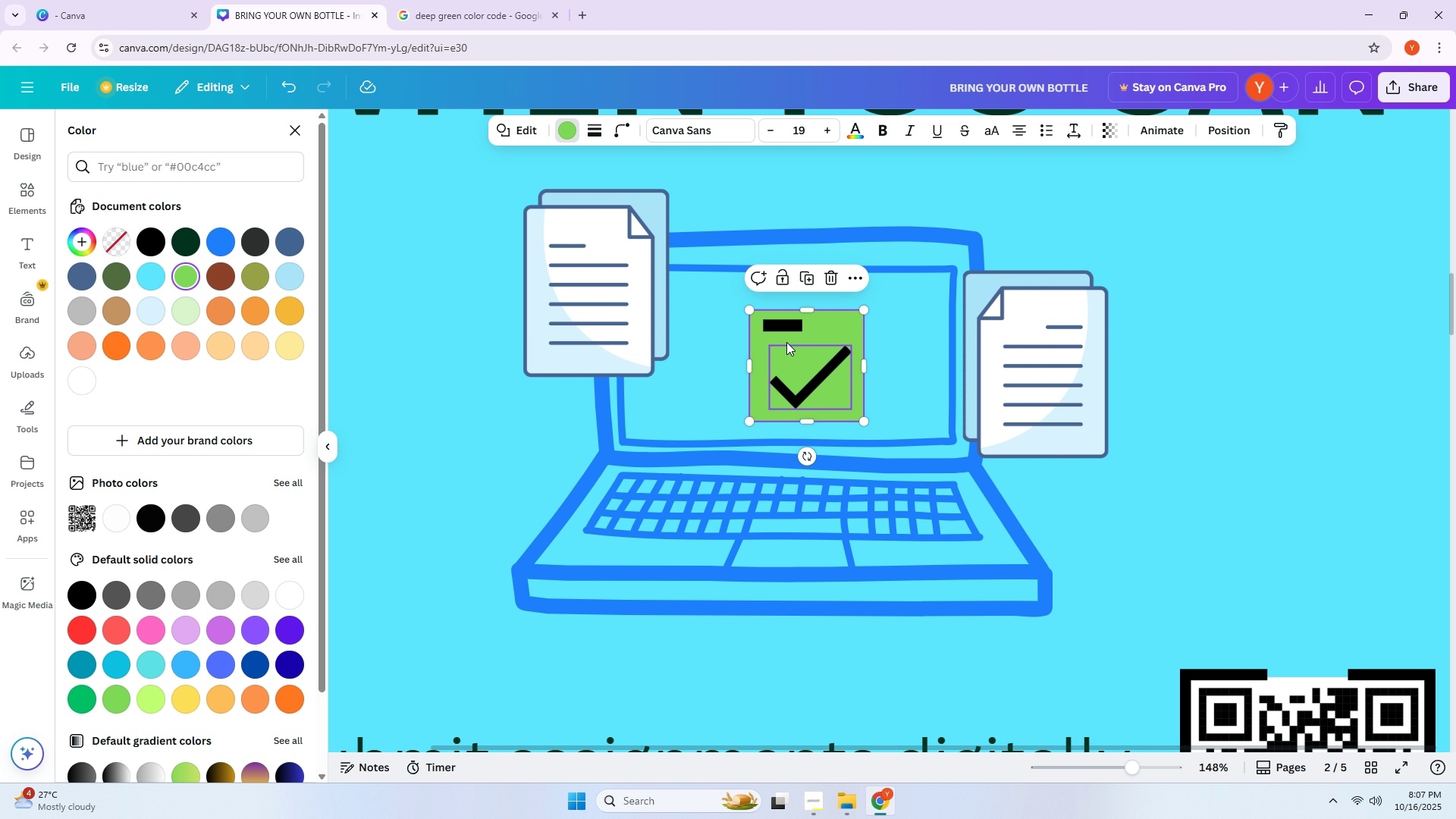 
left_click_drag(start_coordinate=[783, 331], to_coordinate=[787, 365])
 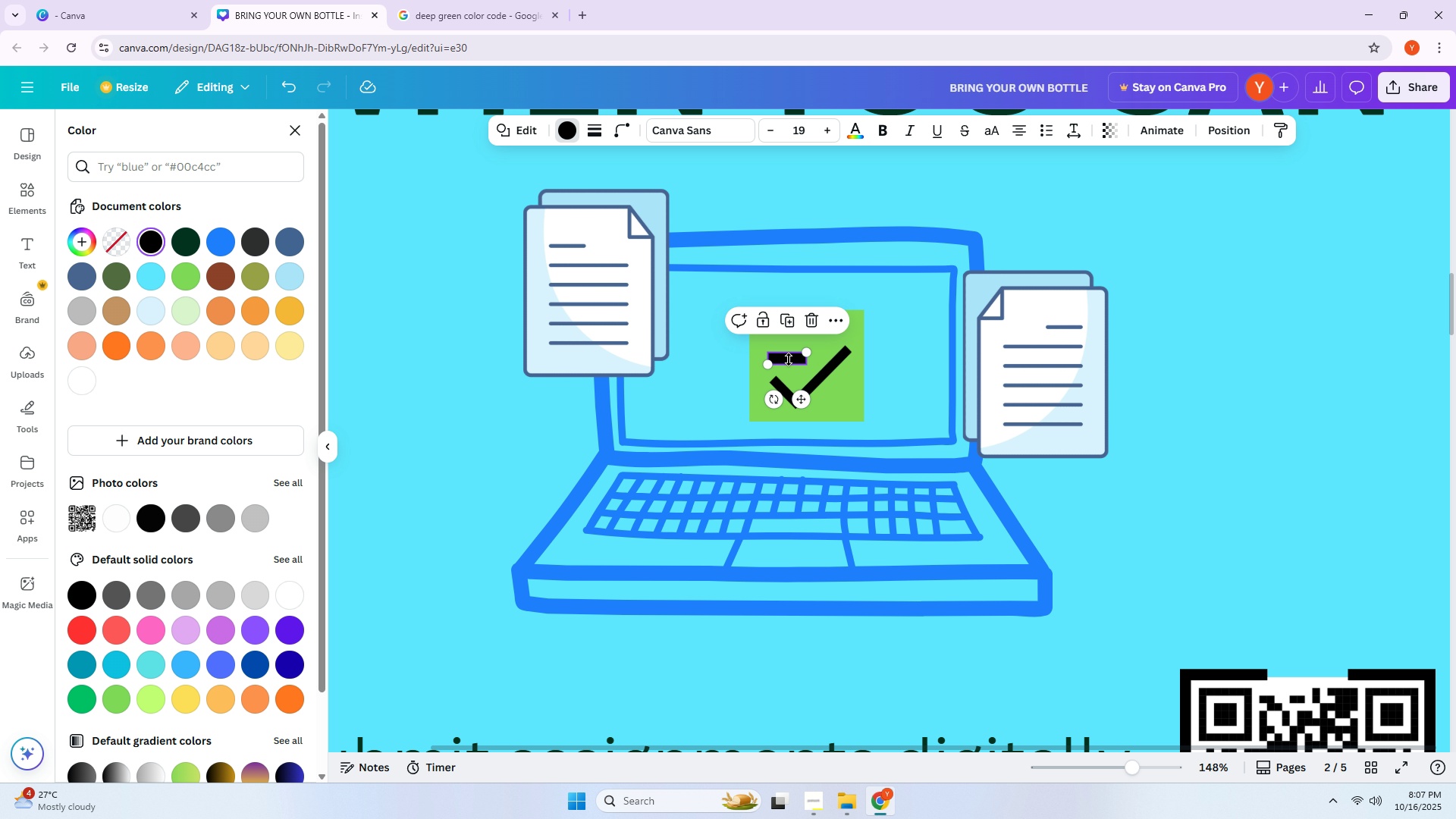 
key(Alt+AltLeft)
 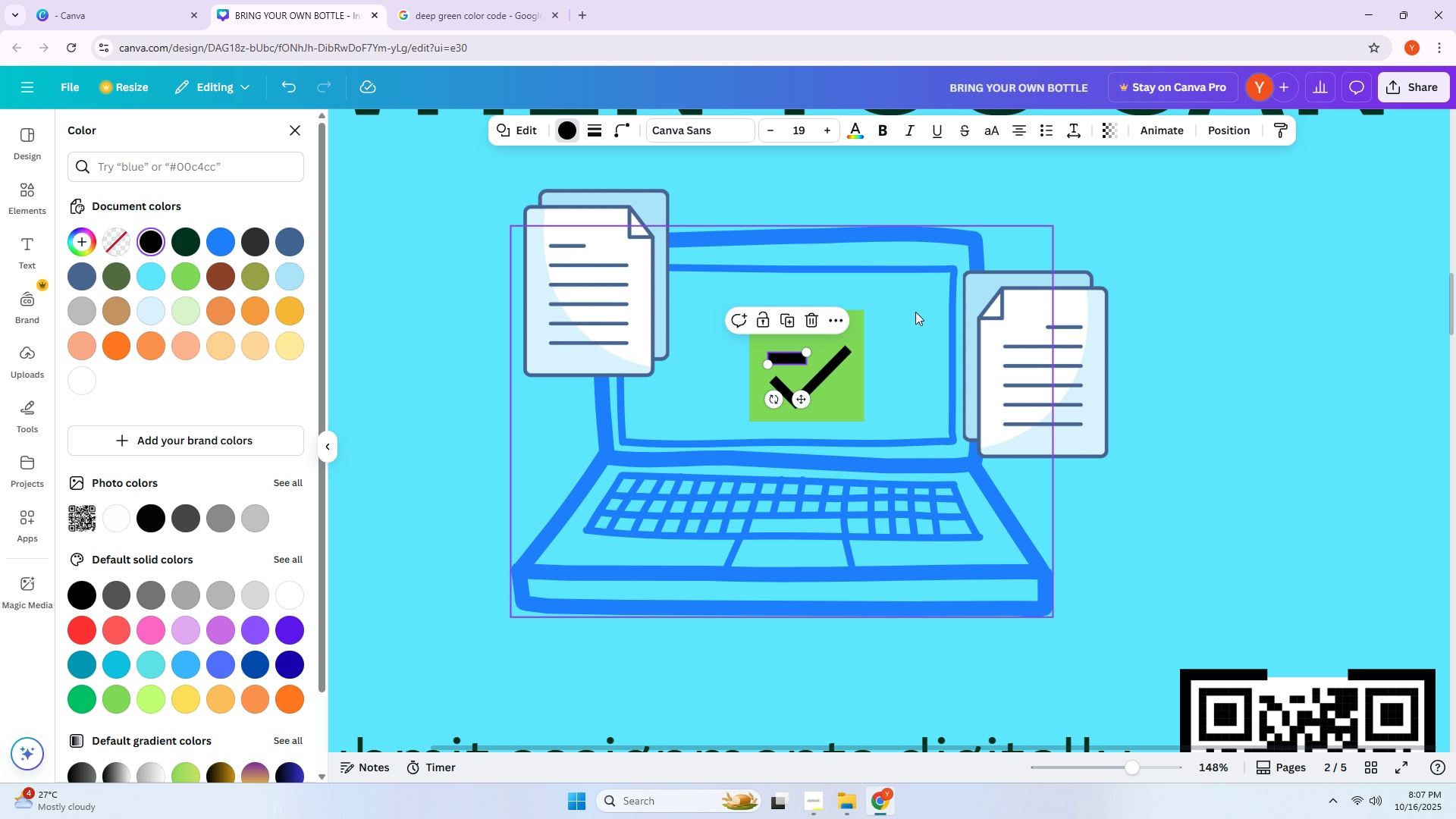 
left_click([1237, 229])
 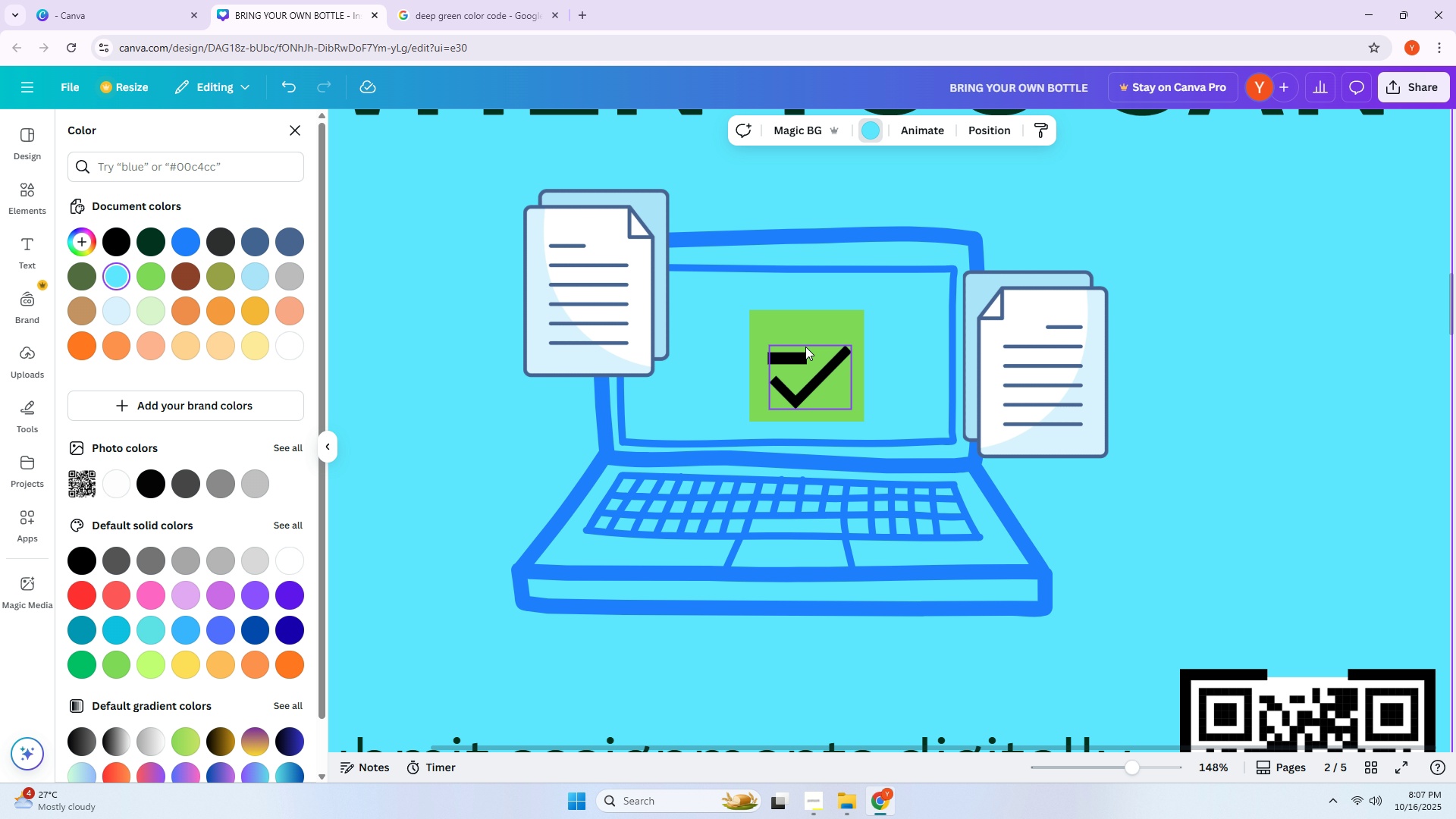 
hold_key(key=AltLeft, duration=1.5)
left_click_drag(start_coordinate=[799, 357], to_coordinate=[797, 339])
 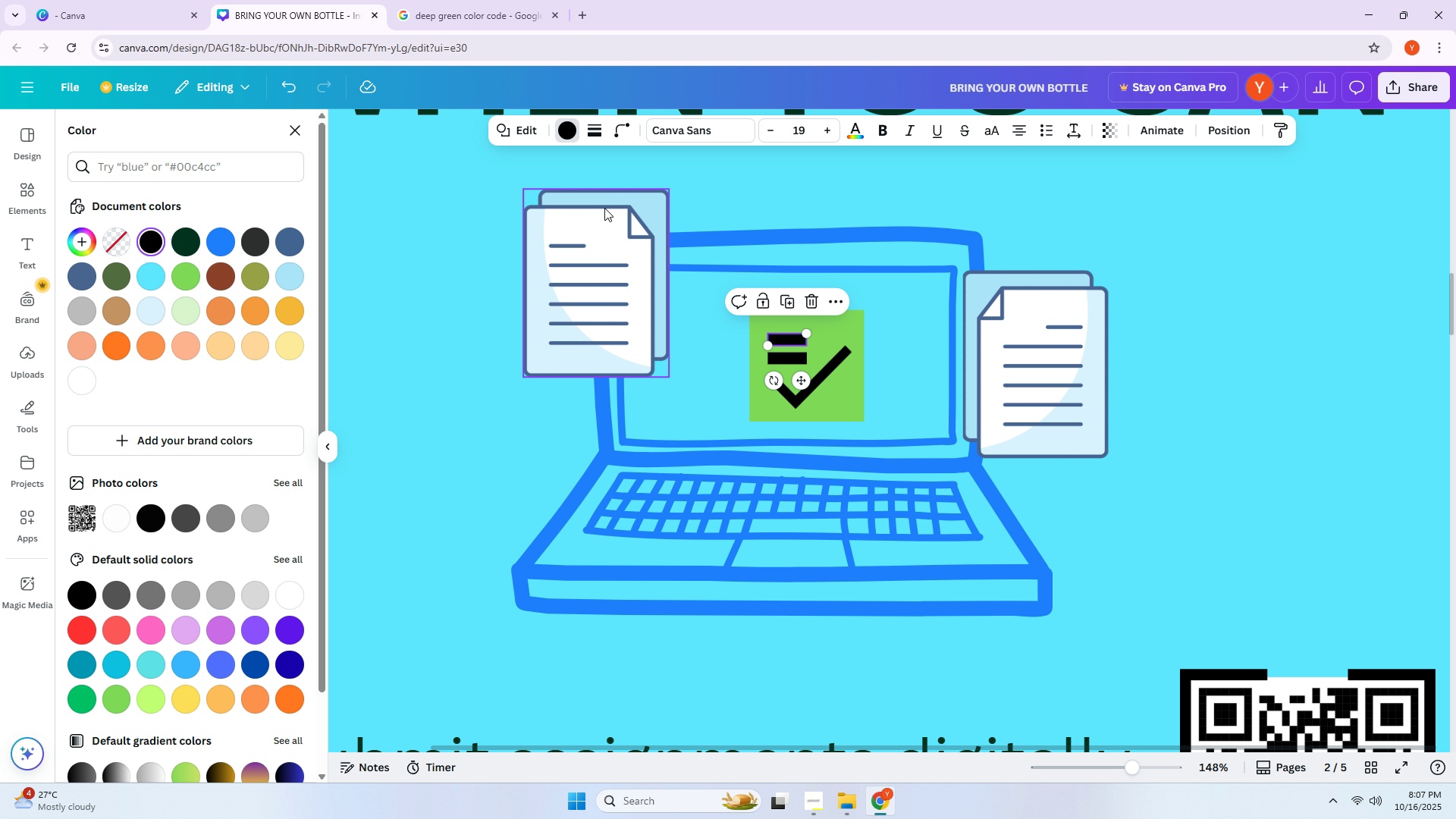 
hold_key(key=AltLeft, duration=0.44)
 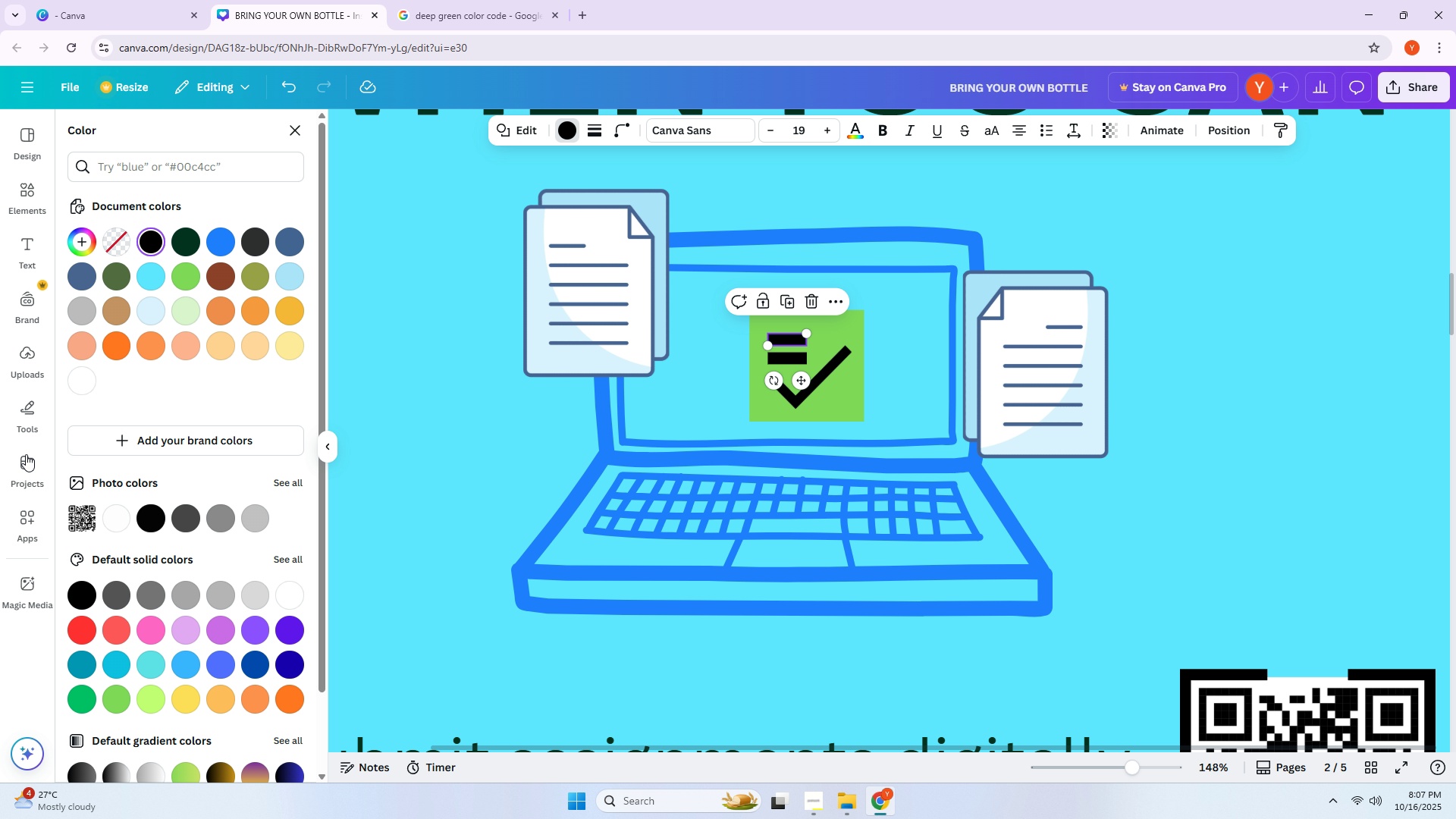 
left_click([31, 420])
 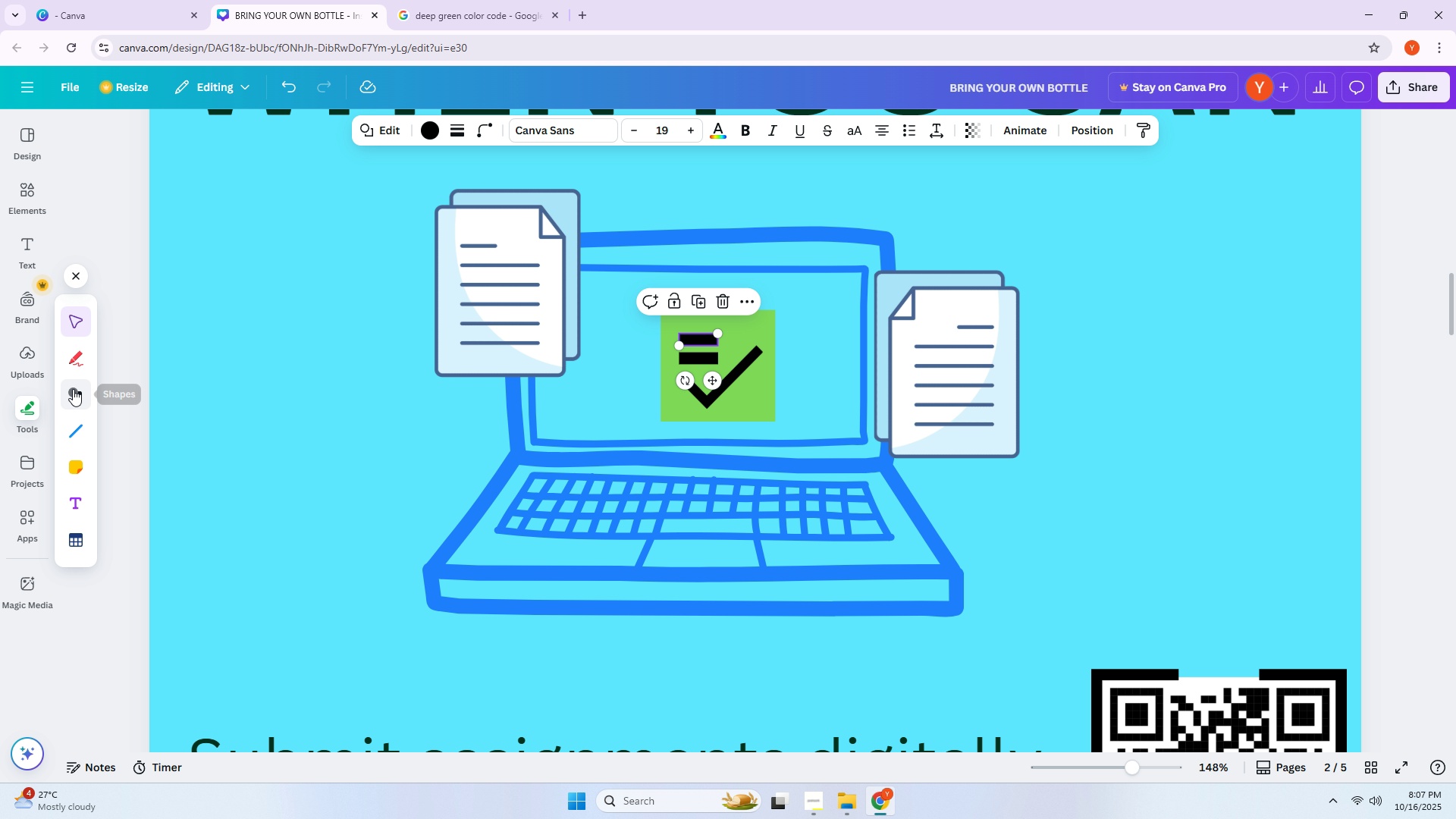 
left_click([64, 397])
 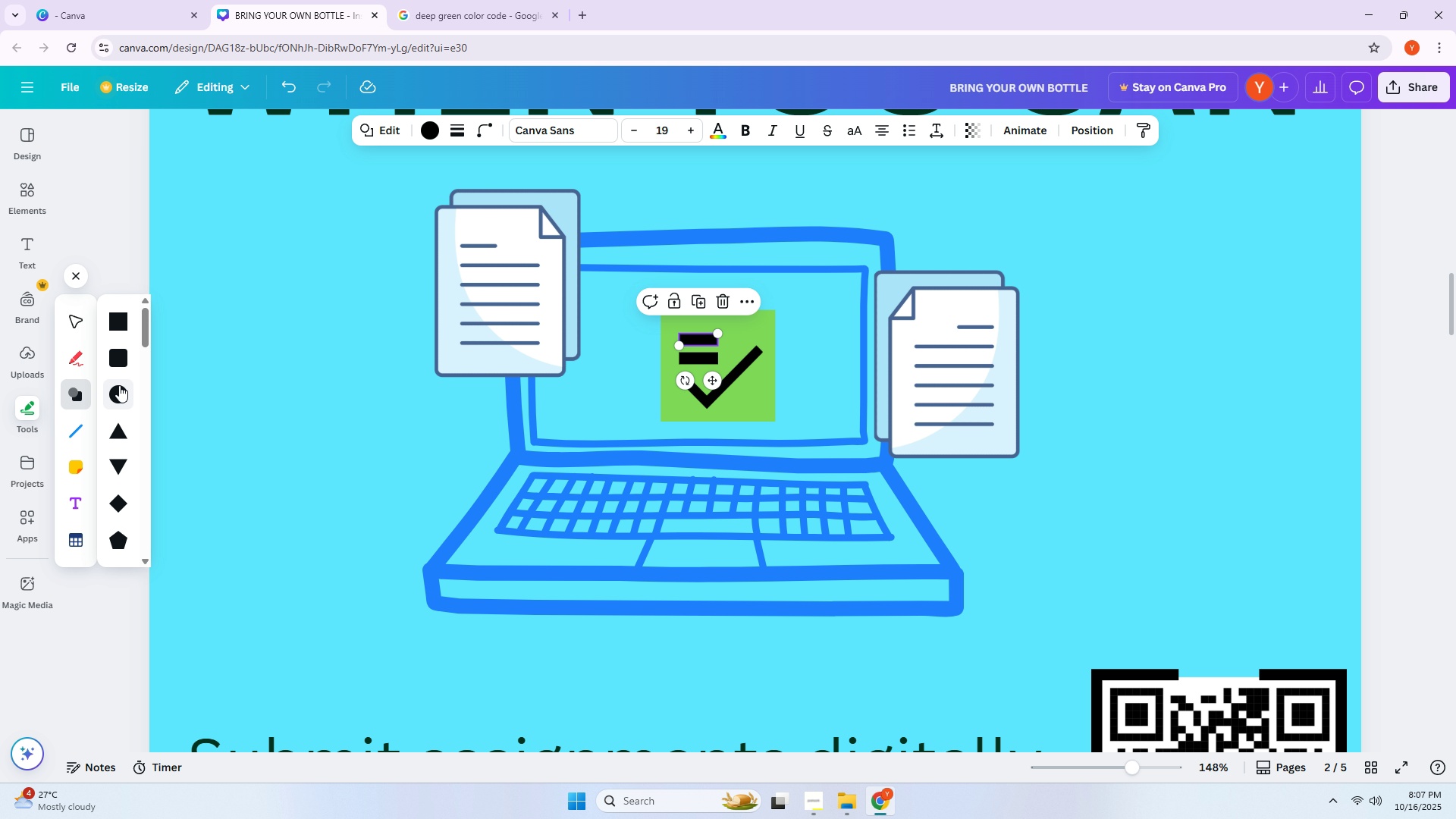 
left_click([119, 385])
 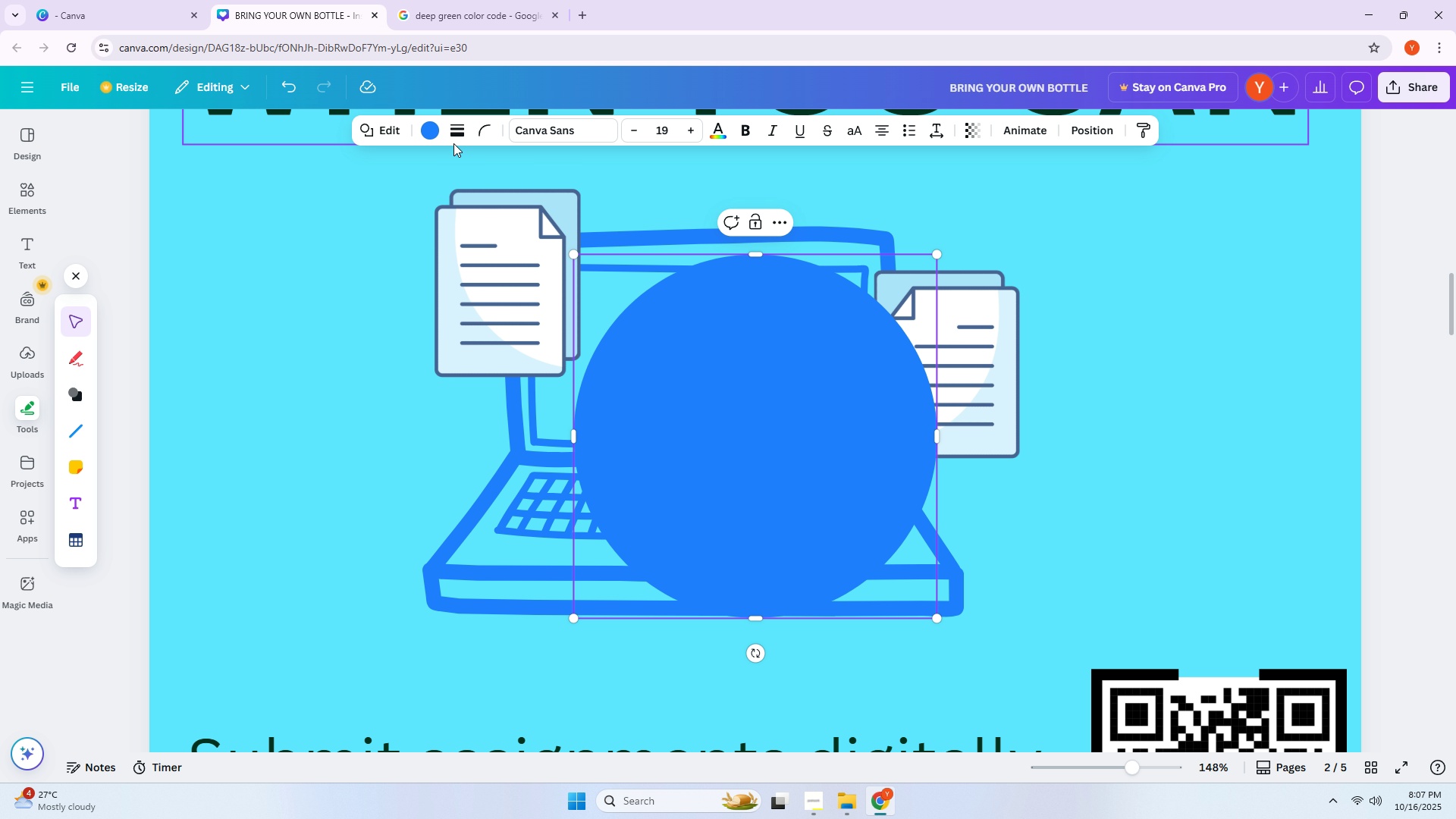 
left_click([435, 135])
 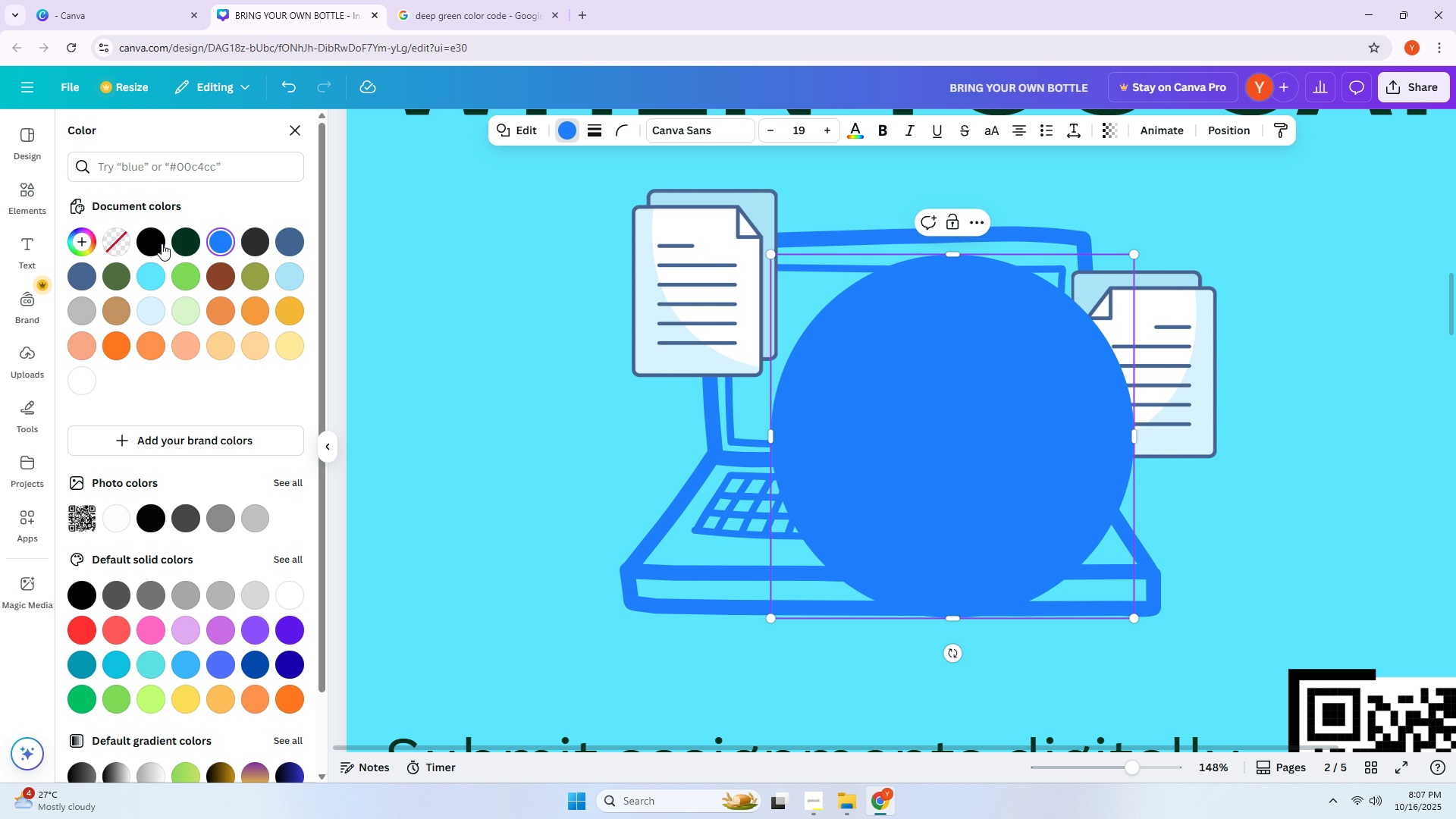 
left_click([146, 239])
 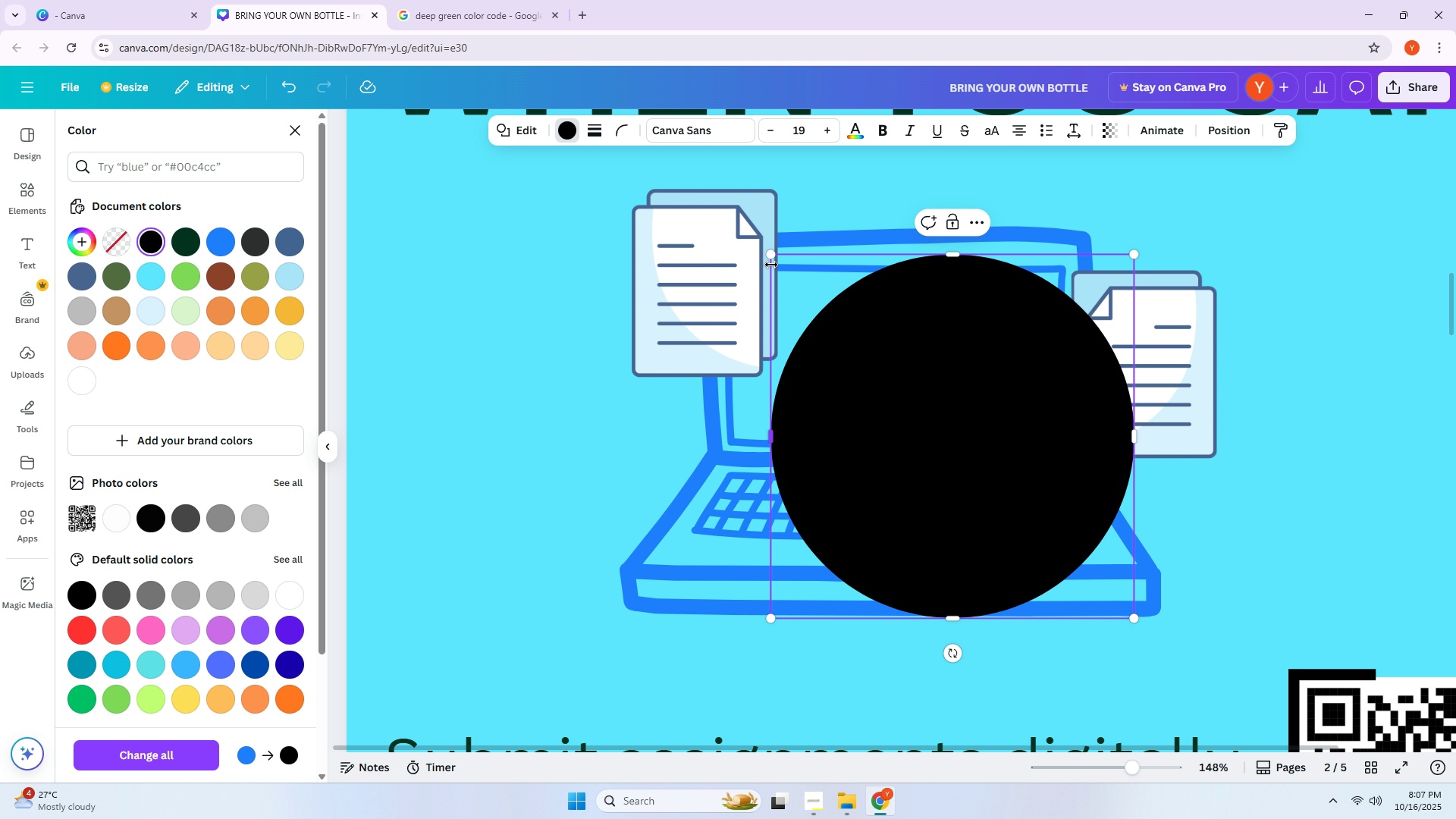 
left_click_drag(start_coordinate=[773, 259], to_coordinate=[1109, 607])
 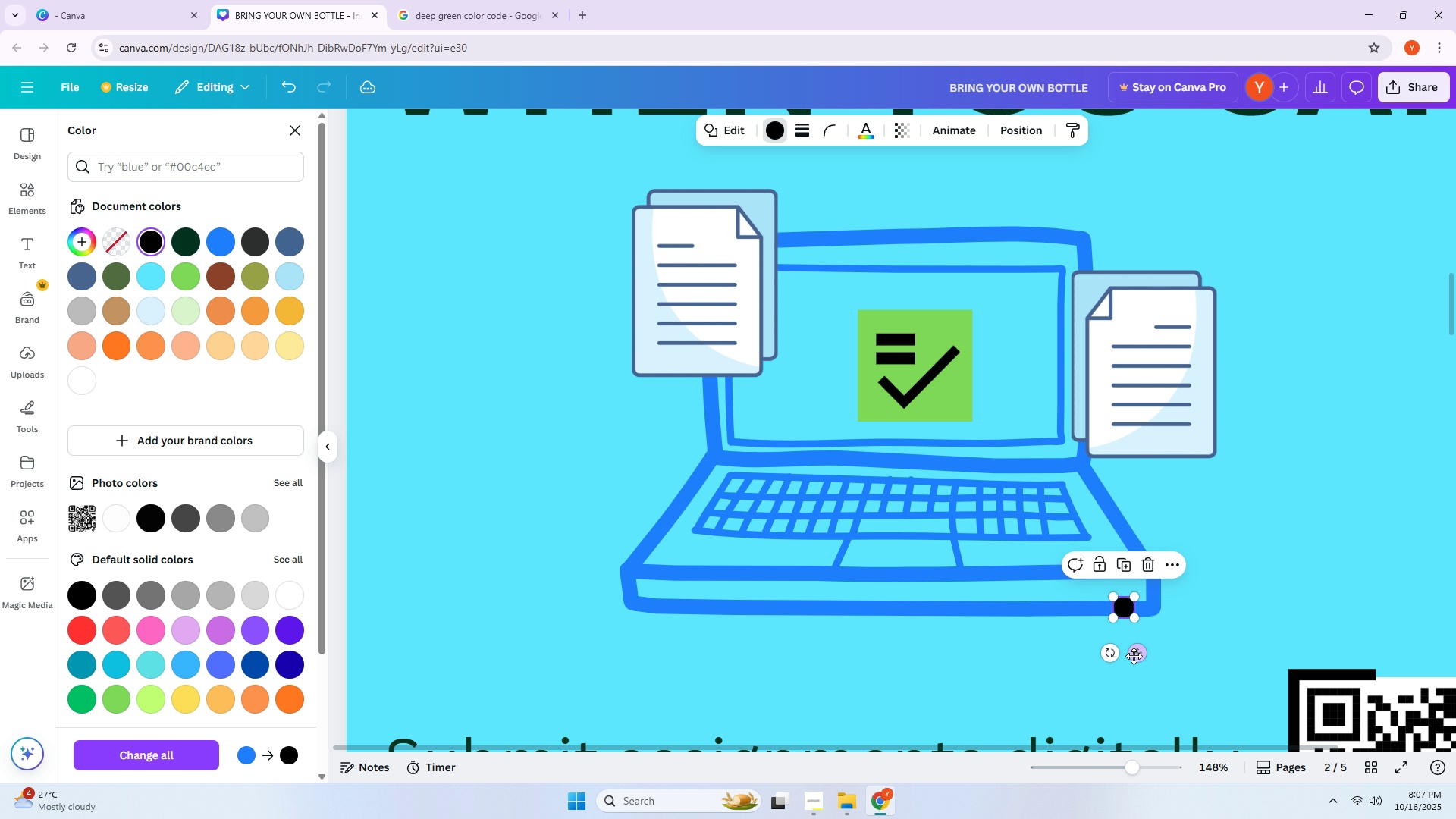 
left_click_drag(start_coordinate=[1135, 657], to_coordinate=[876, 391])
 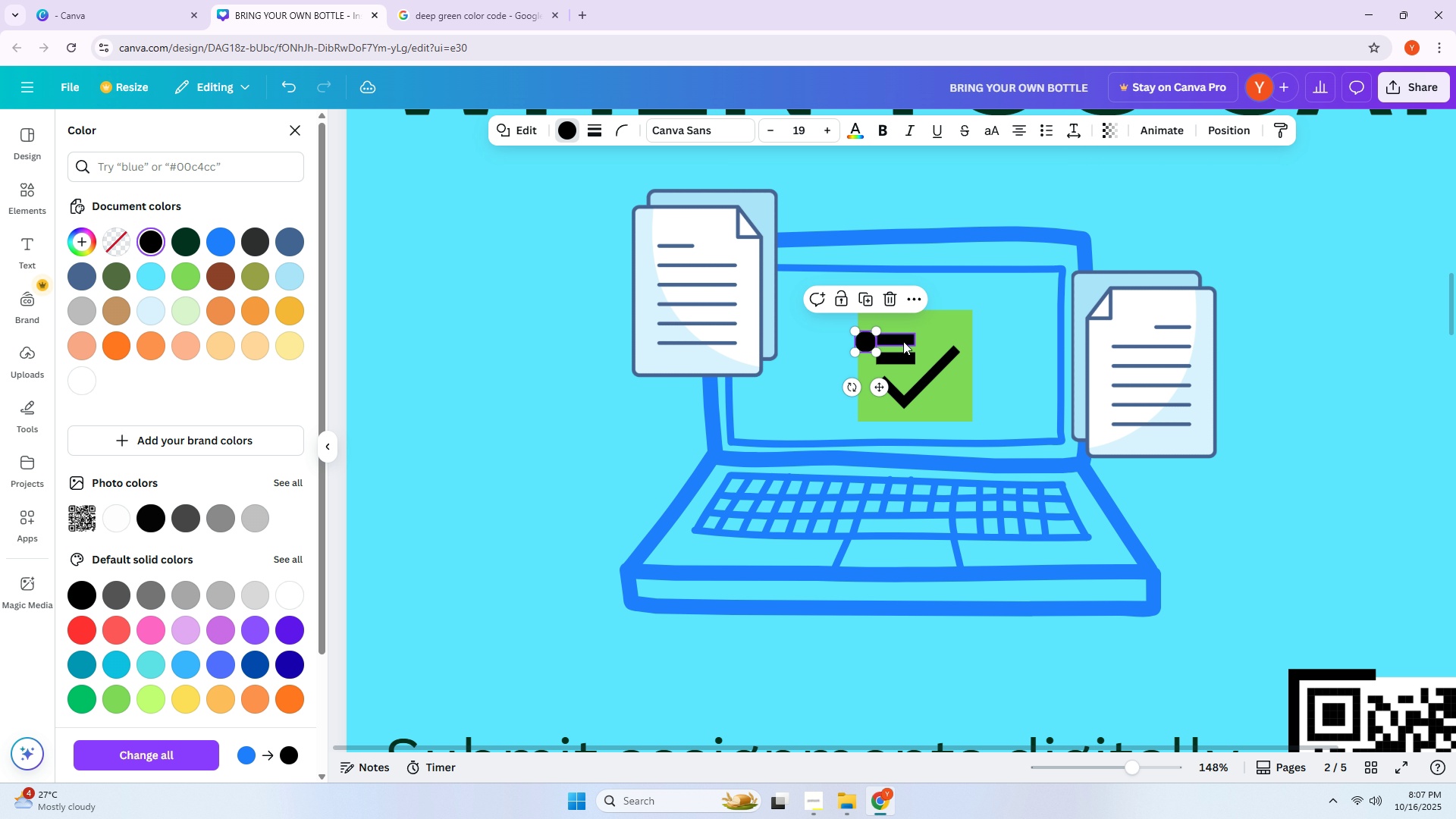 
left_click_drag(start_coordinate=[900, 338], to_coordinate=[915, 338])
 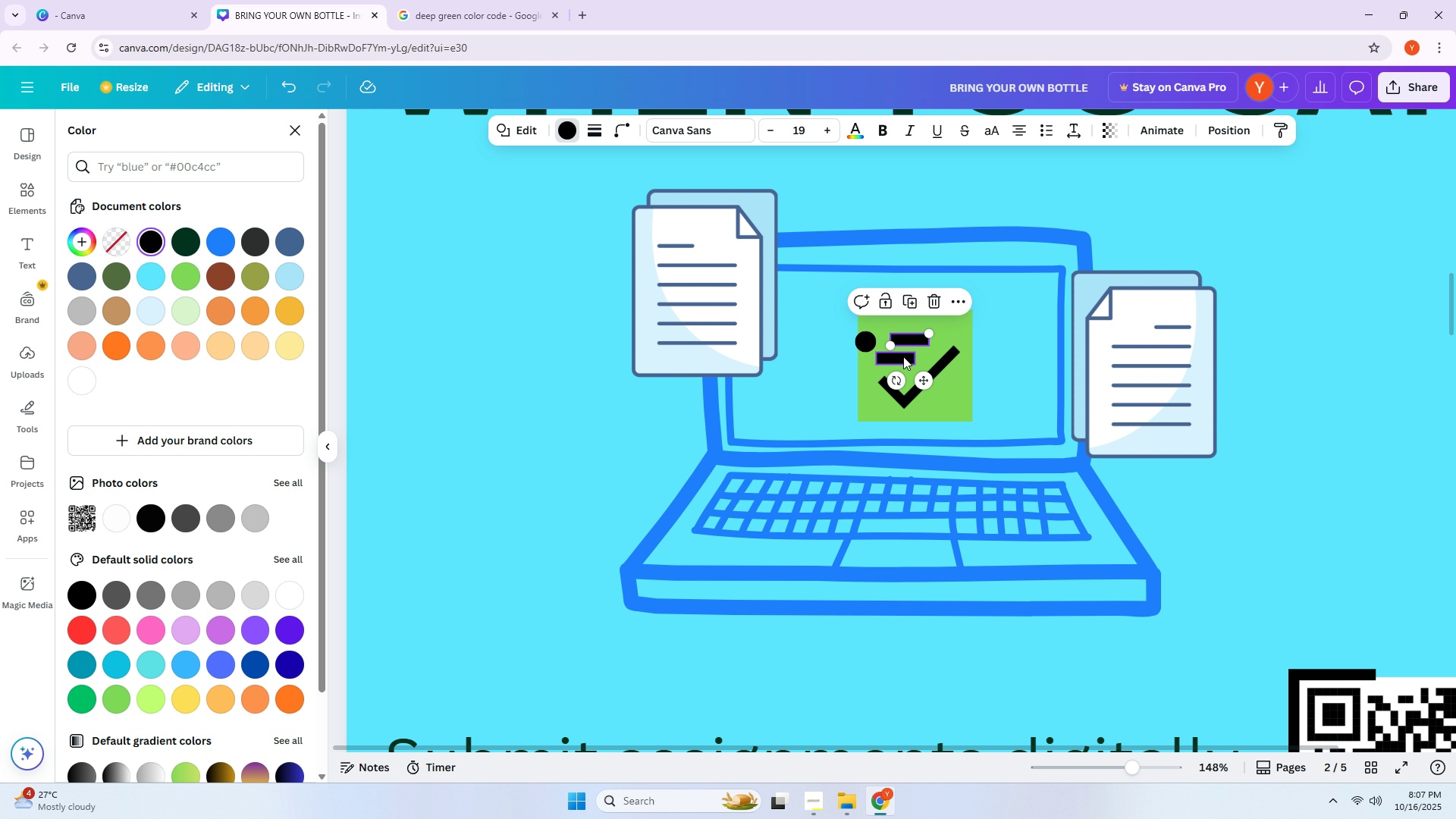 
left_click_drag(start_coordinate=[903, 356], to_coordinate=[913, 356])
 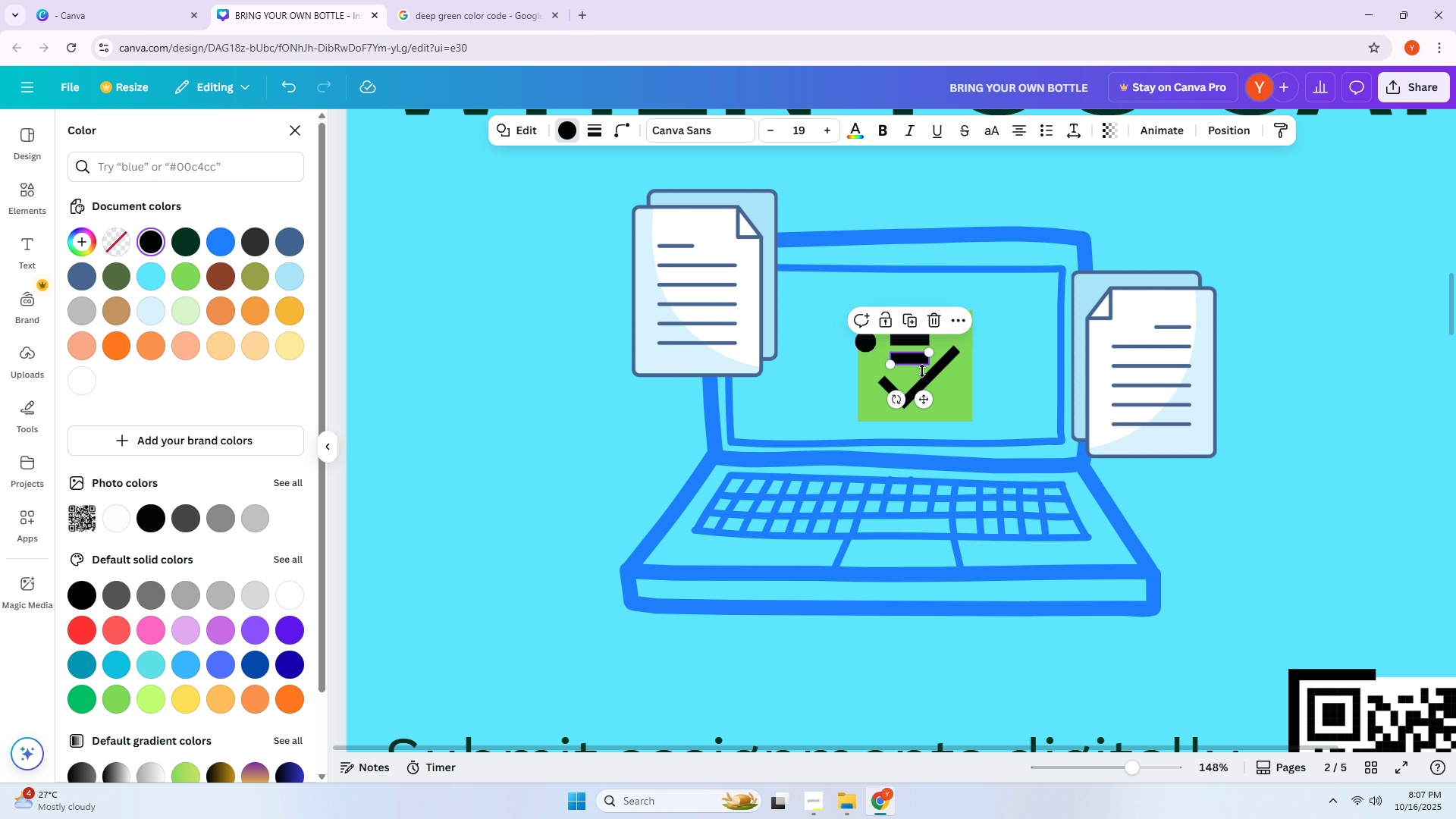 
left_click_drag(start_coordinate=[932, 376], to_coordinate=[939, 381])
 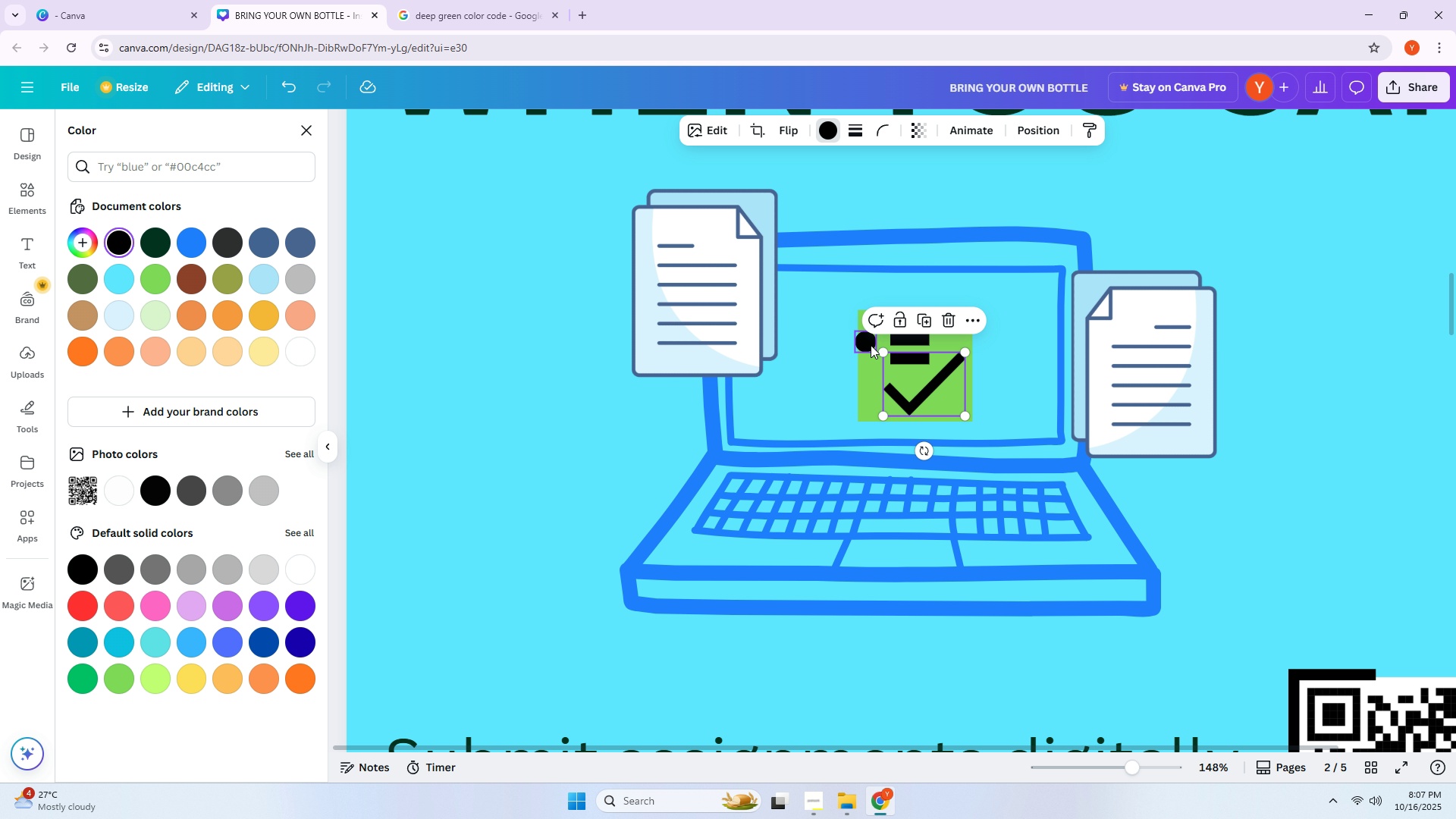 
left_click_drag(start_coordinate=[869, 344], to_coordinate=[876, 344])
 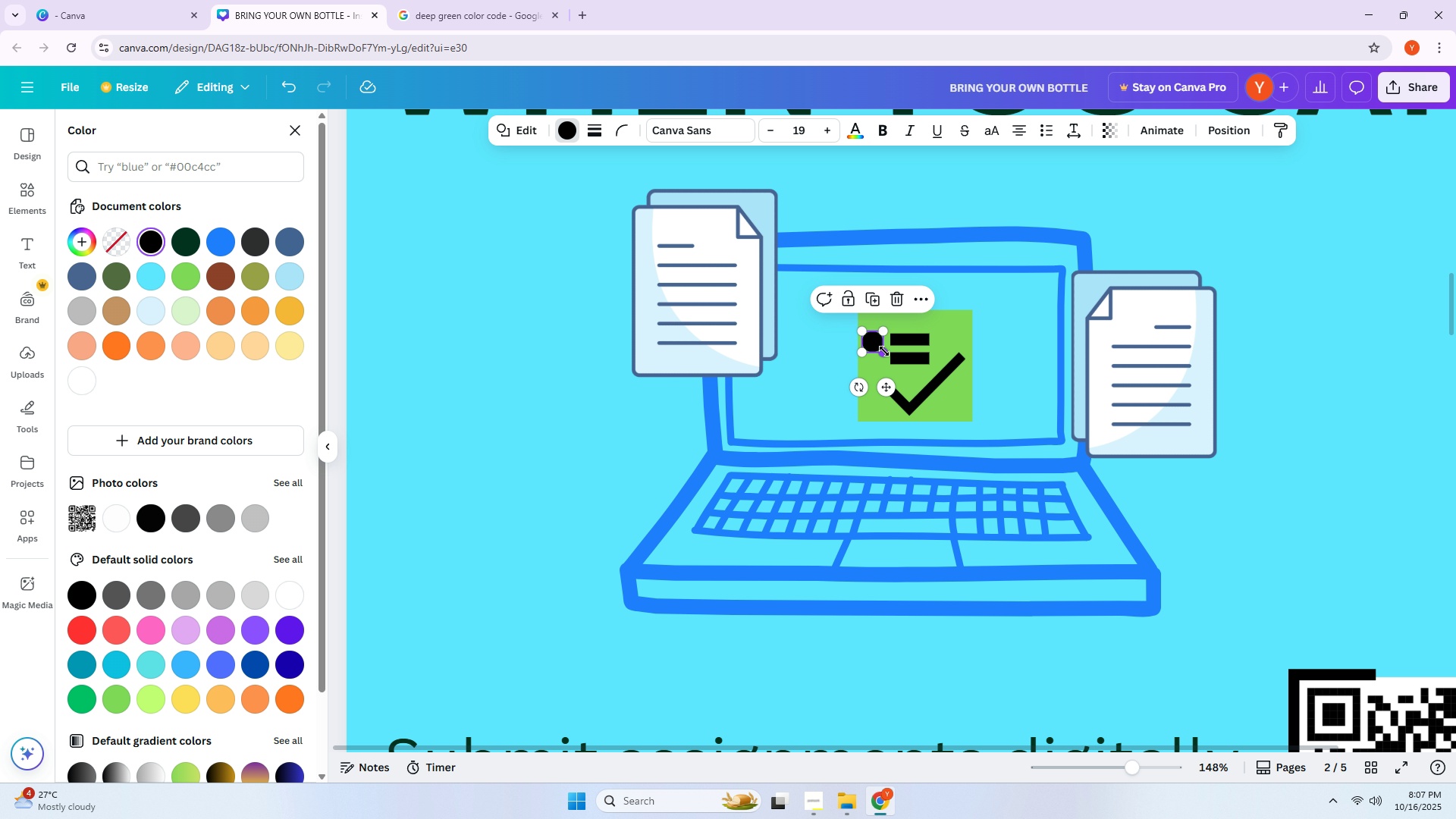 
left_click_drag(start_coordinate=[884, 351], to_coordinate=[874, 340])
 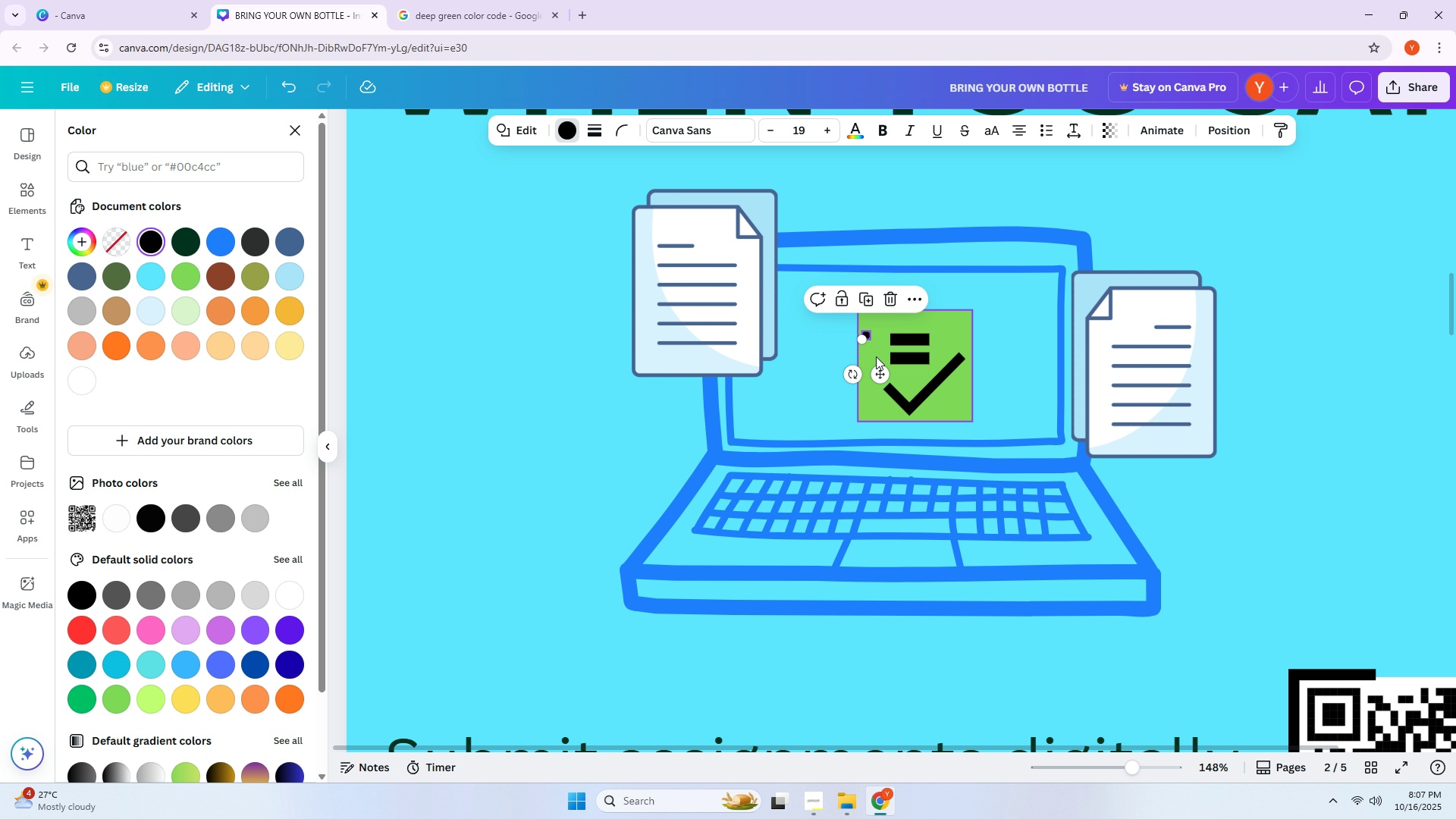 
left_click_drag(start_coordinate=[877, 369], to_coordinate=[889, 372])
 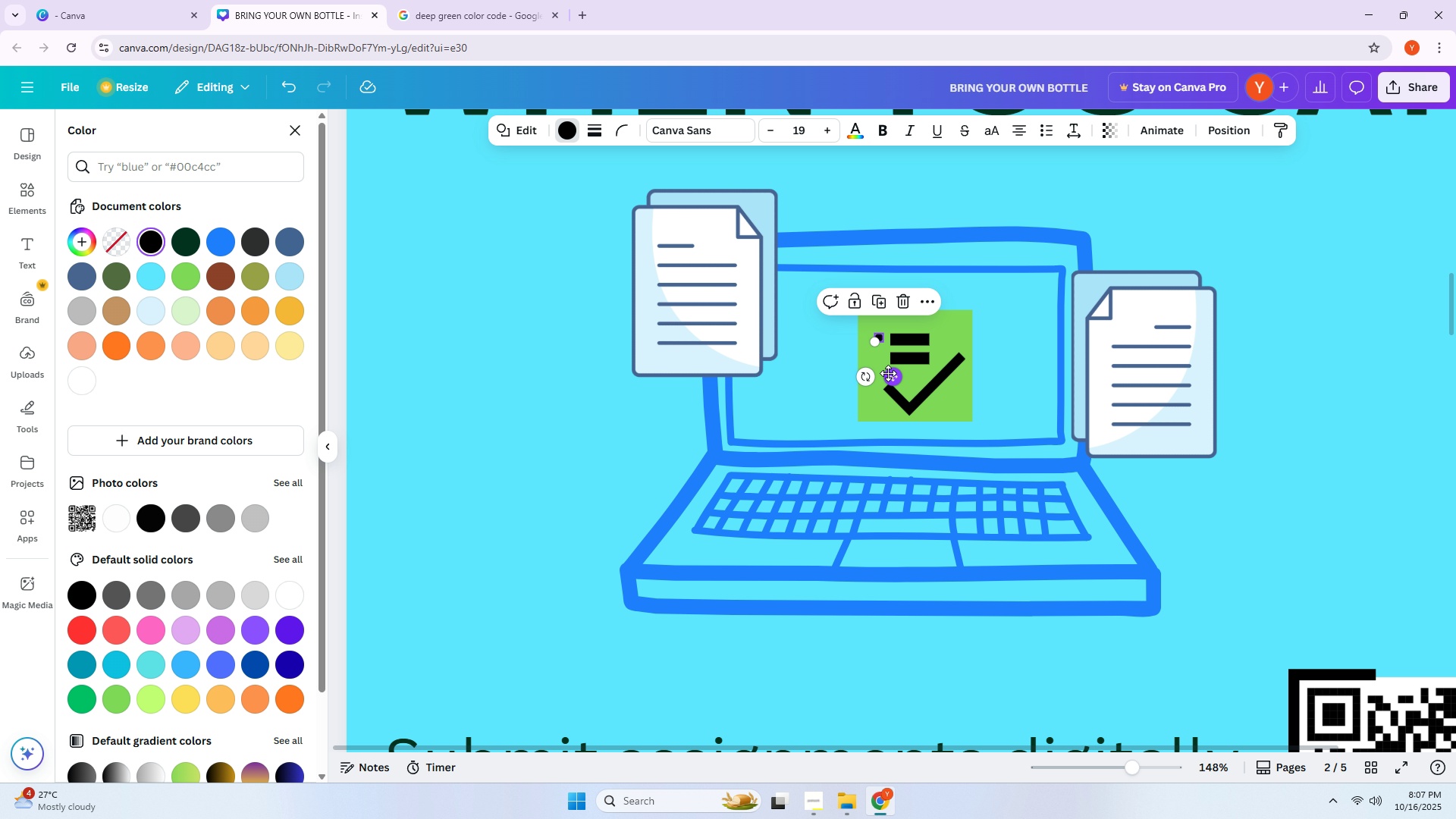 
hold_key(key=AltLeft, duration=1.5)
left_click_drag(start_coordinate=[889, 375], to_coordinate=[890, 394])
 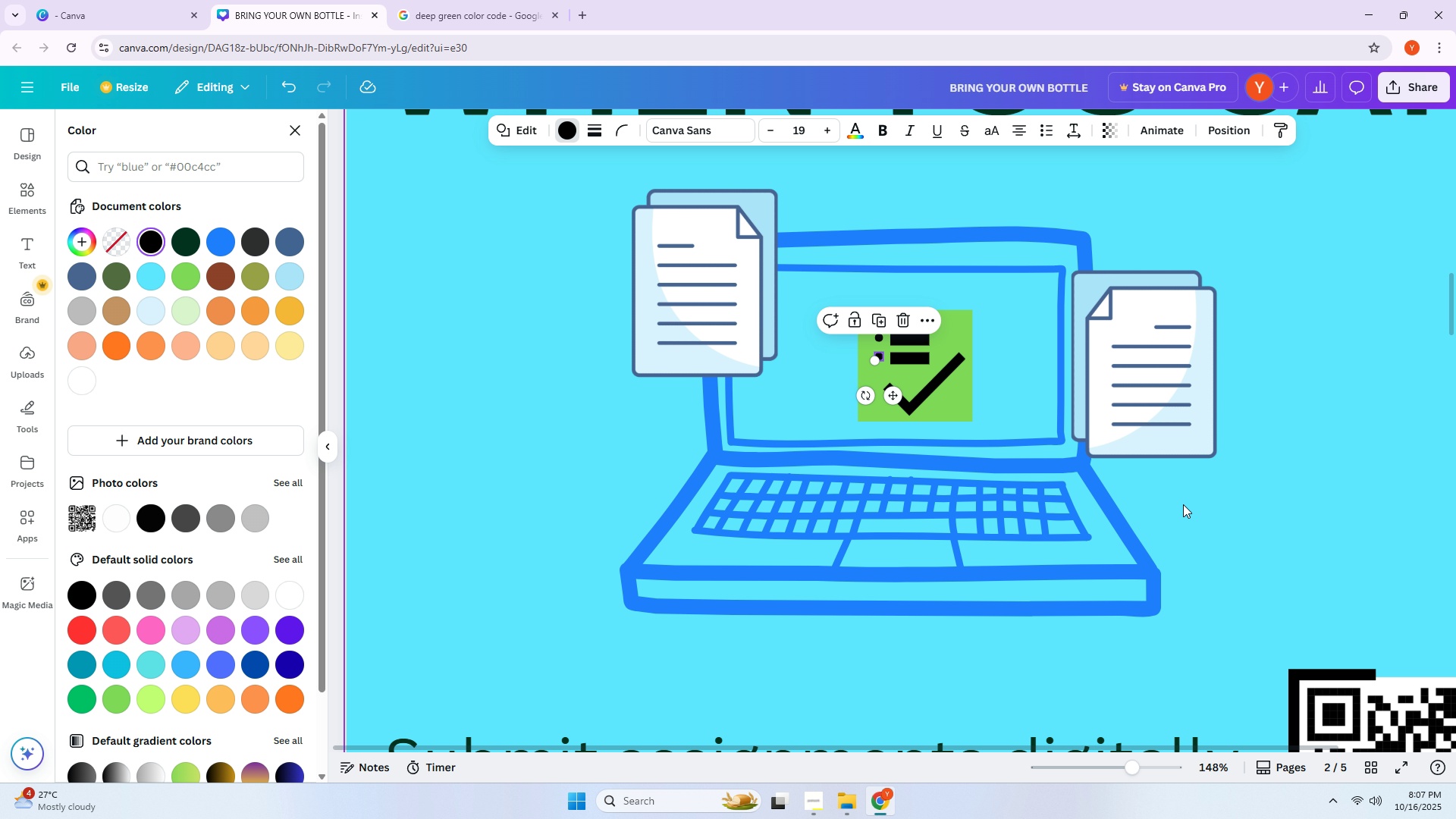 
hold_key(key=AltLeft, duration=0.46)
 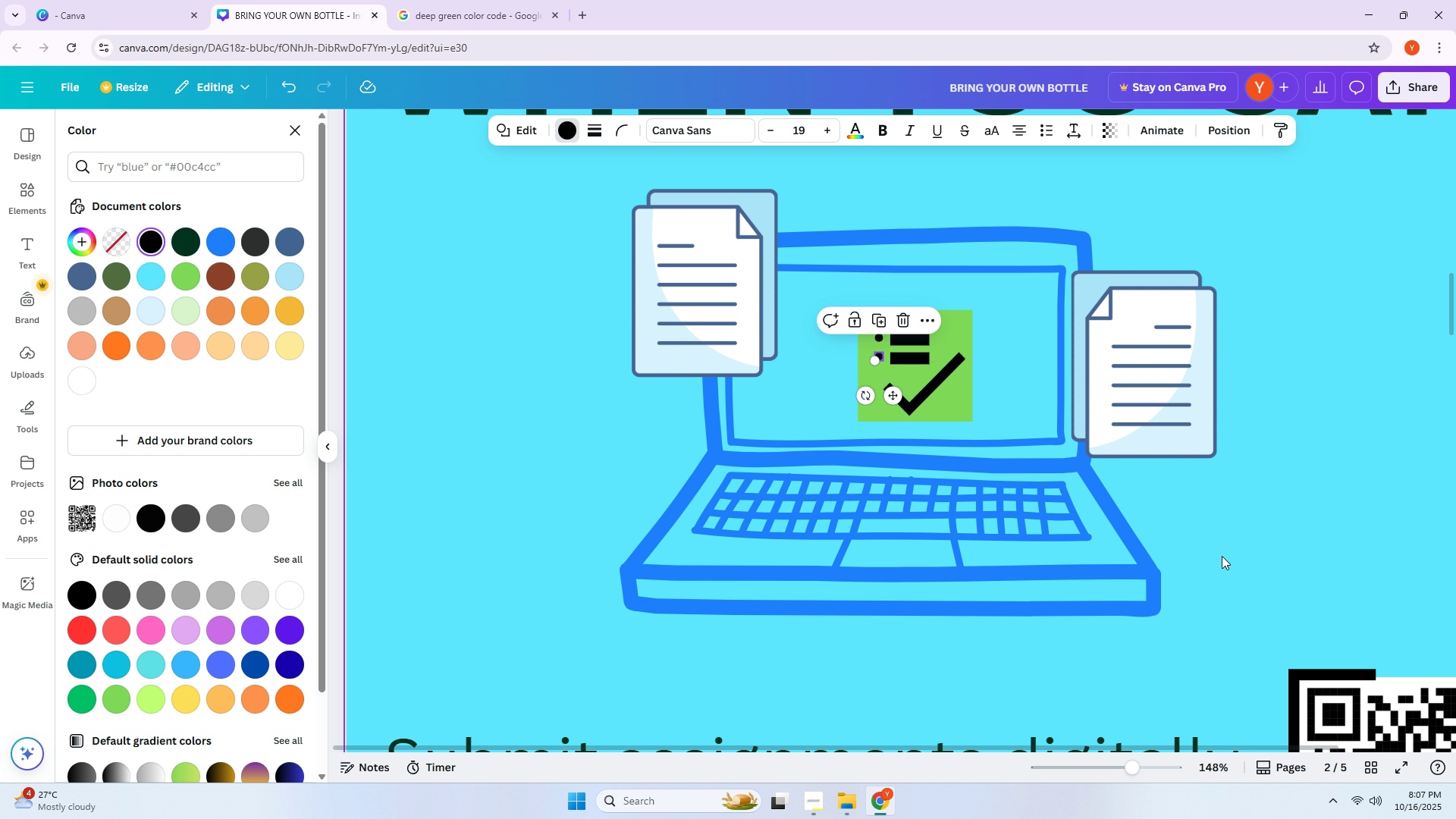 
left_click([1222, 557])
 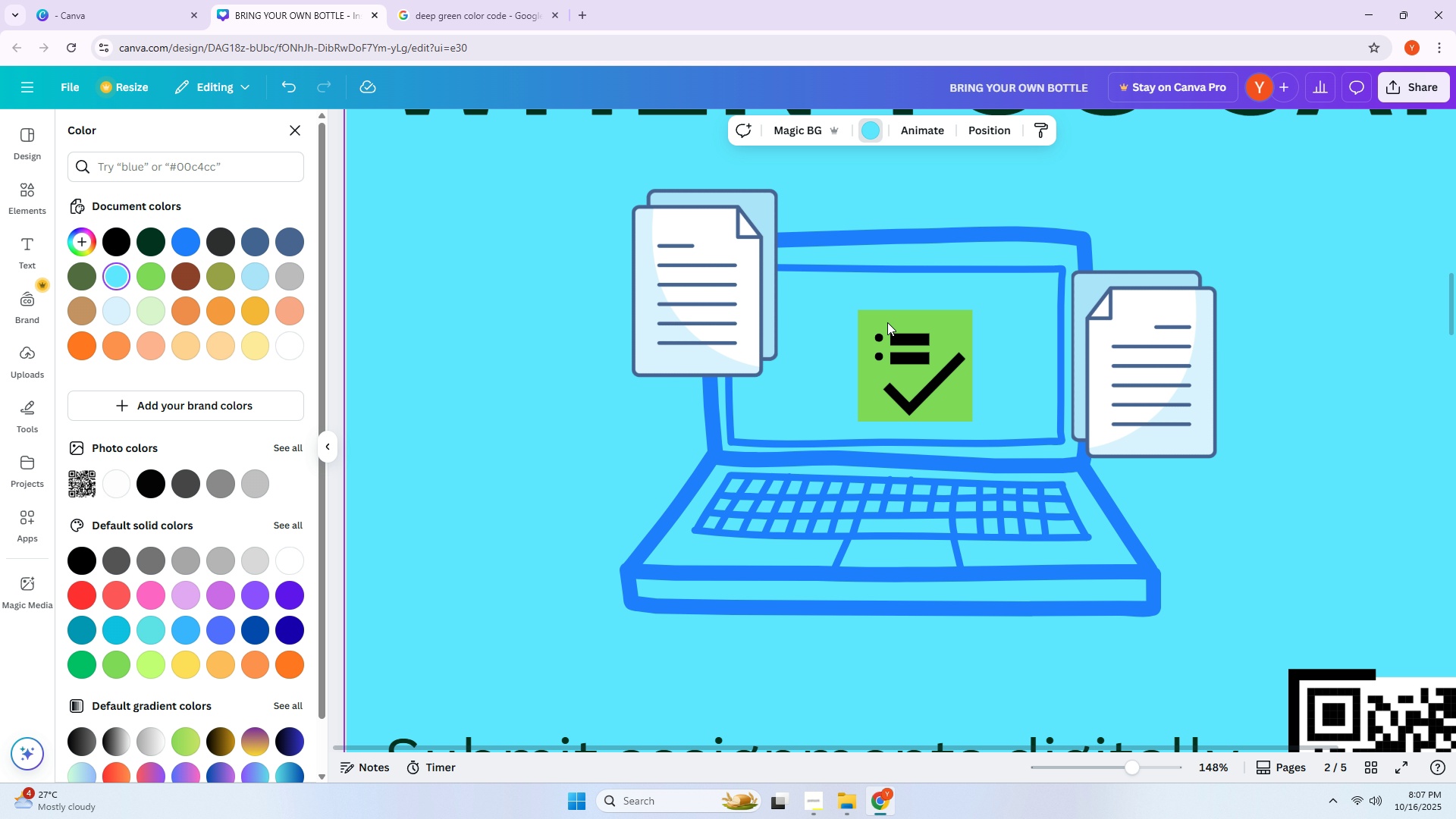 
left_click([902, 338])
 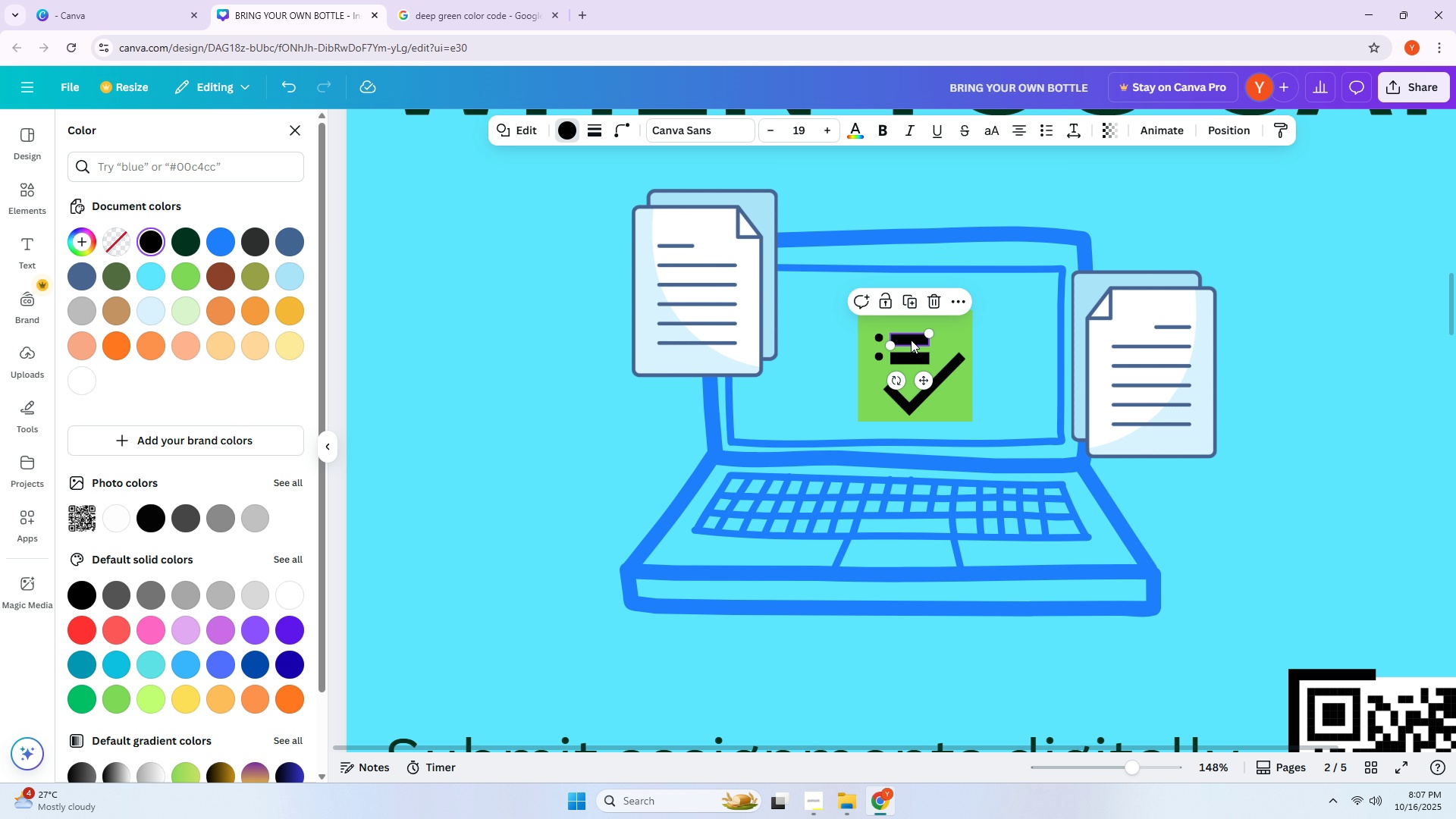 
hold_key(key=AltLeft, duration=0.65)
scroll: coordinate [947, 347], scroll_direction: up, amount: 6.0
 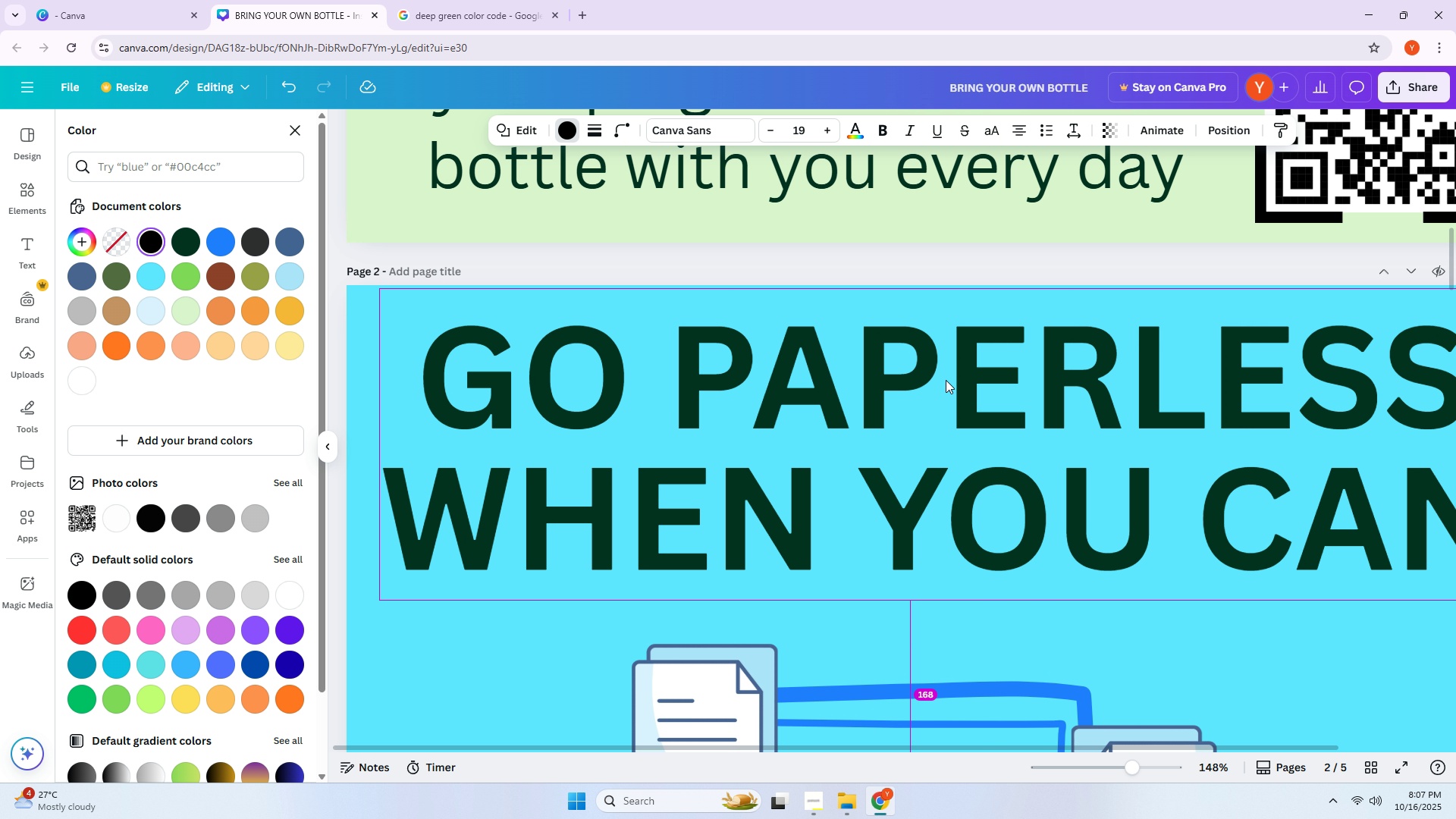 
scroll: coordinate [925, 400], scroll_direction: down, amount: 8.0
 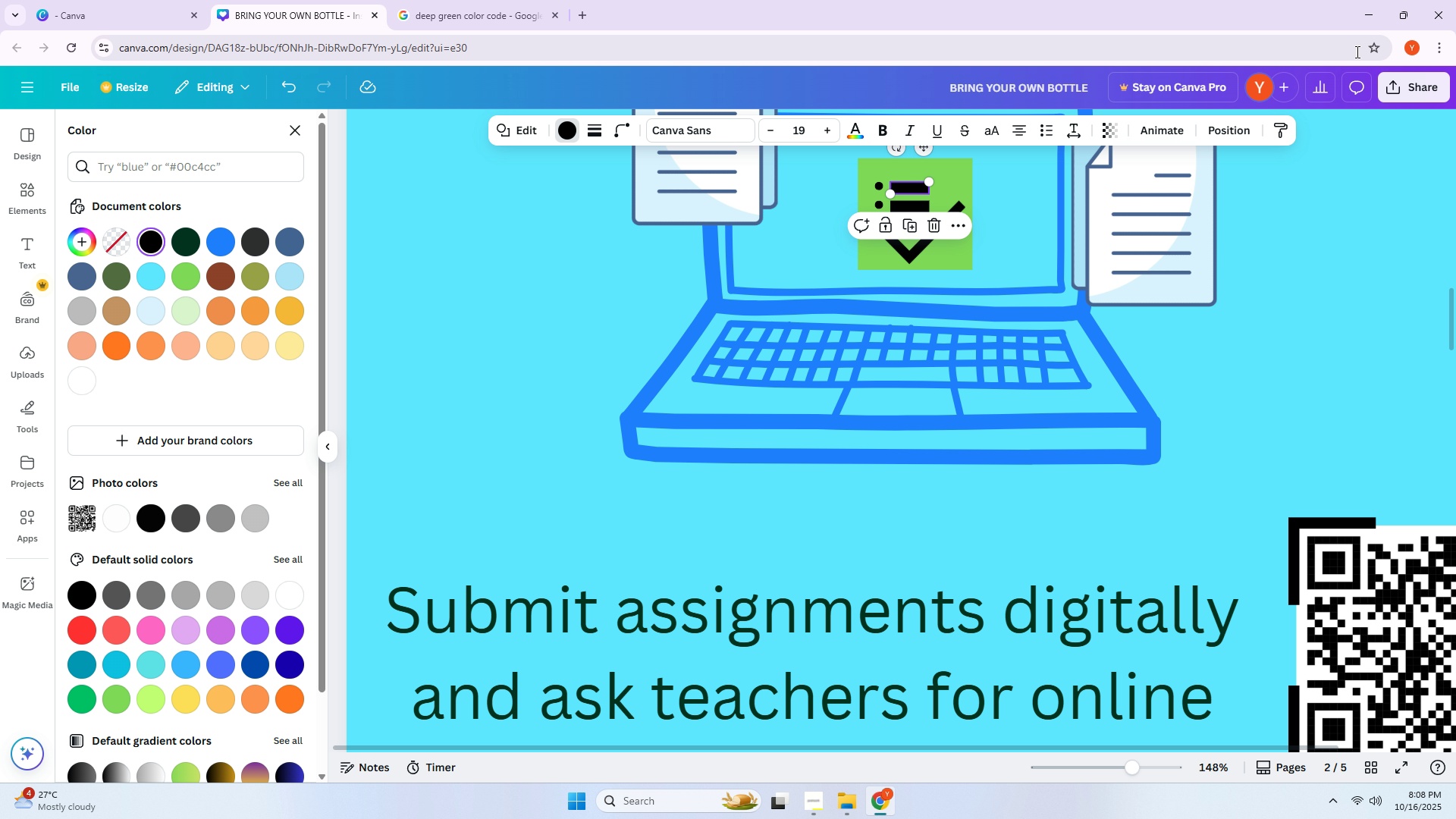 
key(Control+ControlLeft)
 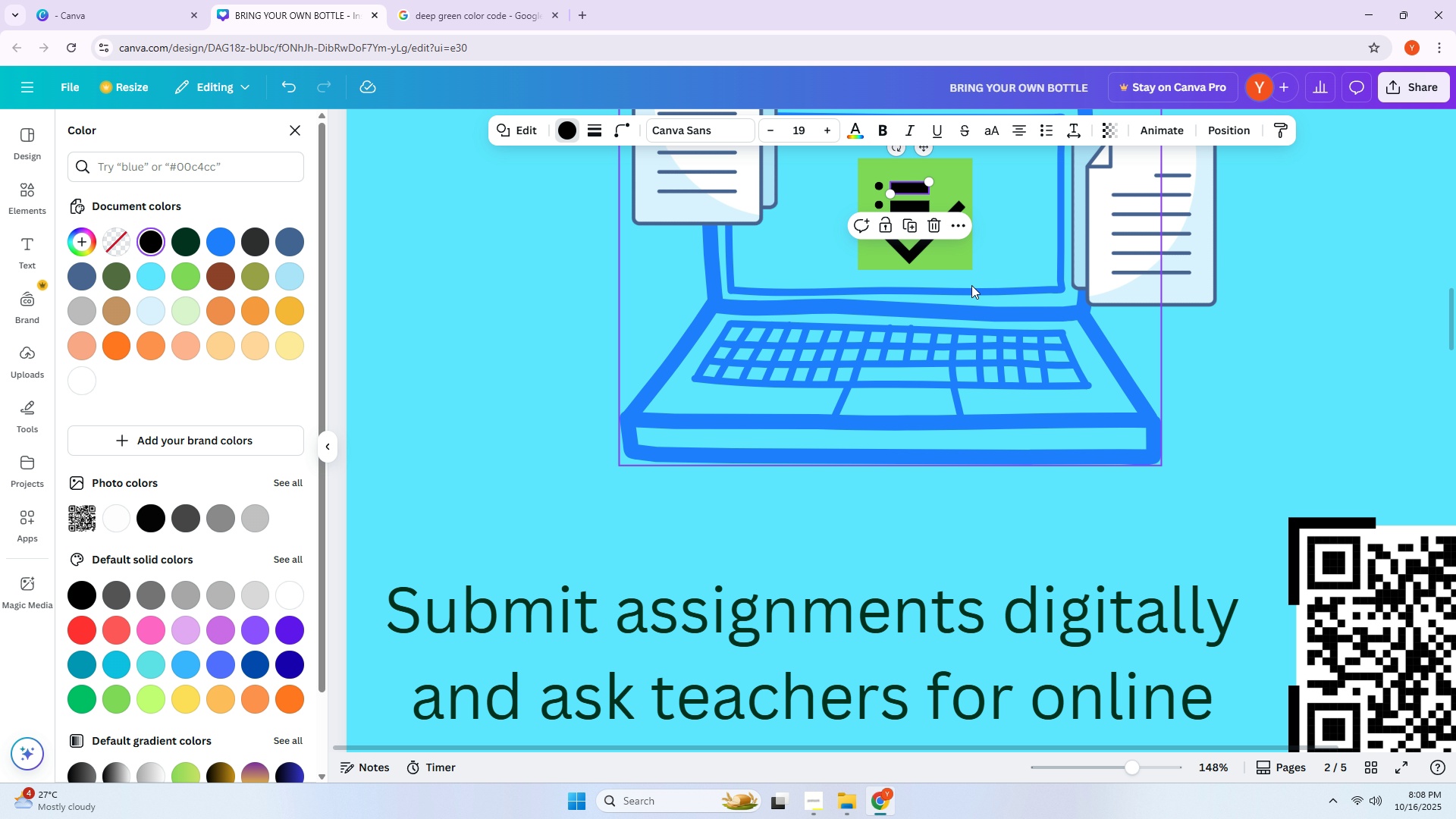 
hold_key(key=AltLeft, duration=0.45)
scroll: coordinate [925, 339], scroll_direction: up, amount: 9.0
 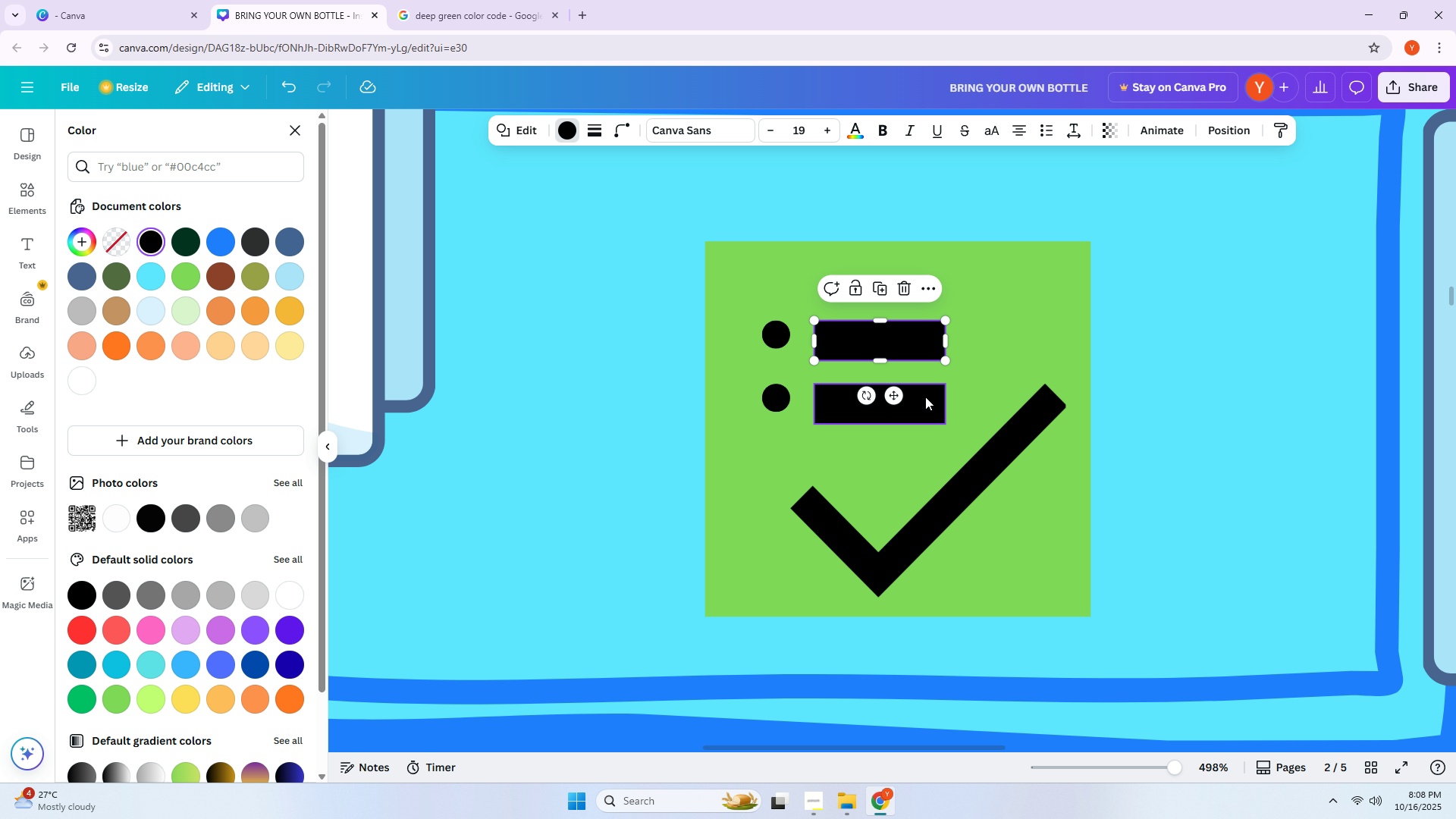 
hold_key(key=ControlLeft, duration=1.11)
 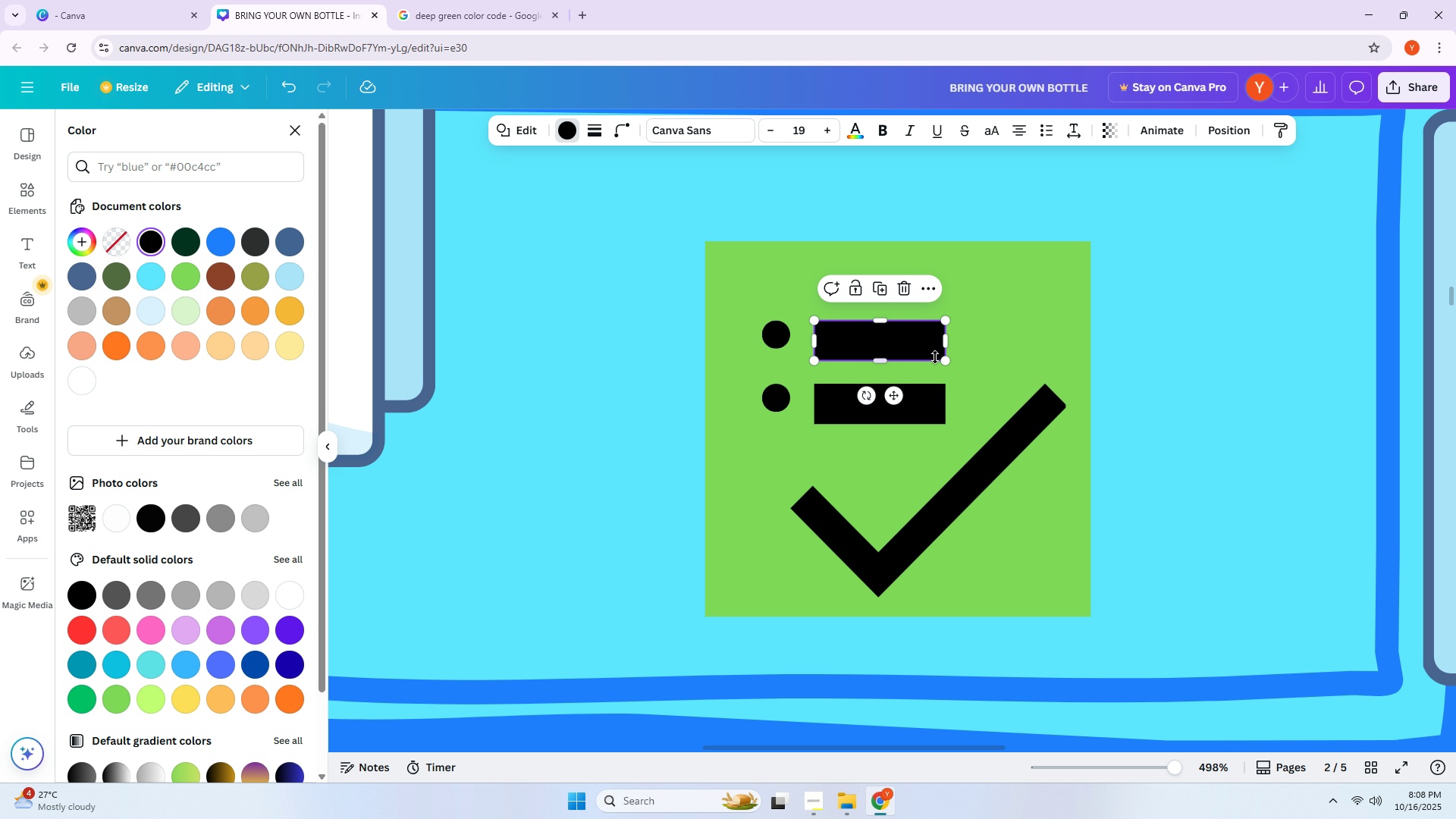 
left_click_drag(start_coordinate=[884, 363], to_coordinate=[884, 343])
 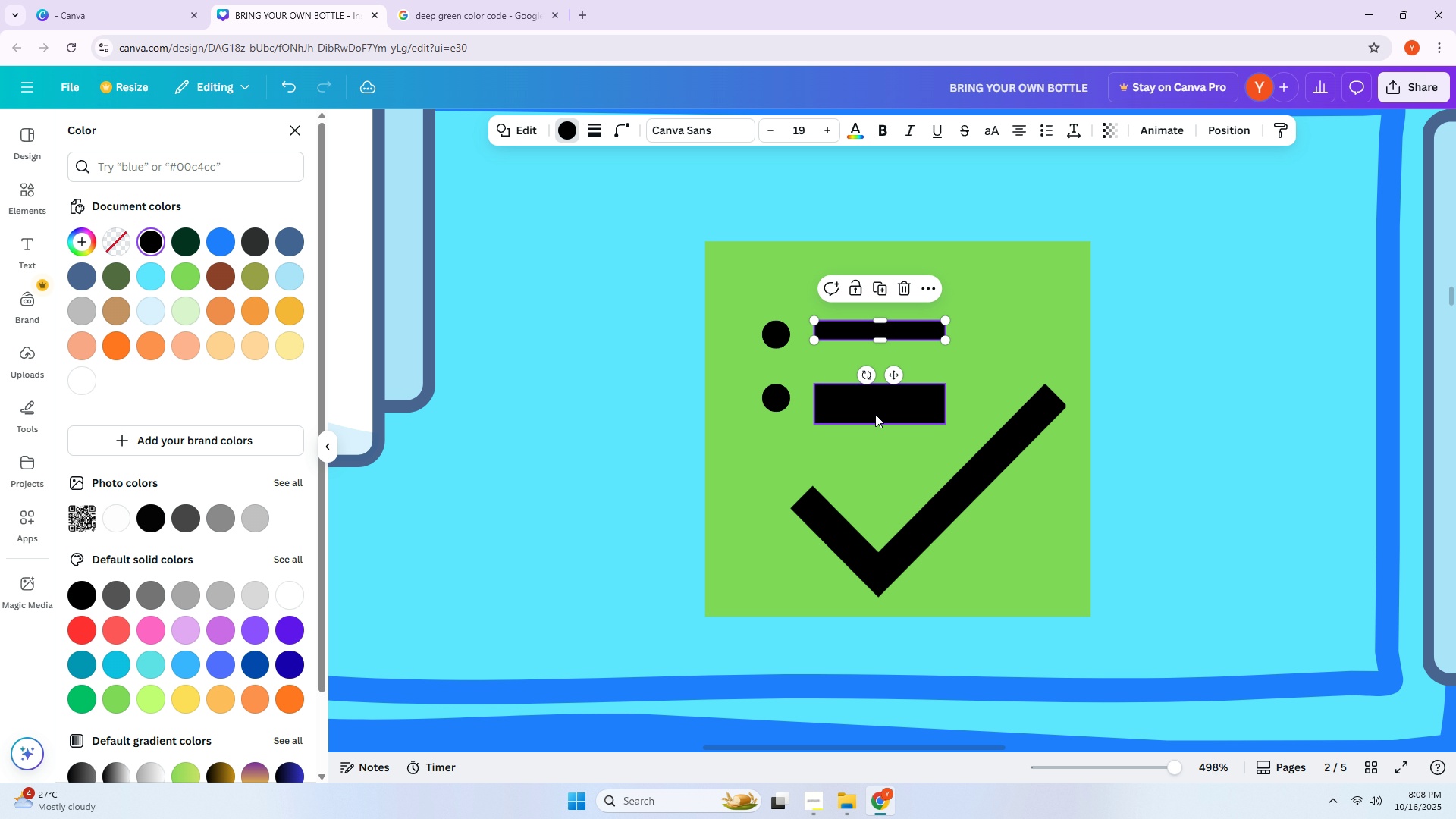 
left_click([875, 415])
 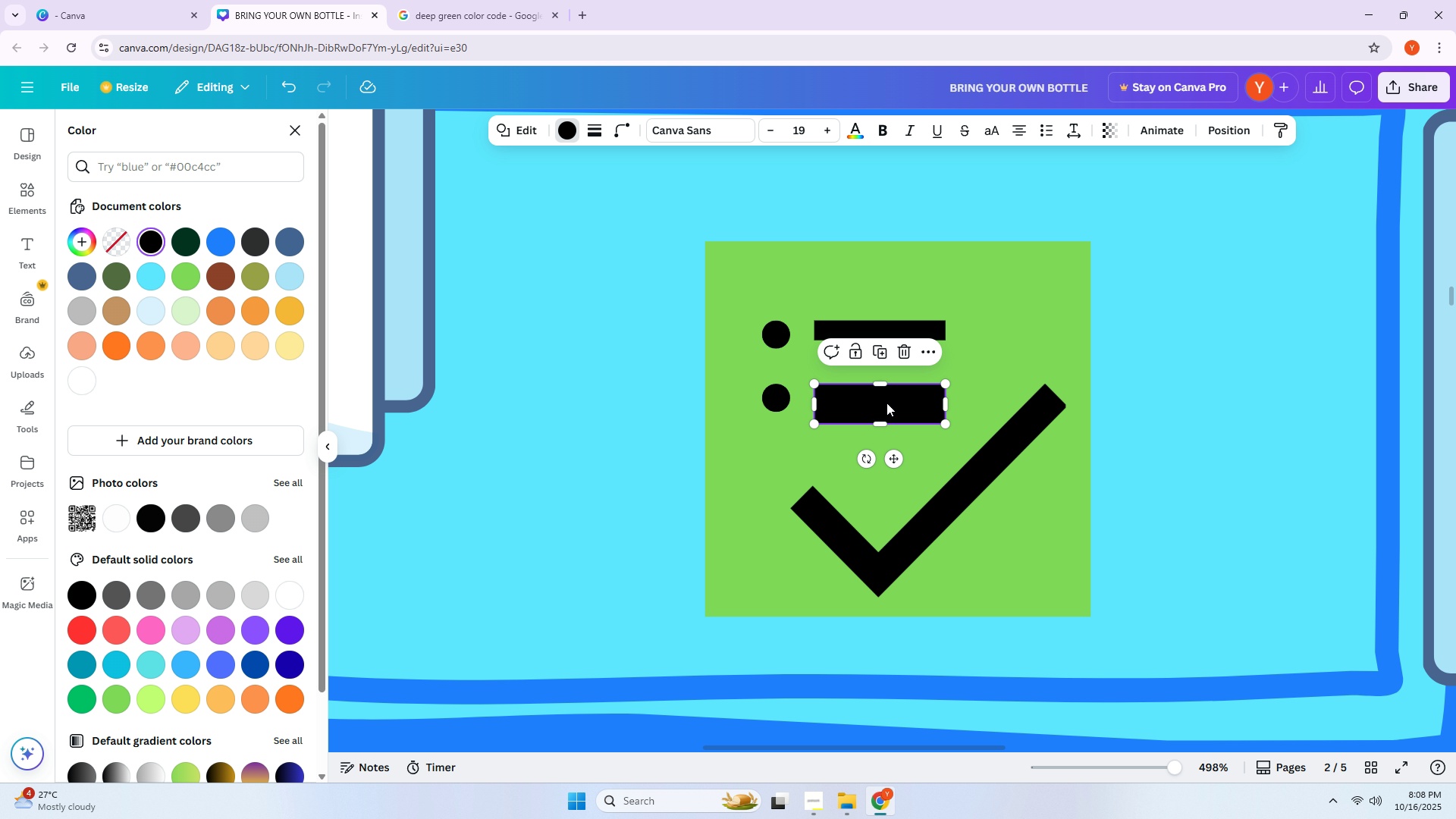 
key(Delete)
 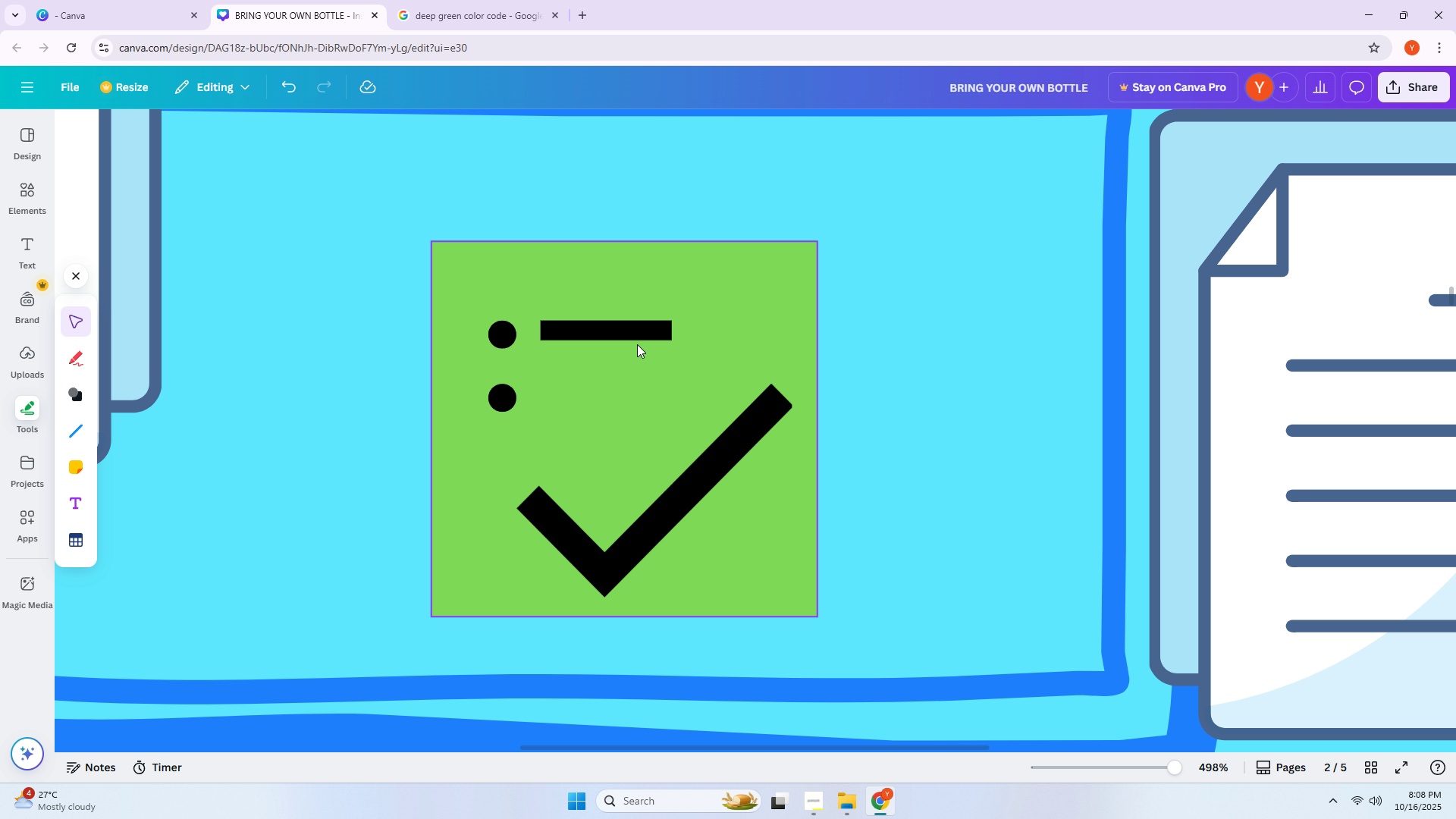 
left_click([624, 334])
 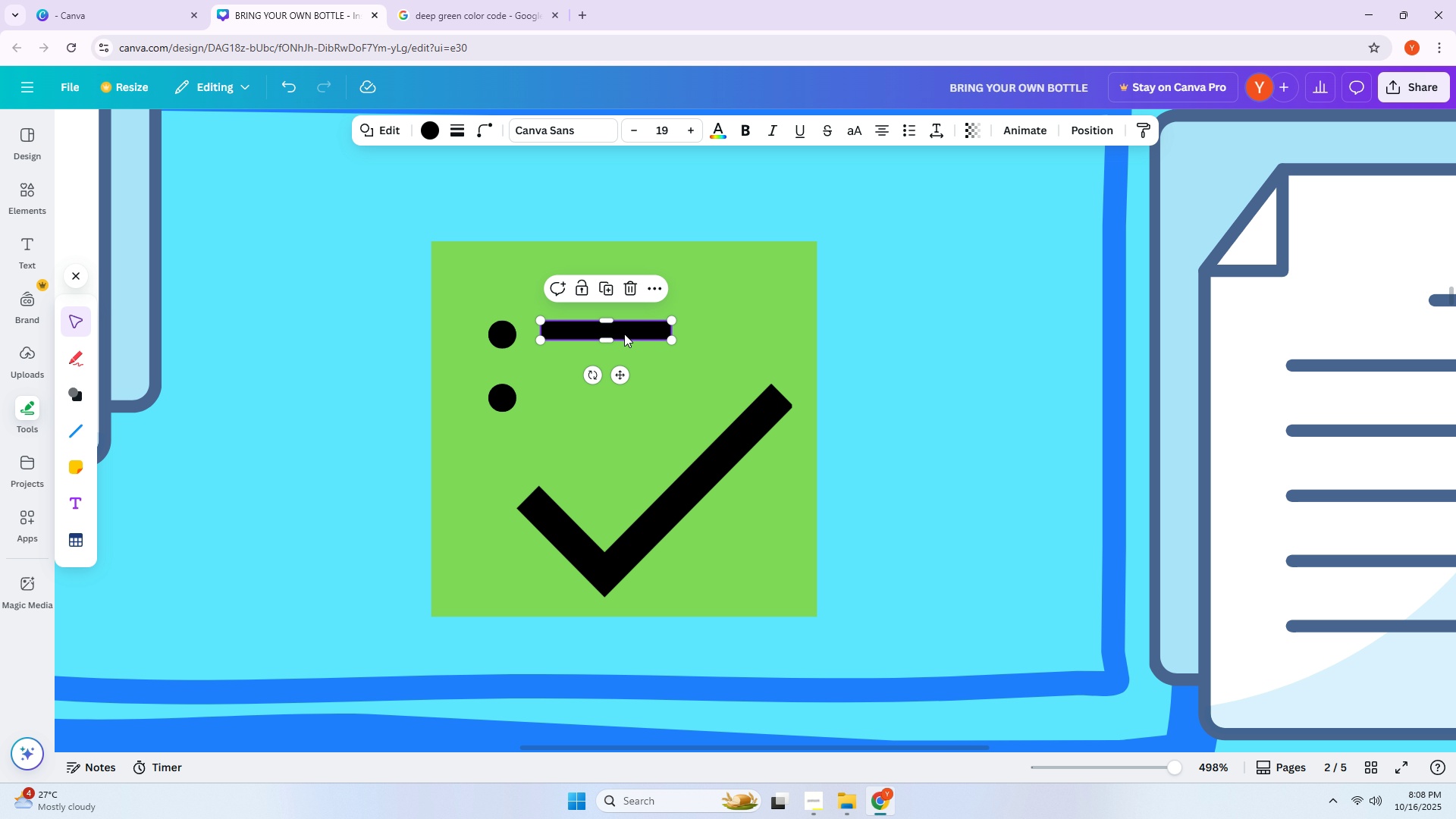 
hold_key(key=AltLeft, duration=1.5)
left_click_drag(start_coordinate=[623, 332], to_coordinate=[625, 381])
 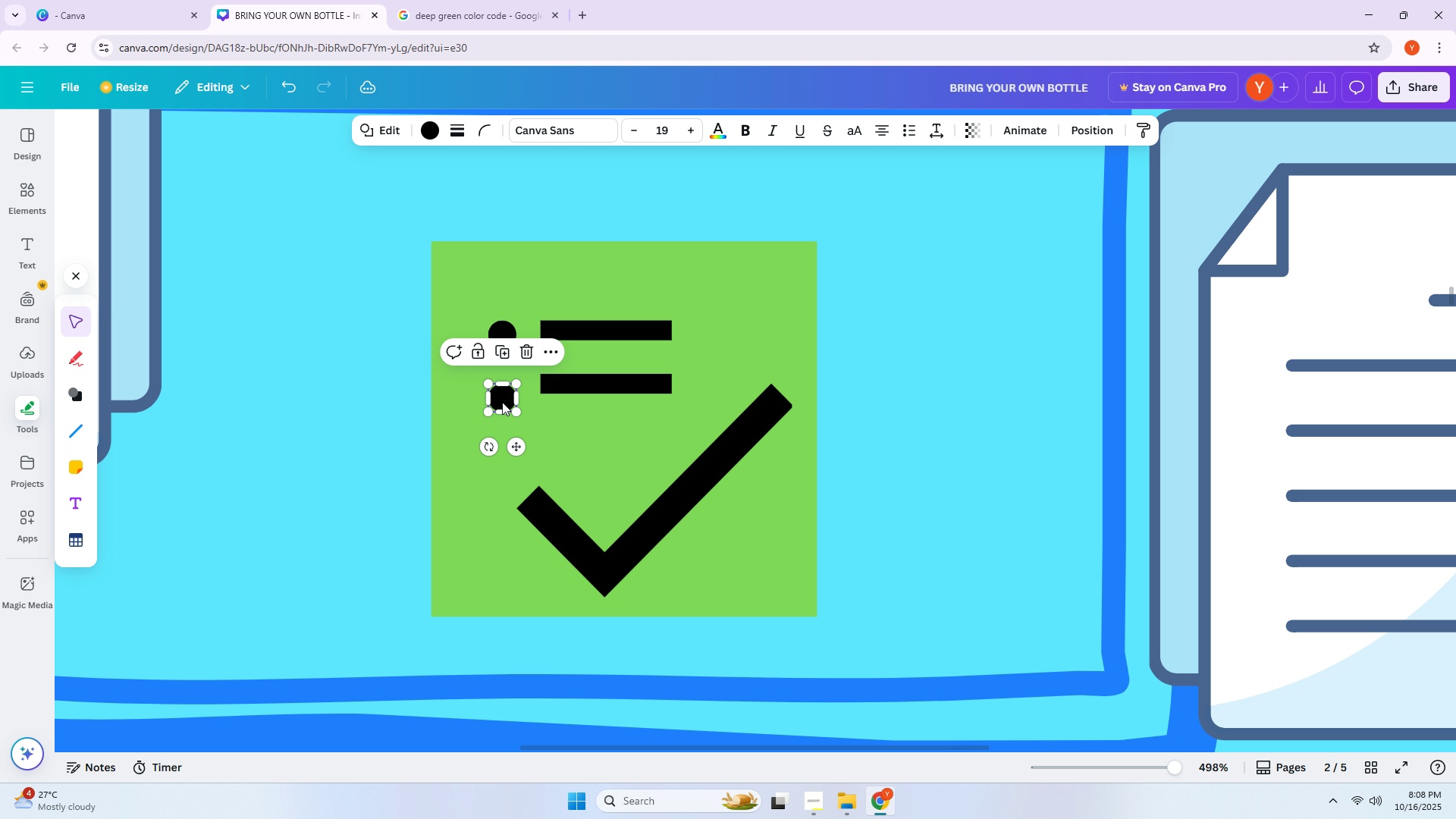 
hold_key(key=AltLeft, duration=0.48)
 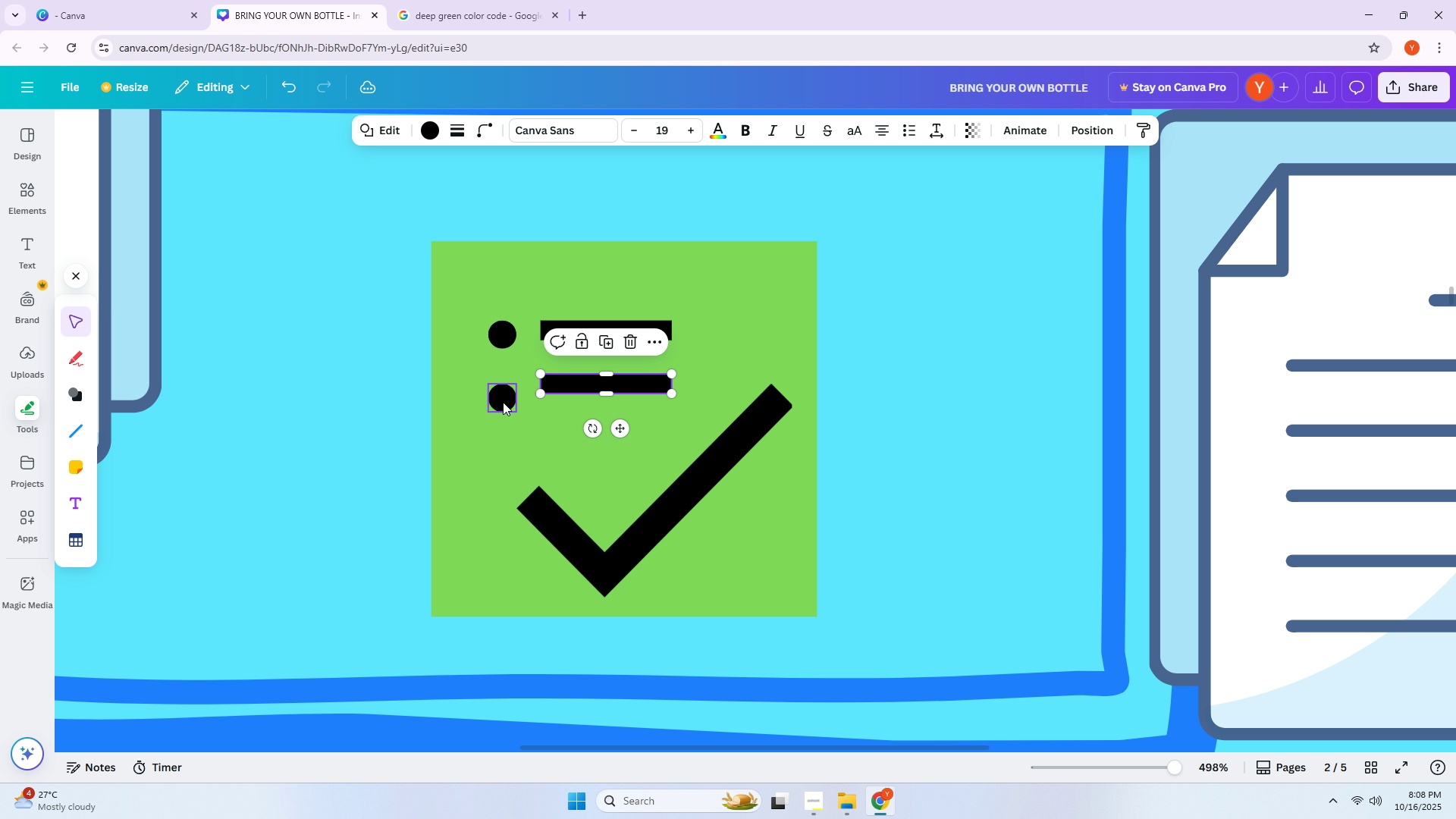 
left_click_drag(start_coordinate=[502, 402], to_coordinate=[516, 390])
 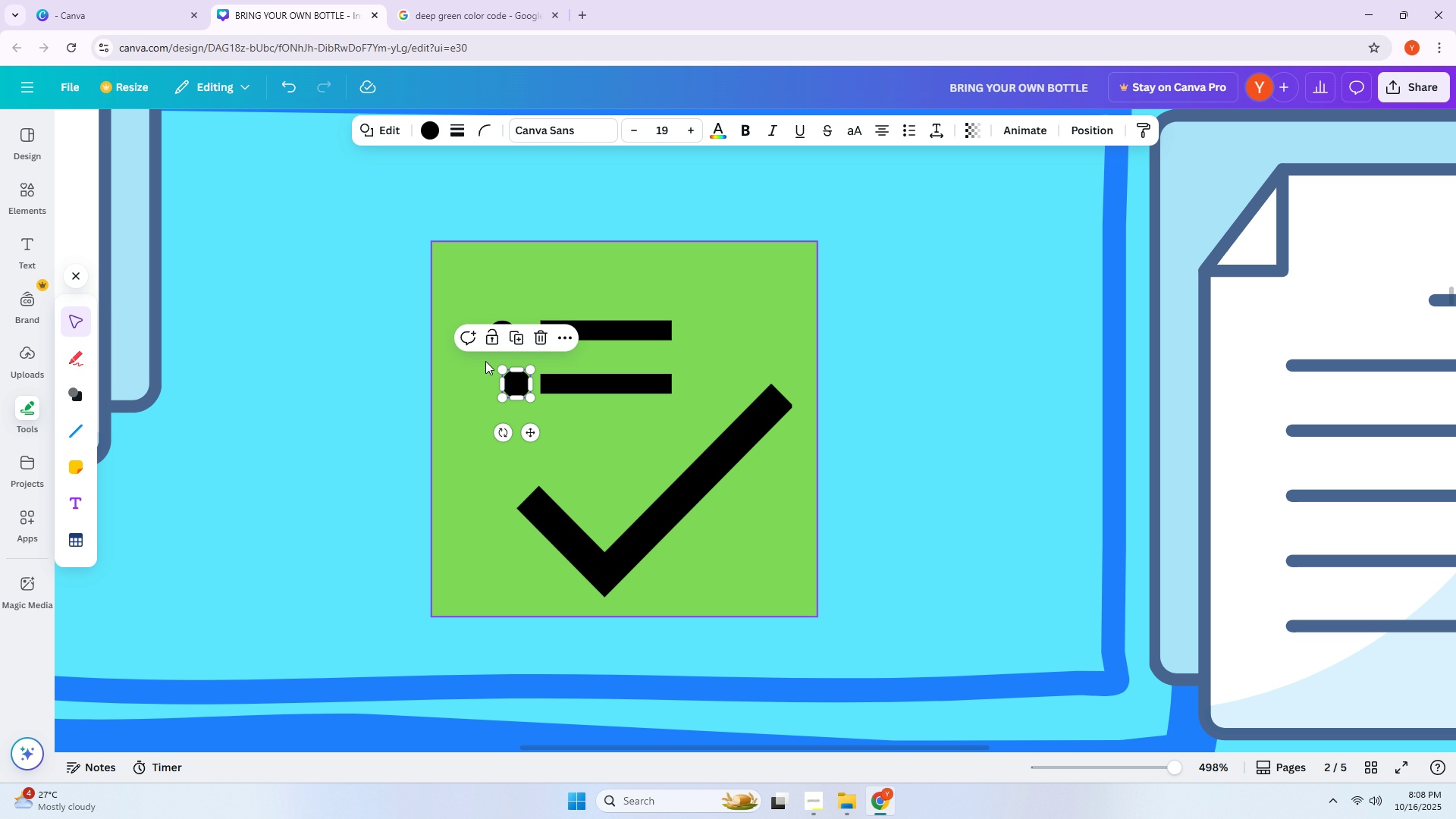 
left_click([464, 366])
 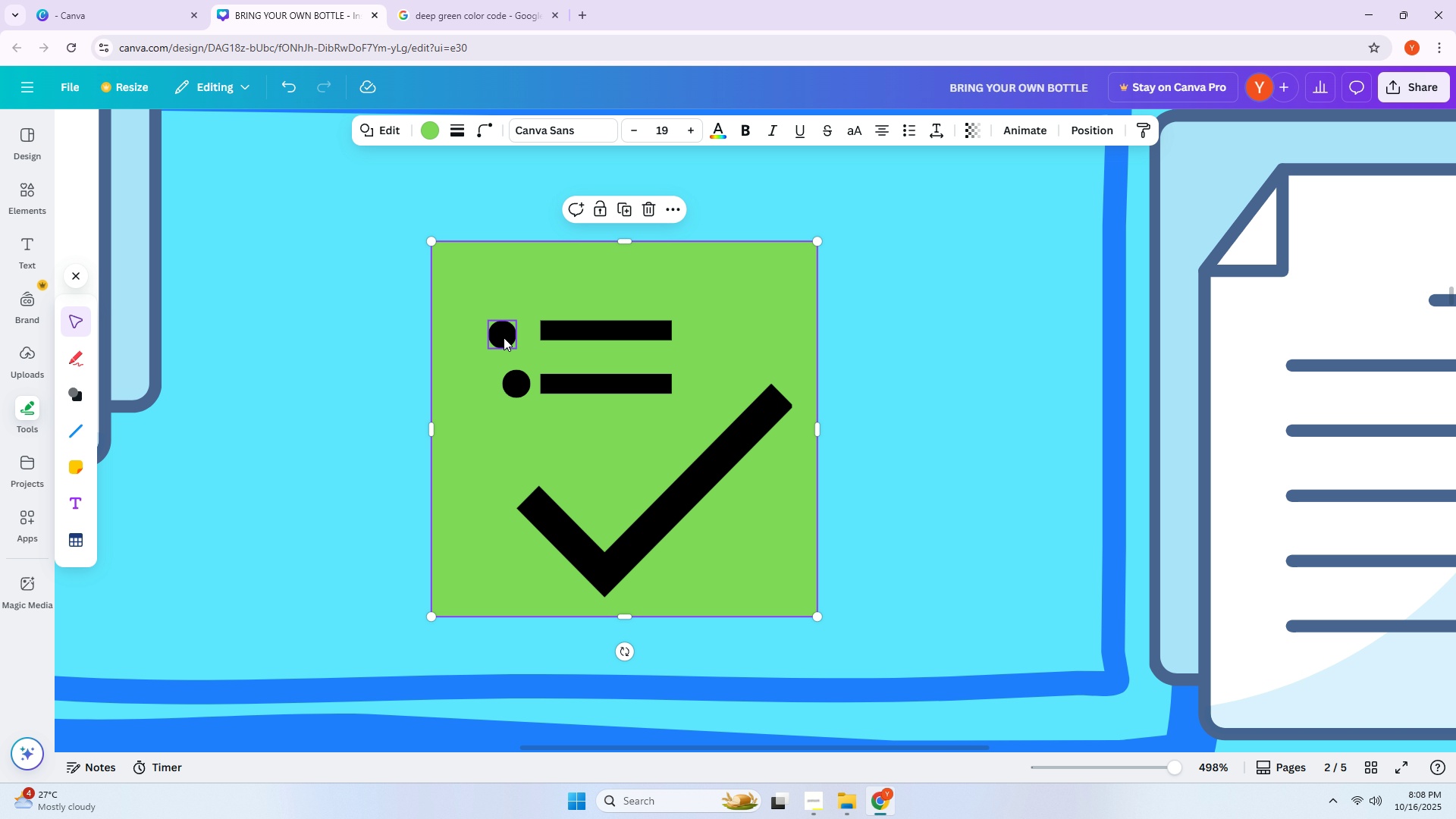 
left_click_drag(start_coordinate=[504, 337], to_coordinate=[517, 334])
 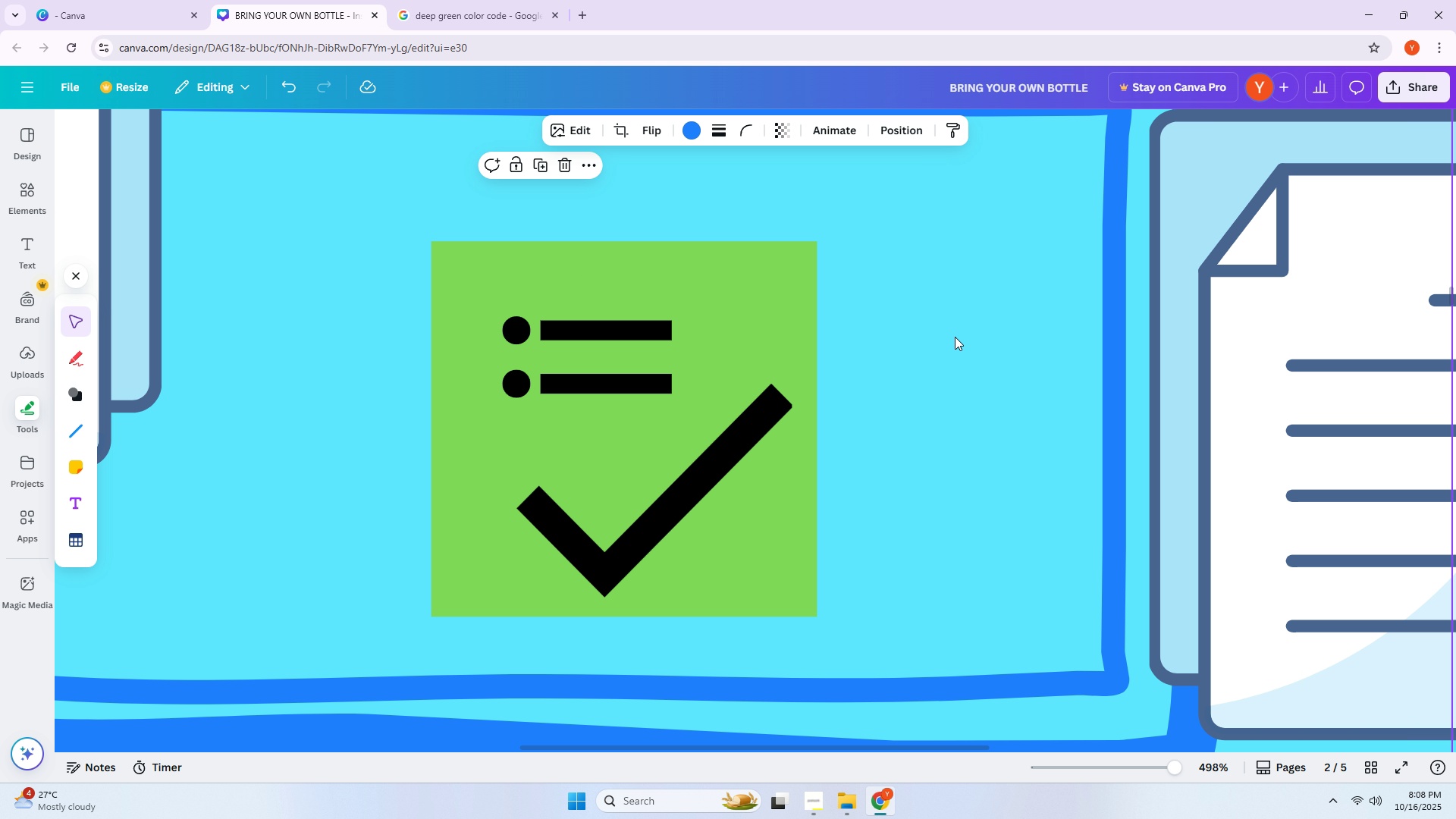 
hold_key(key=AltLeft, duration=0.59)
scroll: coordinate [947, 349], scroll_direction: down, amount: 16.0
 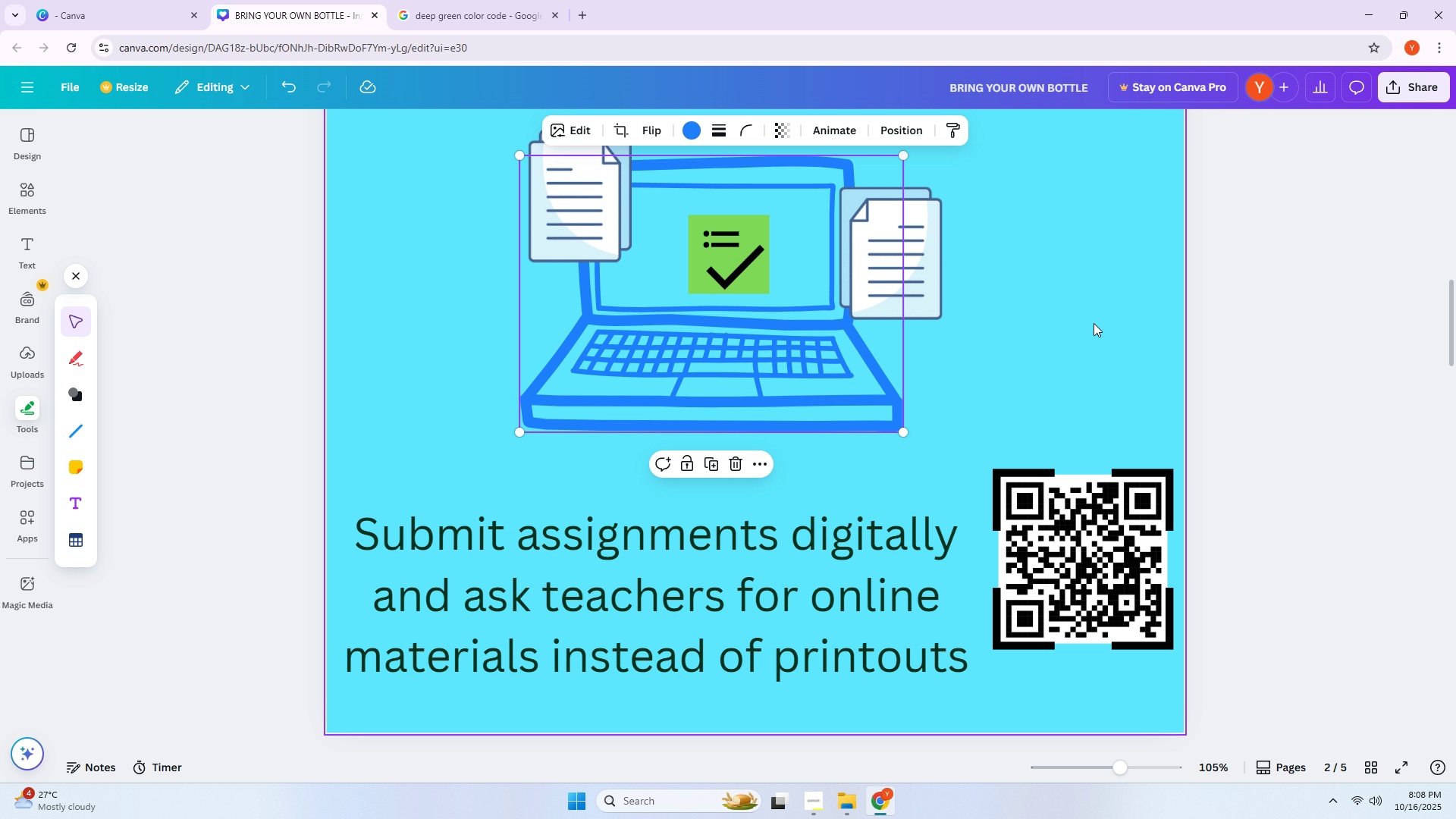 
hold_key(key=ControlLeft, duration=0.8)
 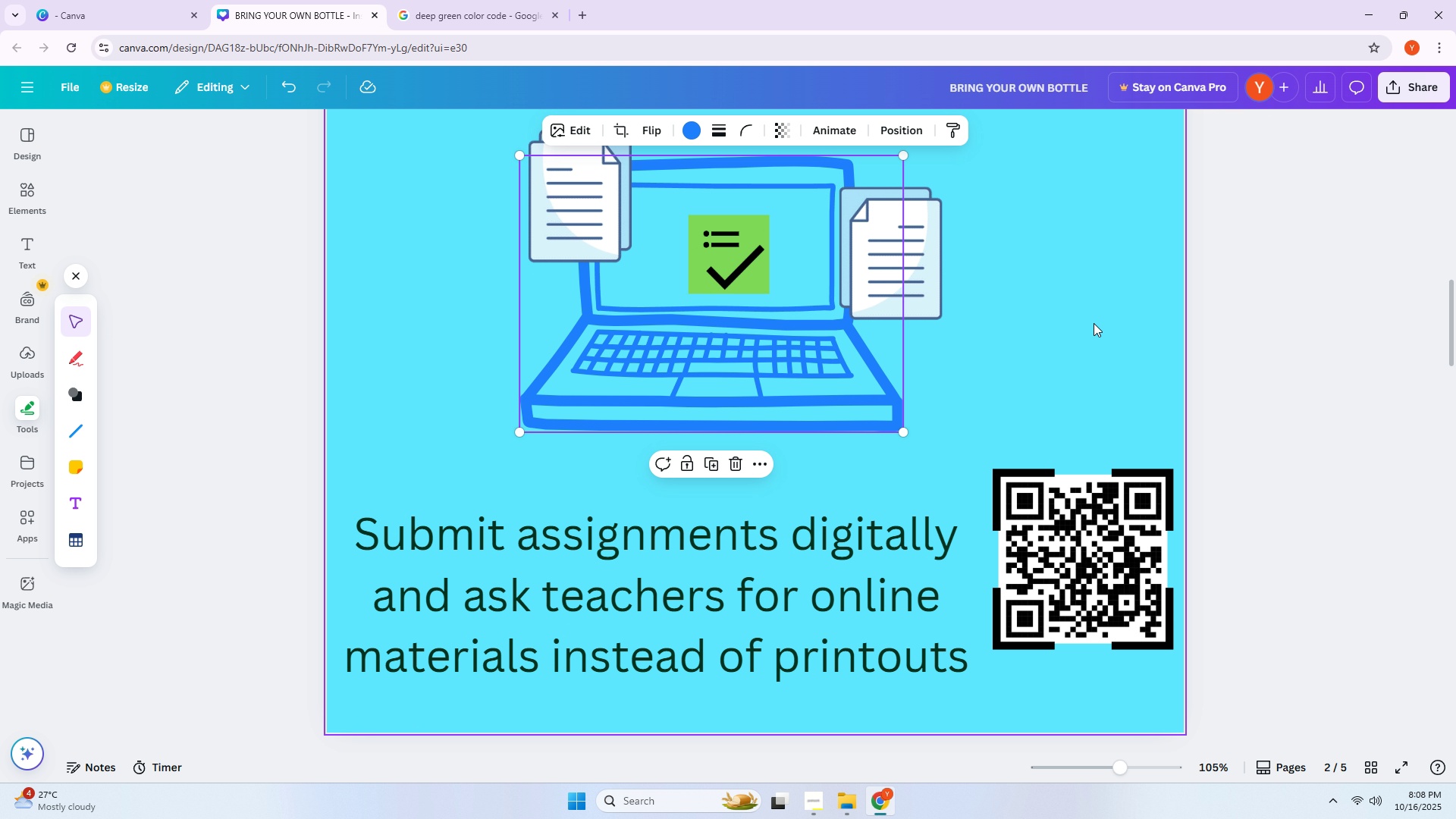 
left_click([1094, 323])
 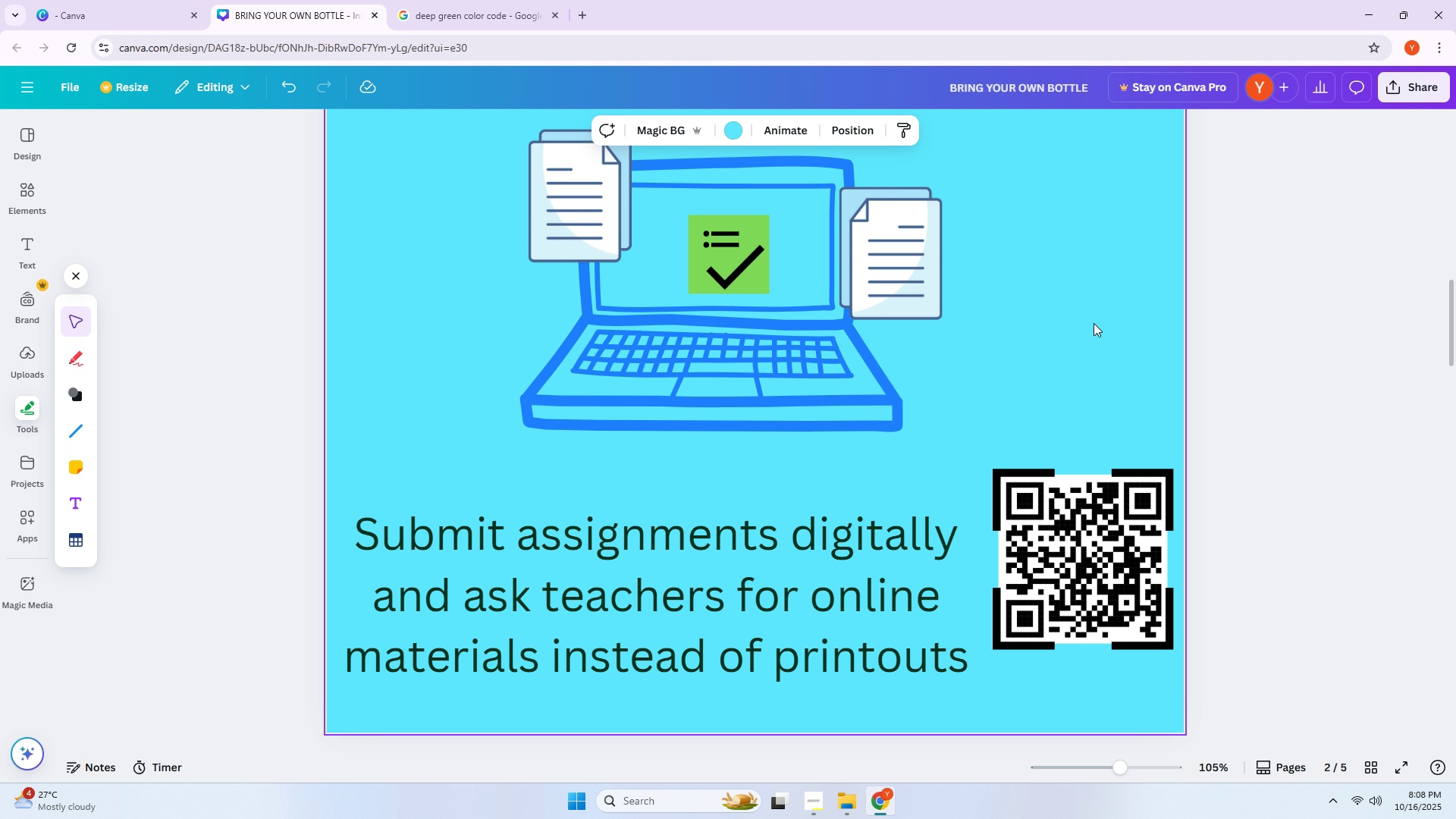 
scroll: coordinate [1059, 381], scroll_direction: up, amount: 9.0
 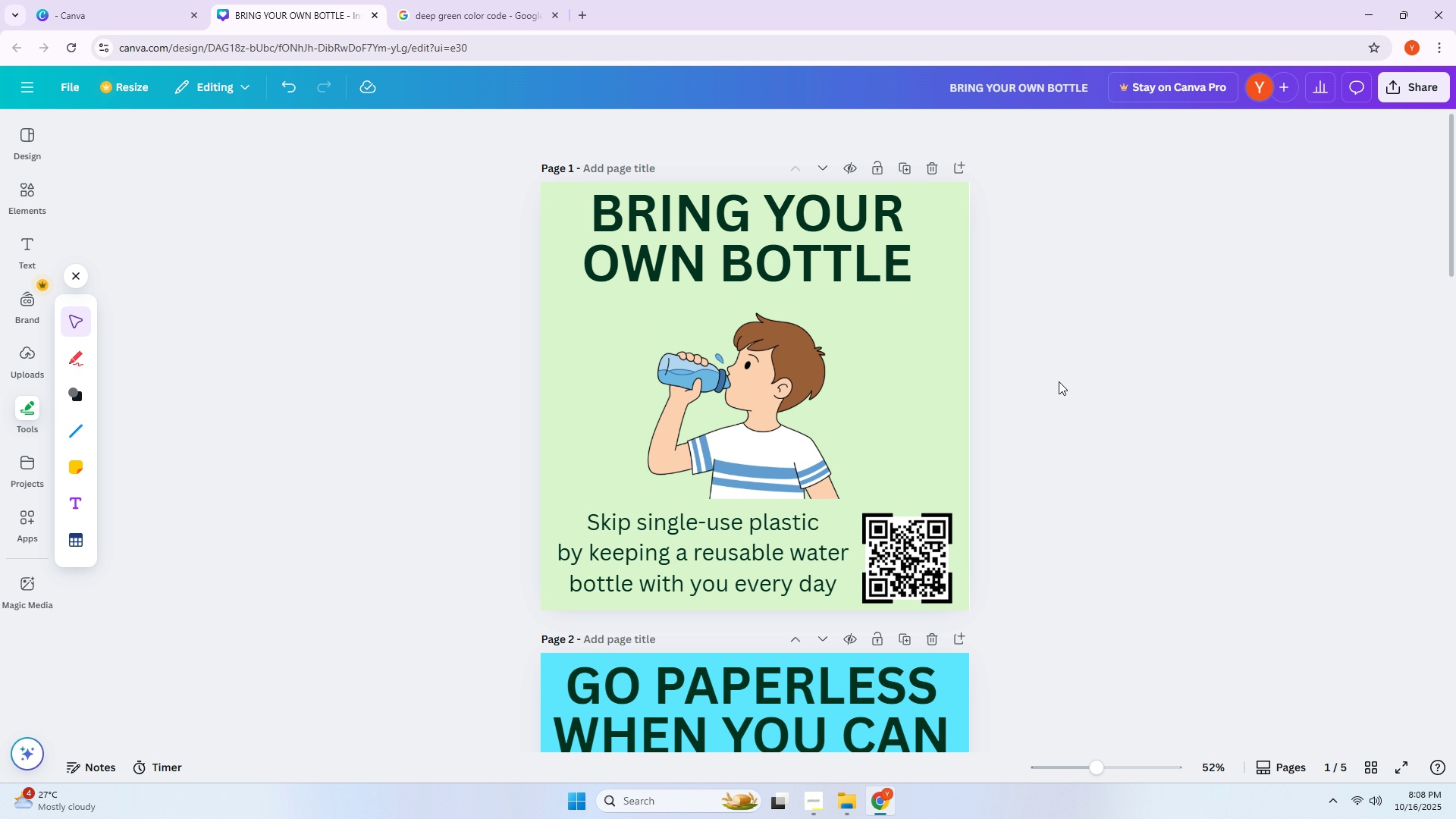 
hold_key(key=ControlLeft, duration=0.54)
 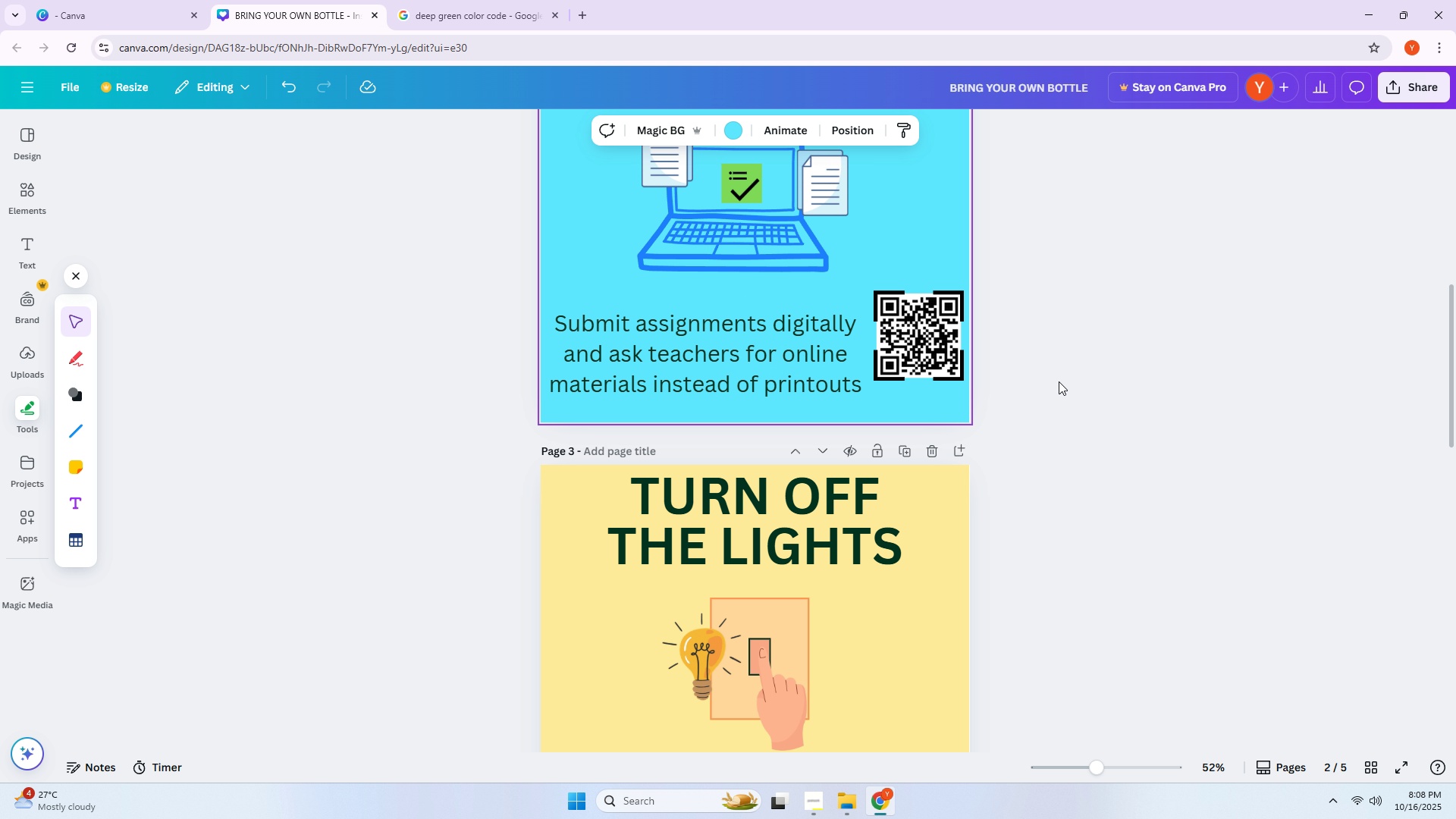 
left_click([1059, 381])
 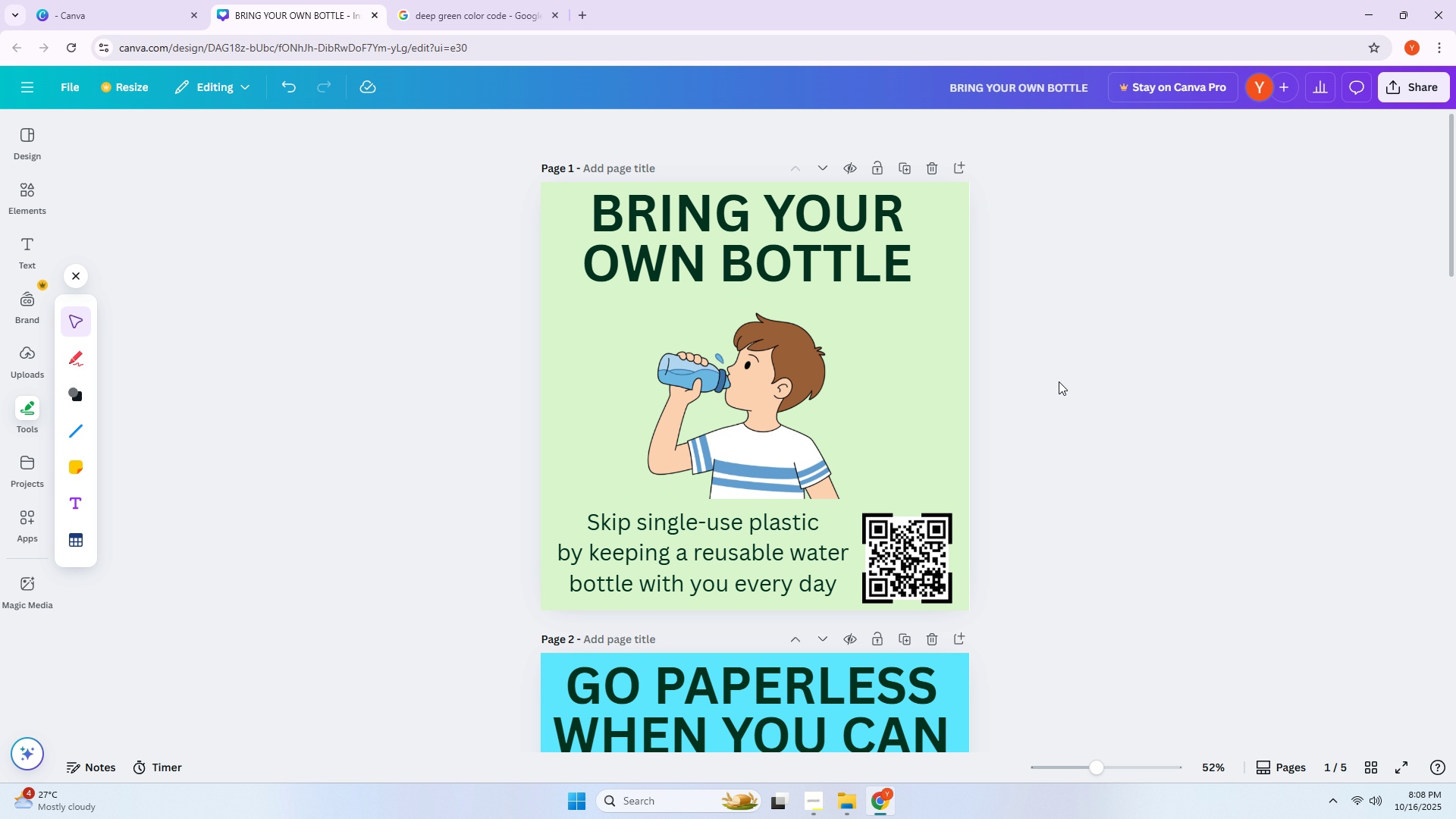 
scroll: coordinate [722, 601], scroll_direction: down, amount: 9.0
 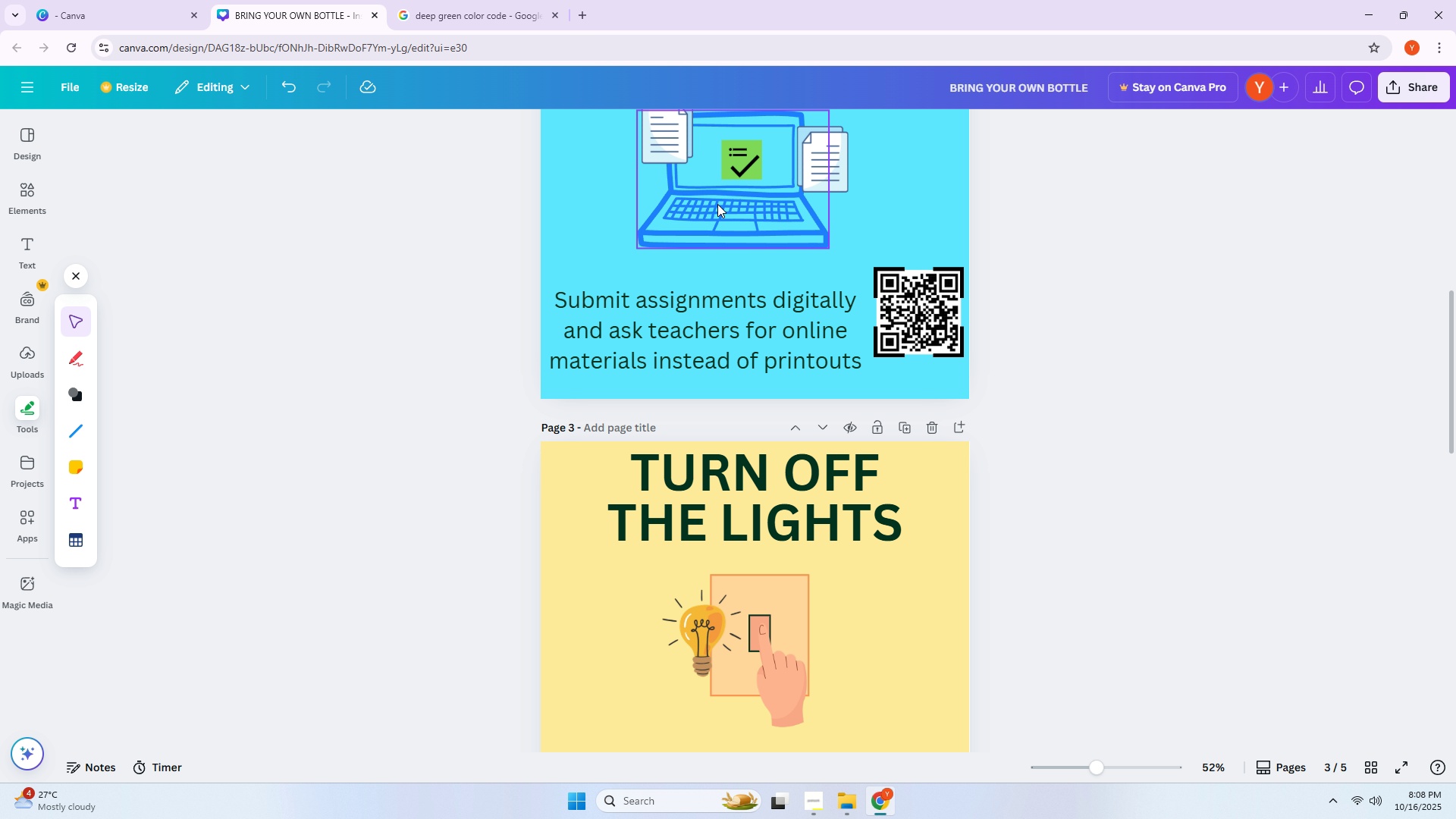 
scroll: coordinate [750, 241], scroll_direction: up, amount: 5.0
 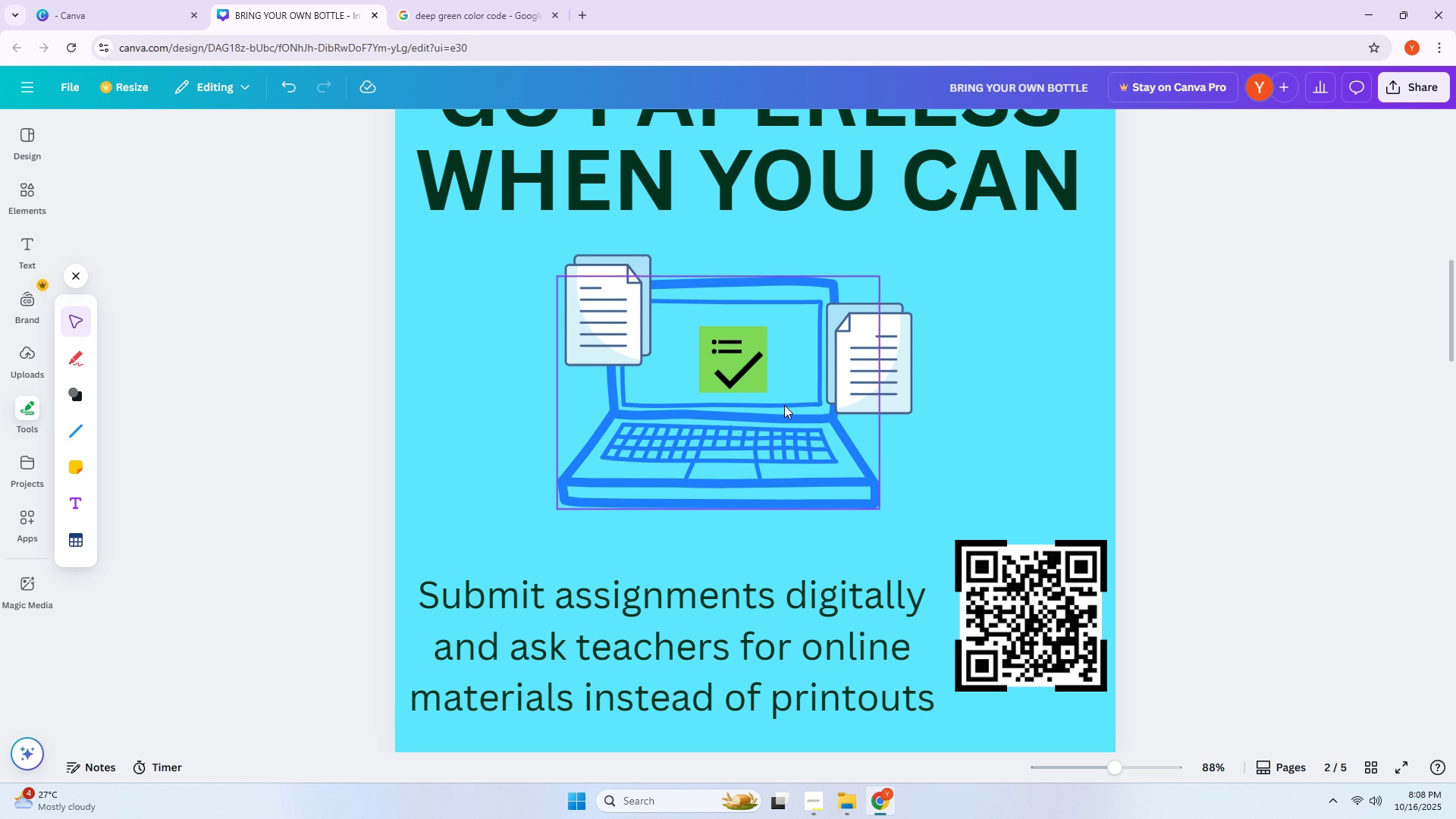 
hold_key(key=ControlLeft, duration=0.47)
 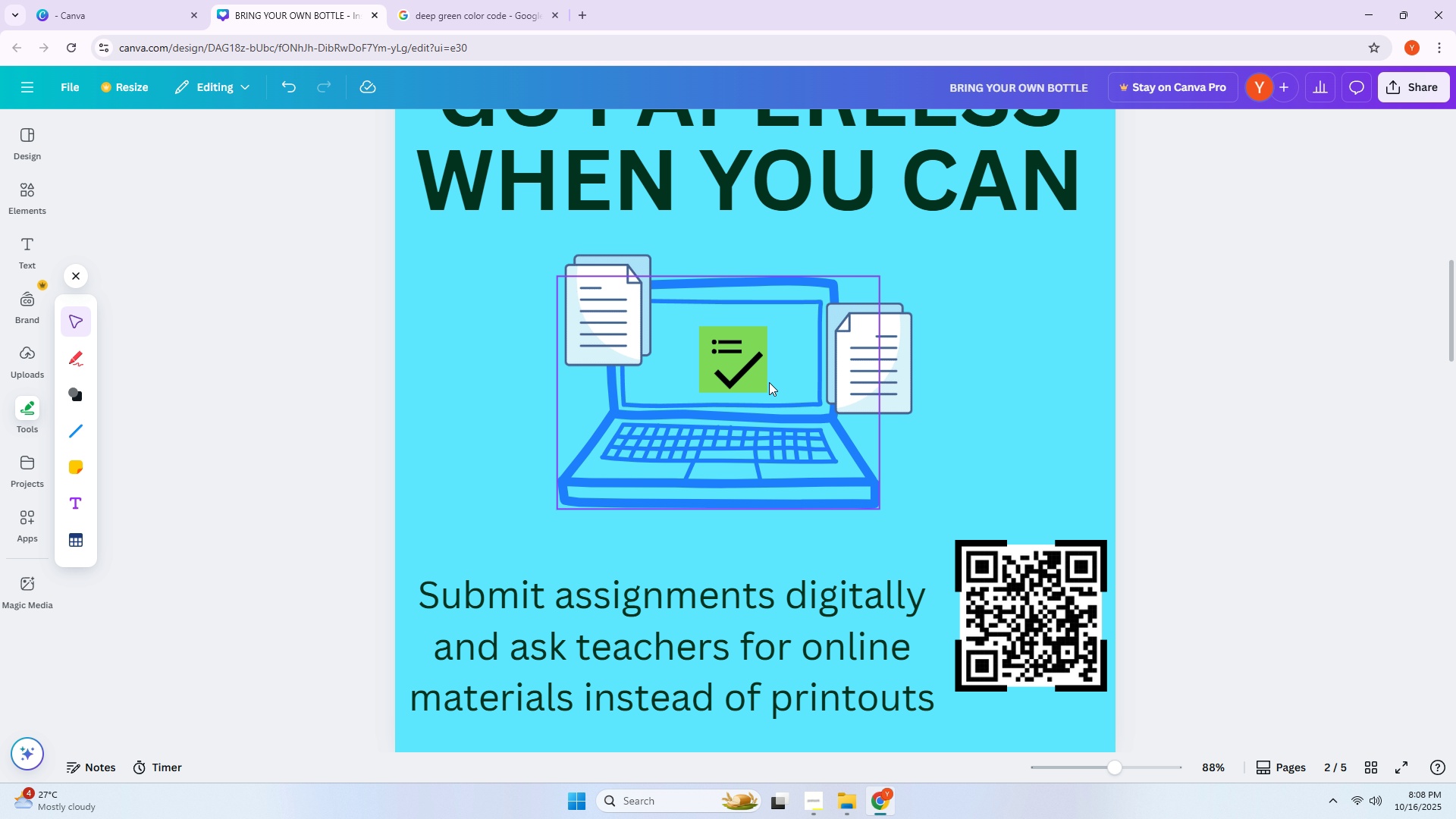 
left_click([763, 384])
 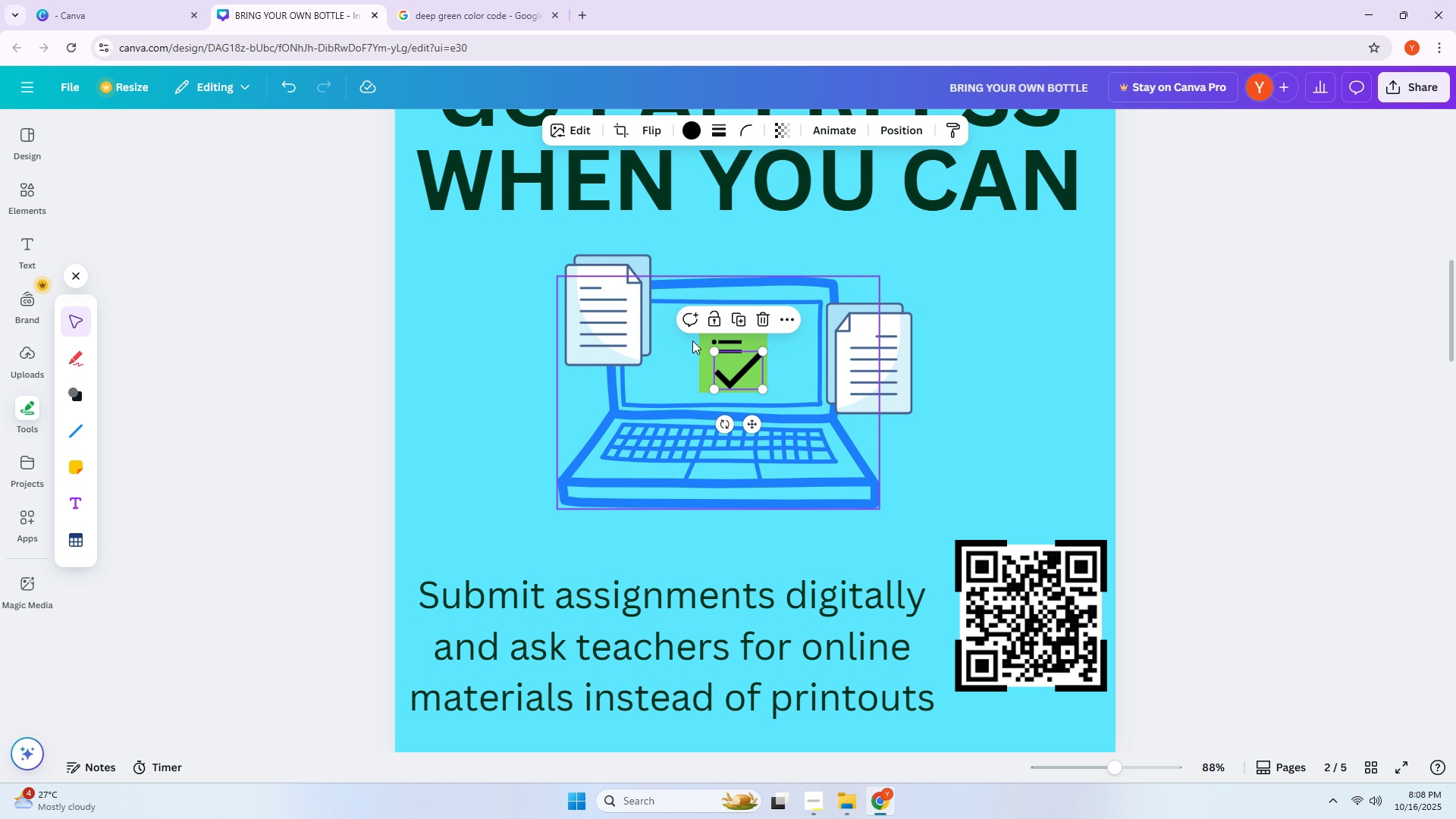 
left_click_drag(start_coordinate=[689, 338], to_coordinate=[744, 373])
 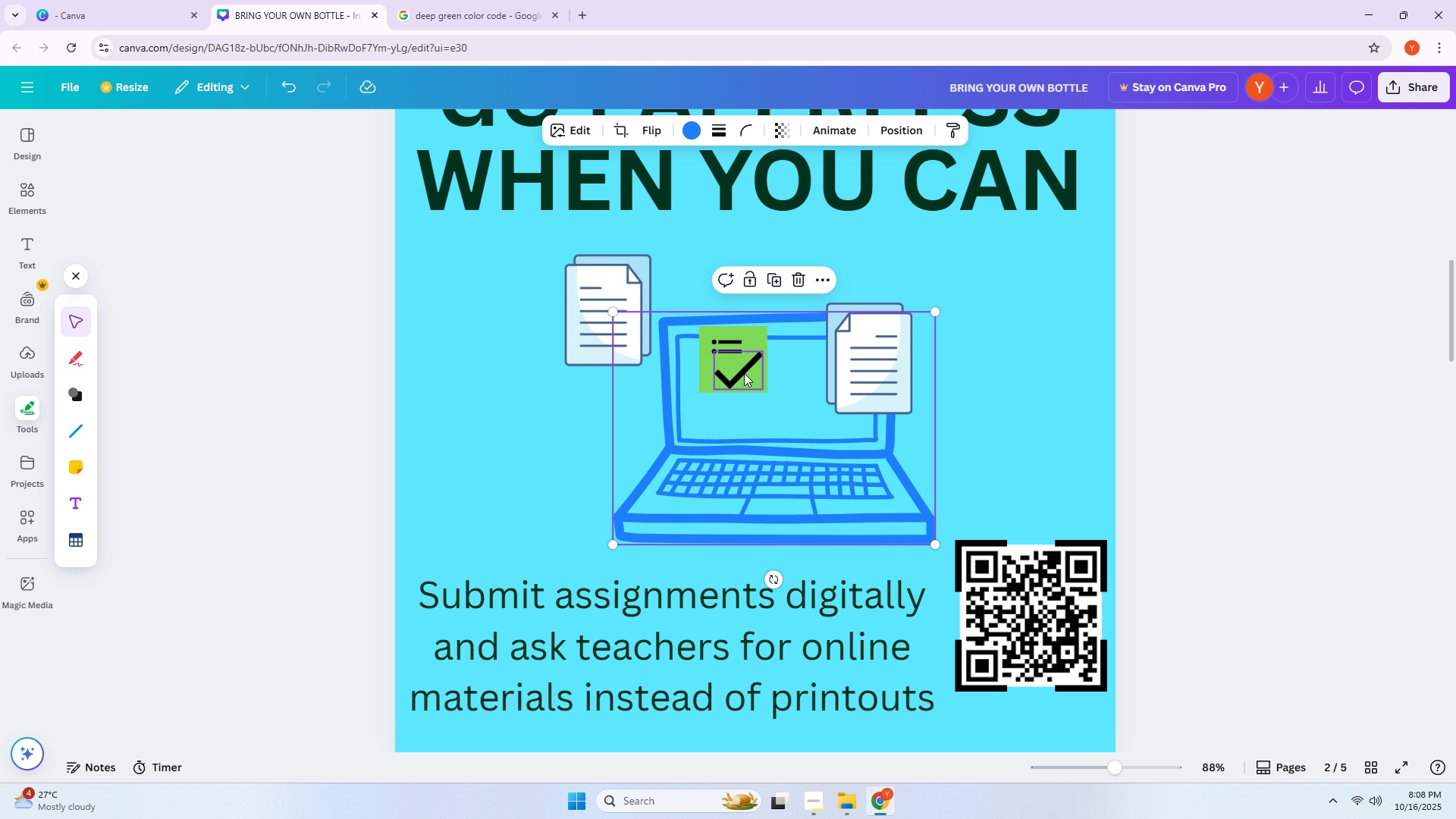 
key(Control+Z)
 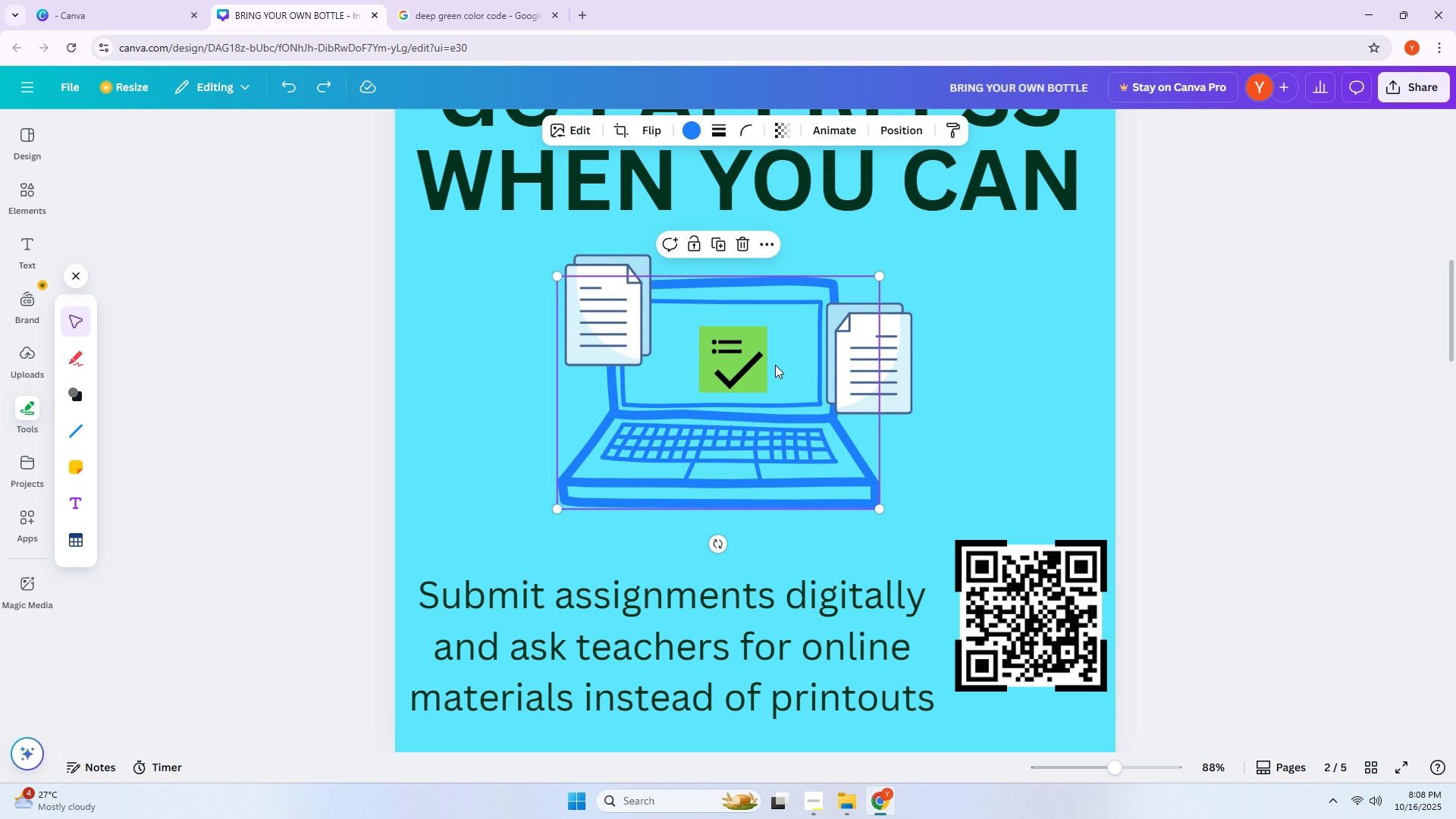 
left_click_drag(start_coordinate=[781, 356], to_coordinate=[765, 360])
 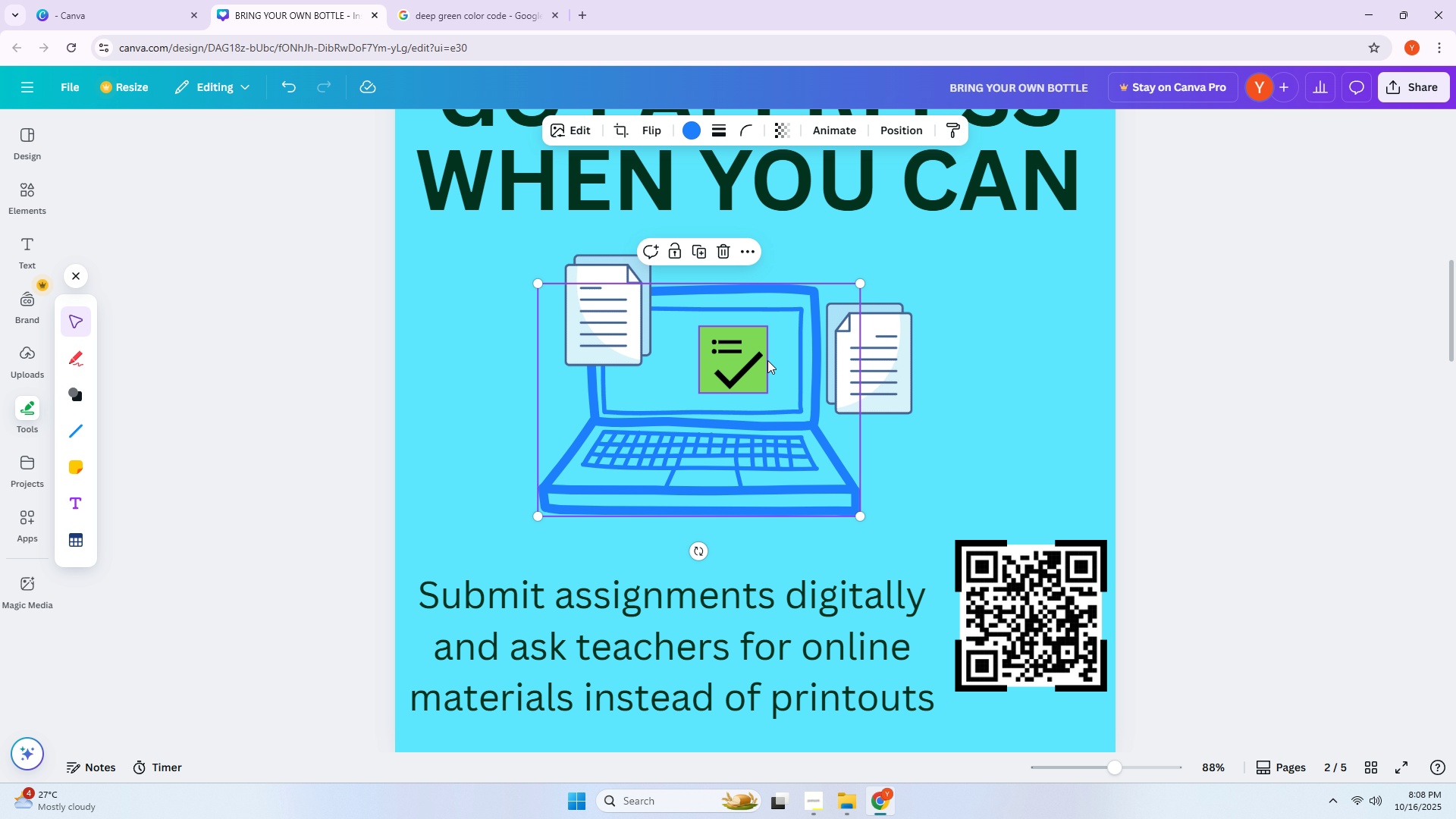 
key(Control+ControlLeft)
 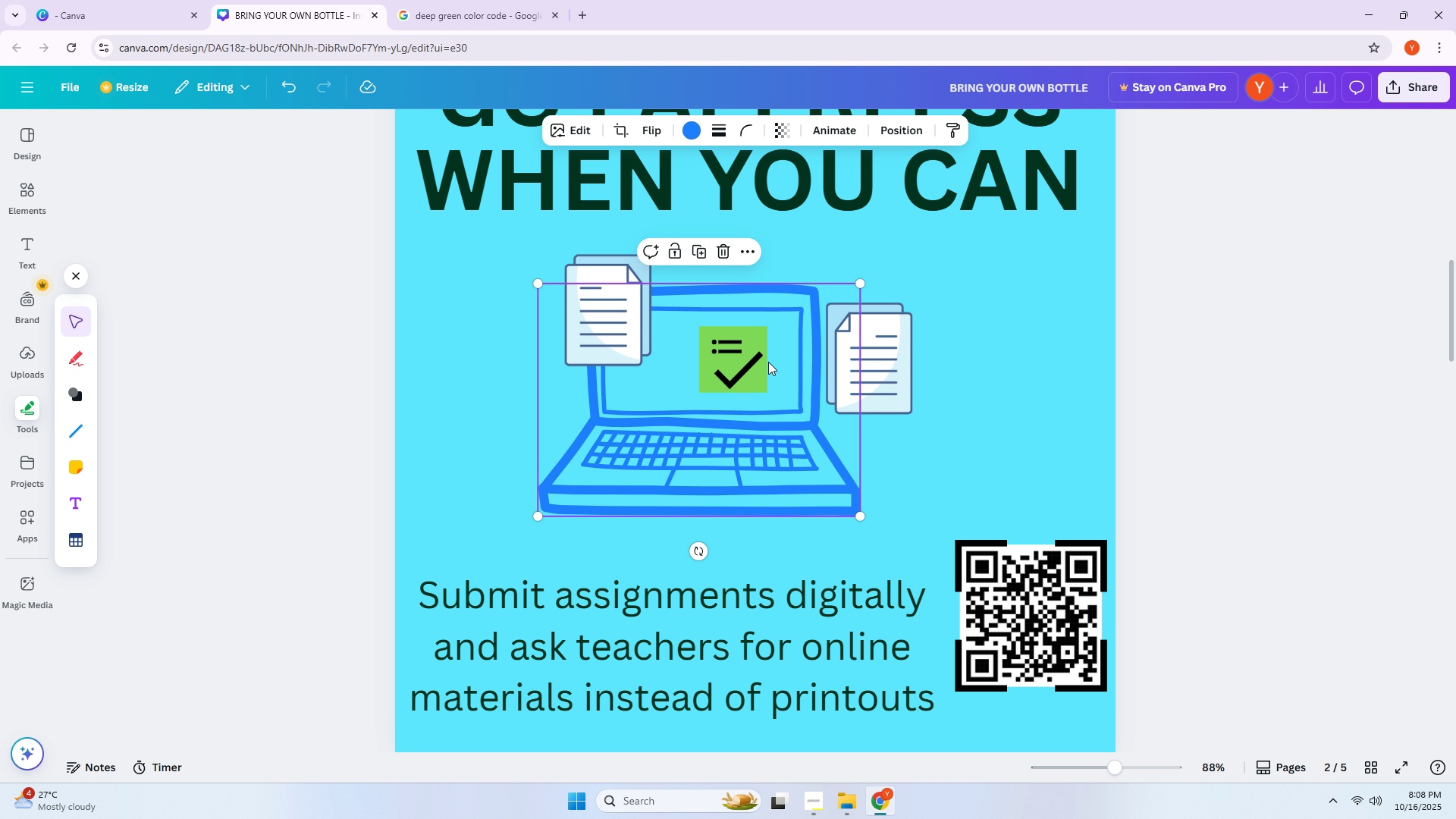 
key(Control+Z)
 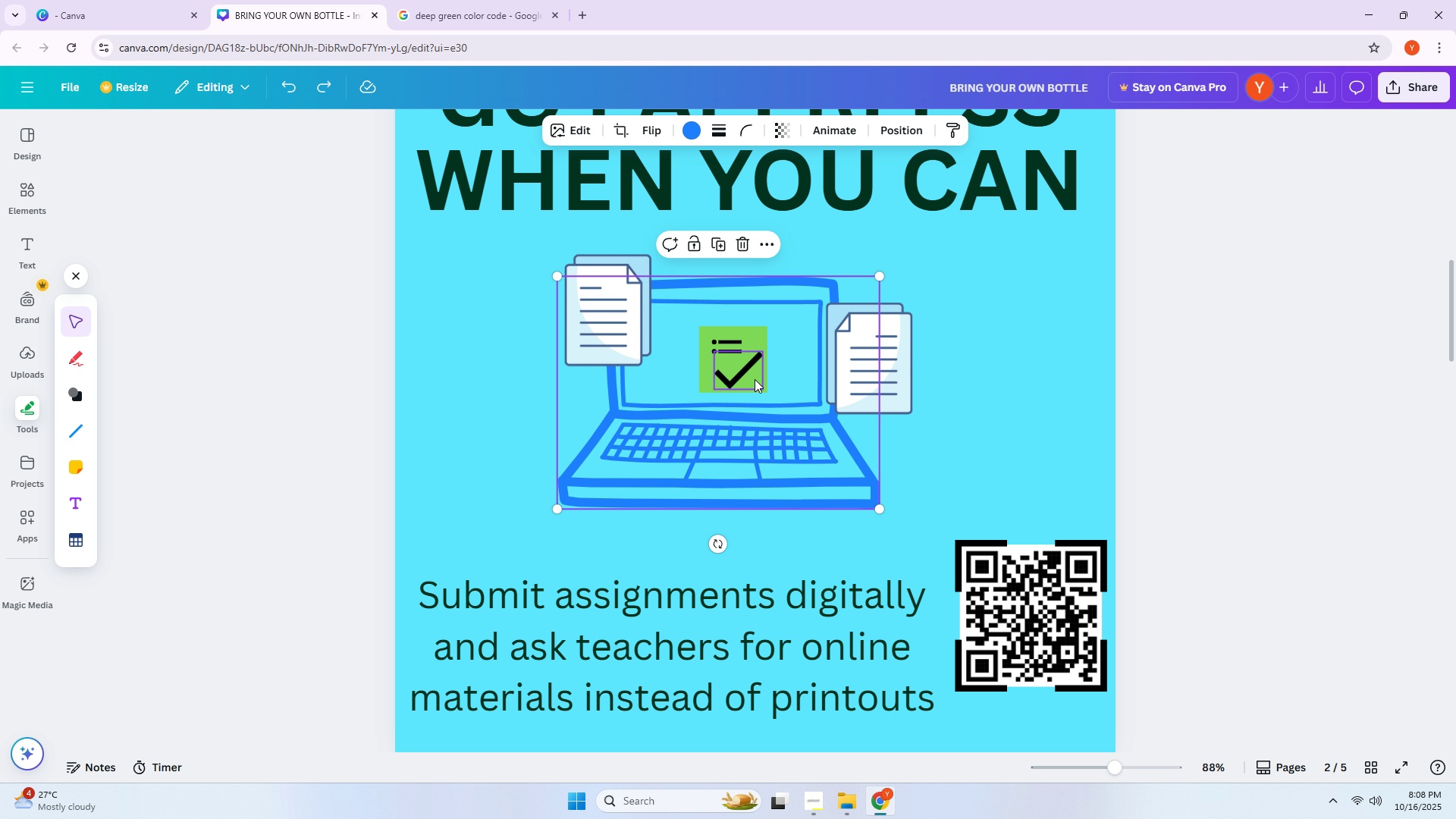 
hold_key(key=ControlLeft, duration=1.31)
left_click([758, 341])
 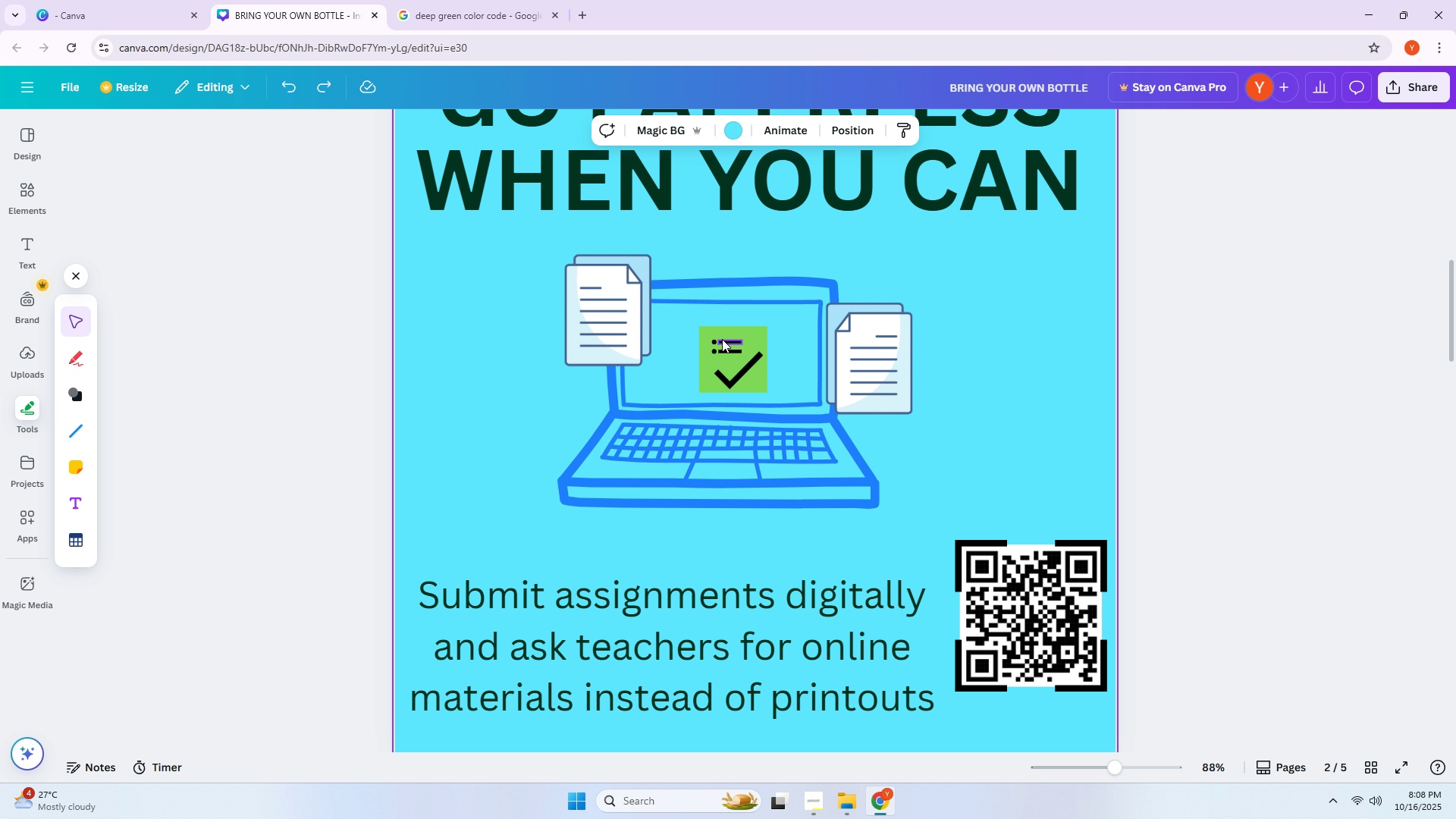 
left_click_drag(start_coordinate=[706, 333], to_coordinate=[717, 343])
 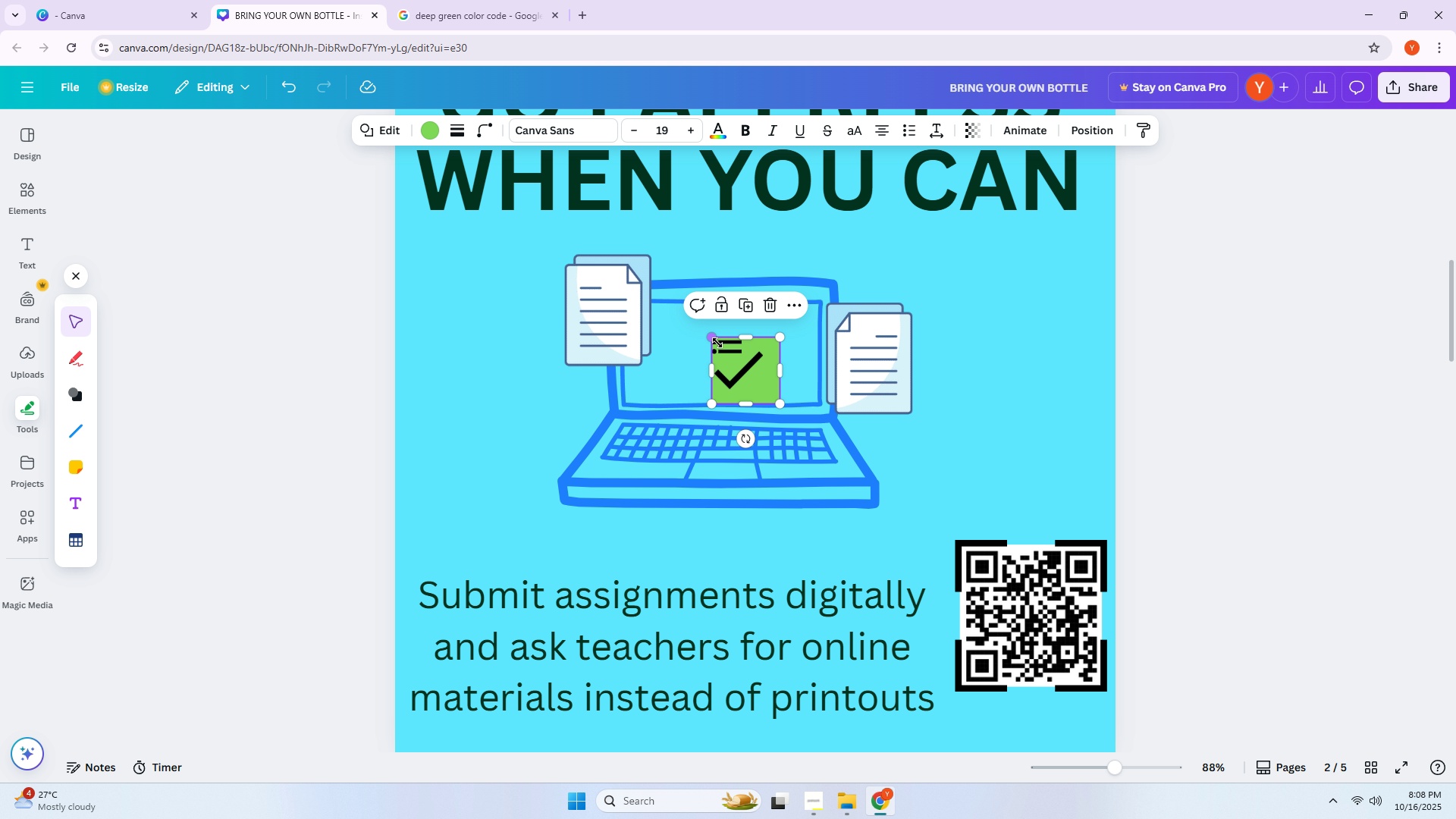 
key(Control+ControlLeft)
 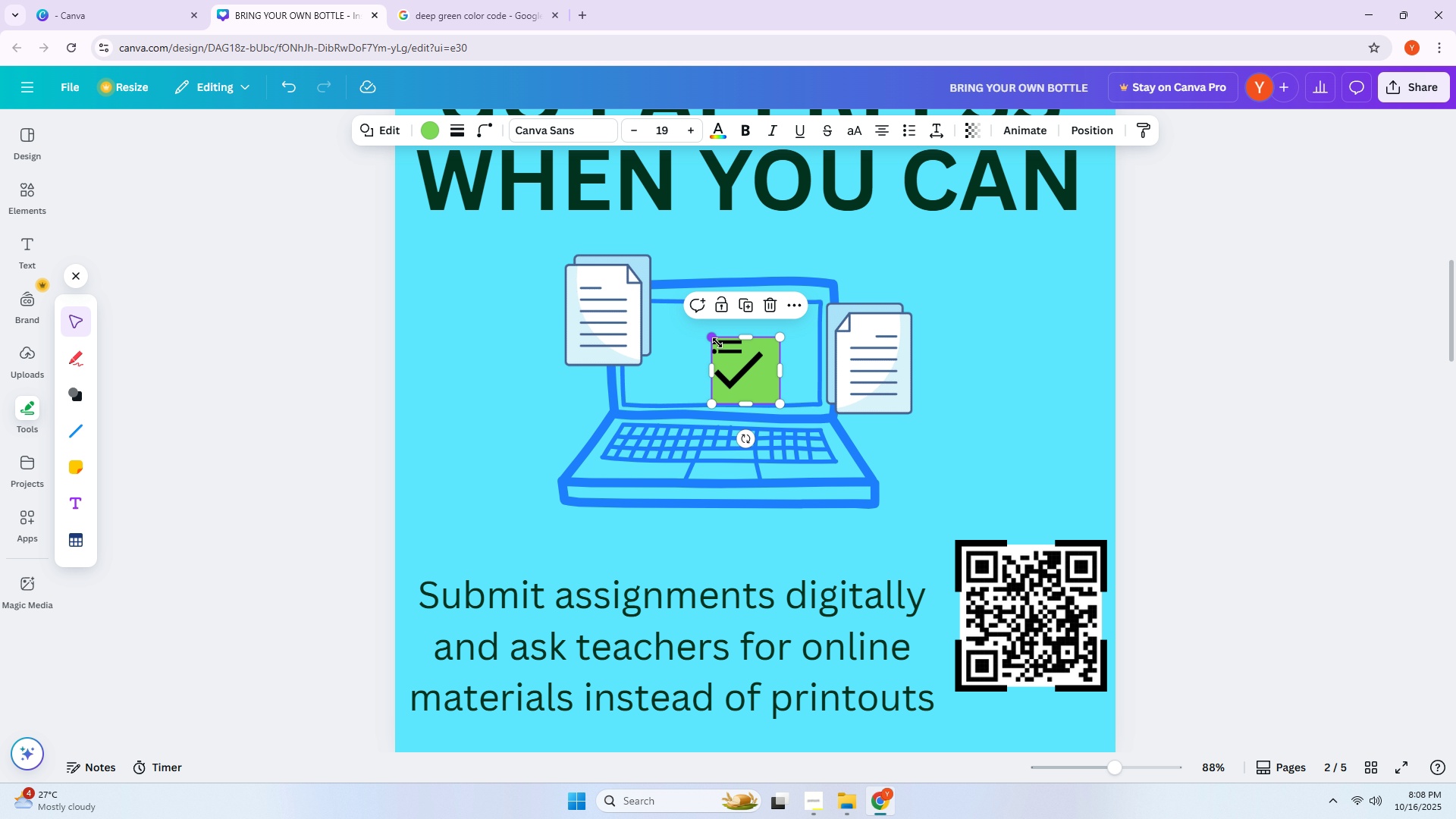 
key(Control+Z)
 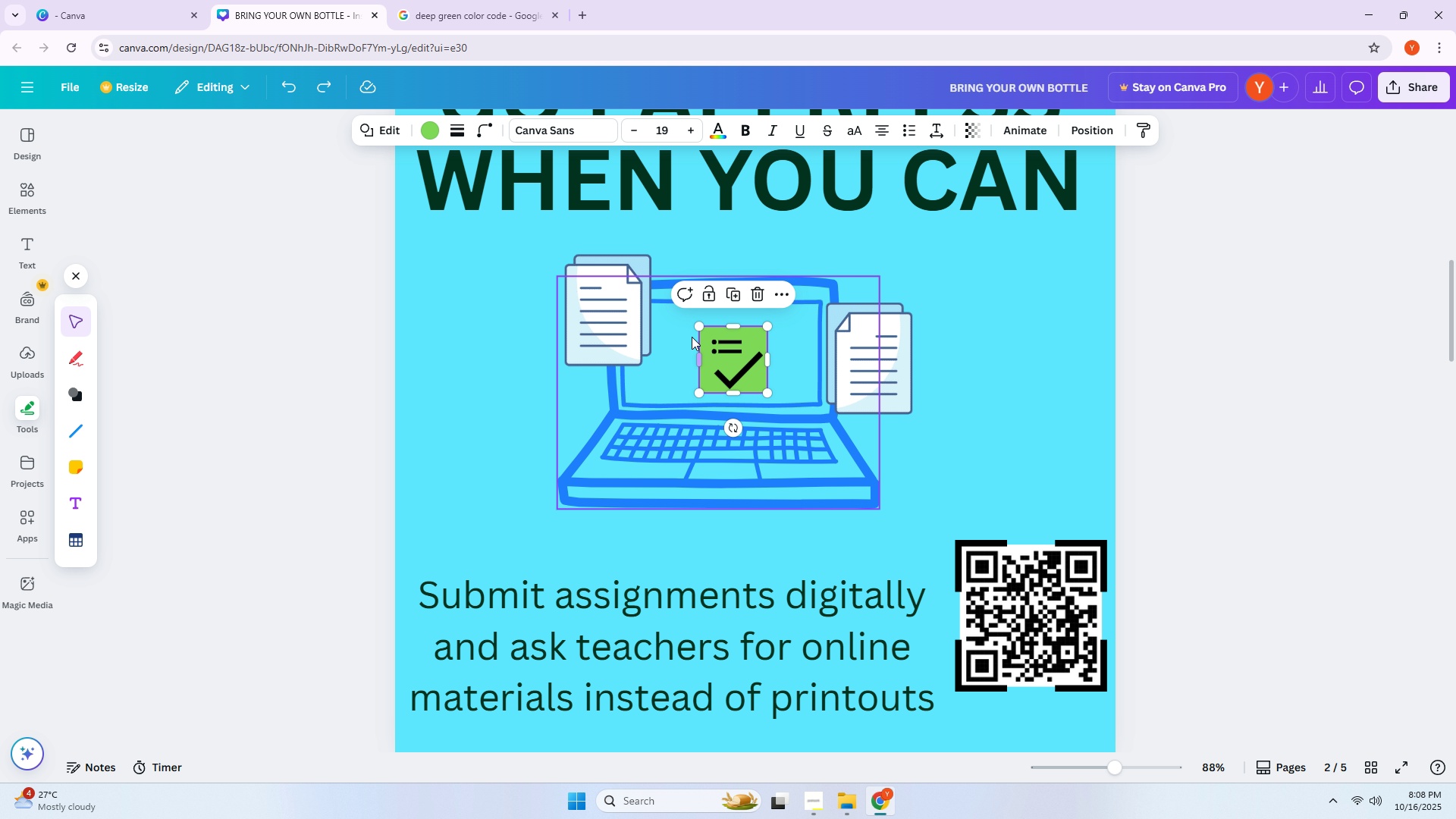 
left_click_drag(start_coordinate=[691, 336], to_coordinate=[698, 336])
 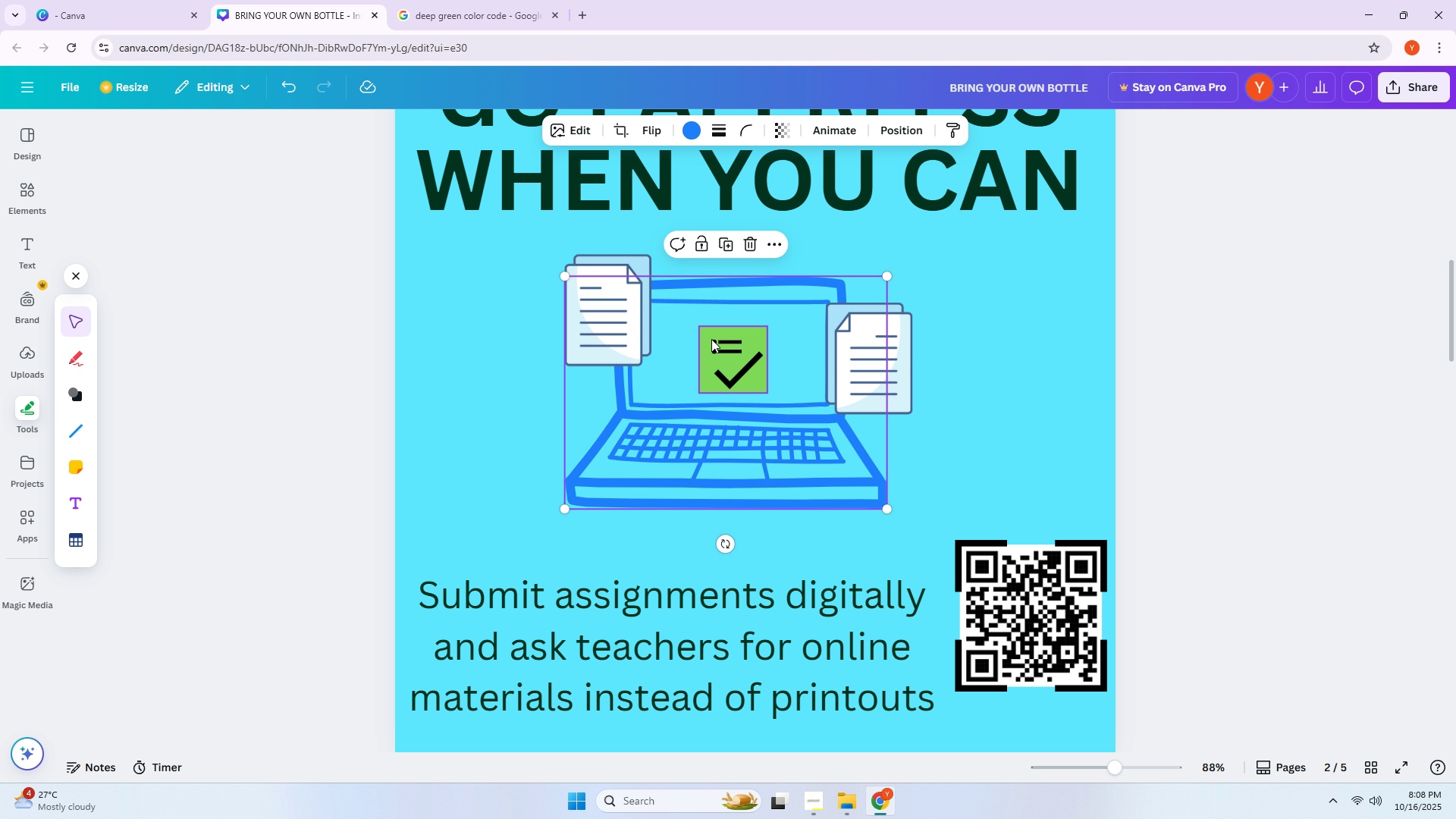 
key(Control+ControlLeft)
 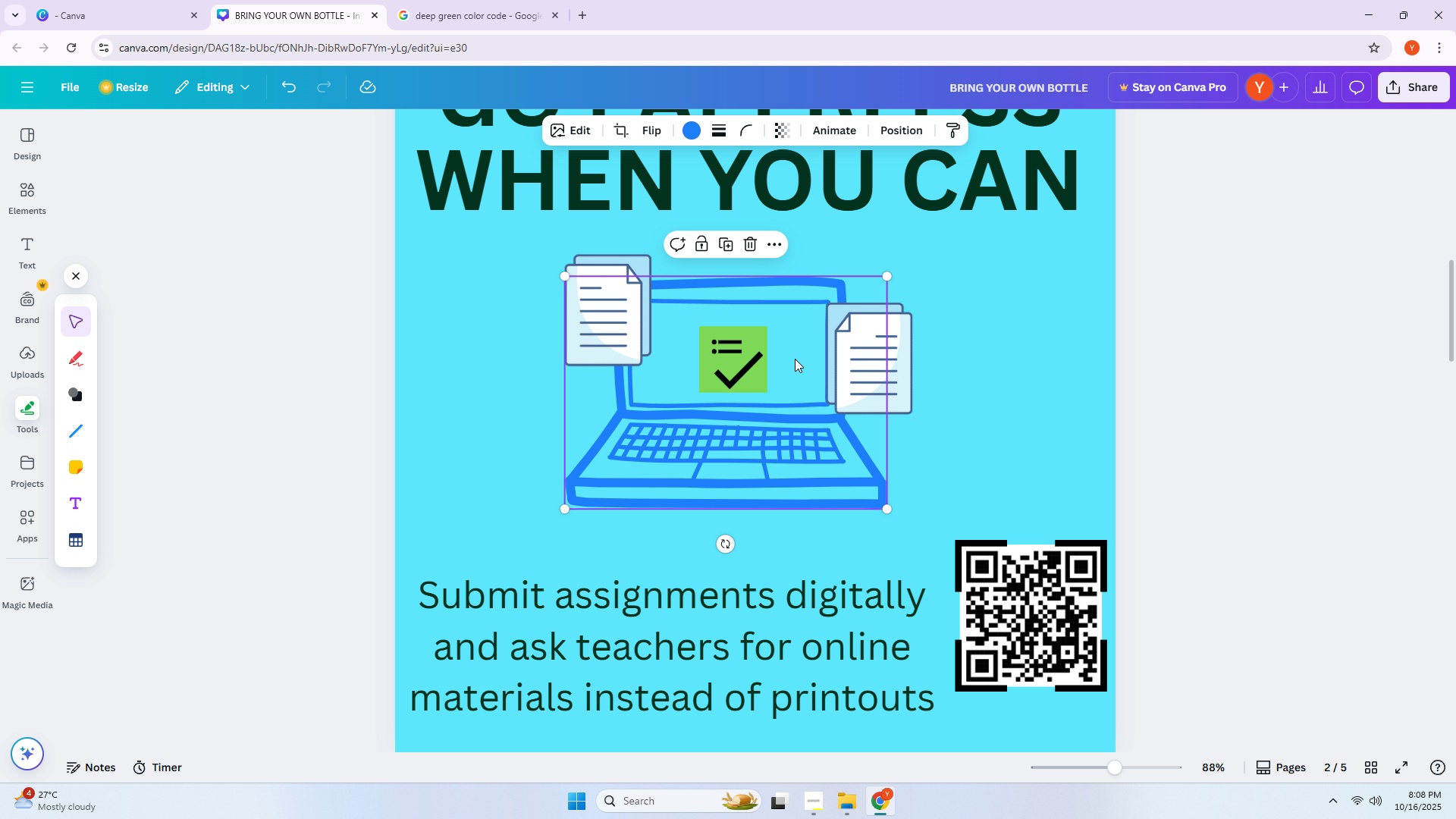 
key(Control+Z)
 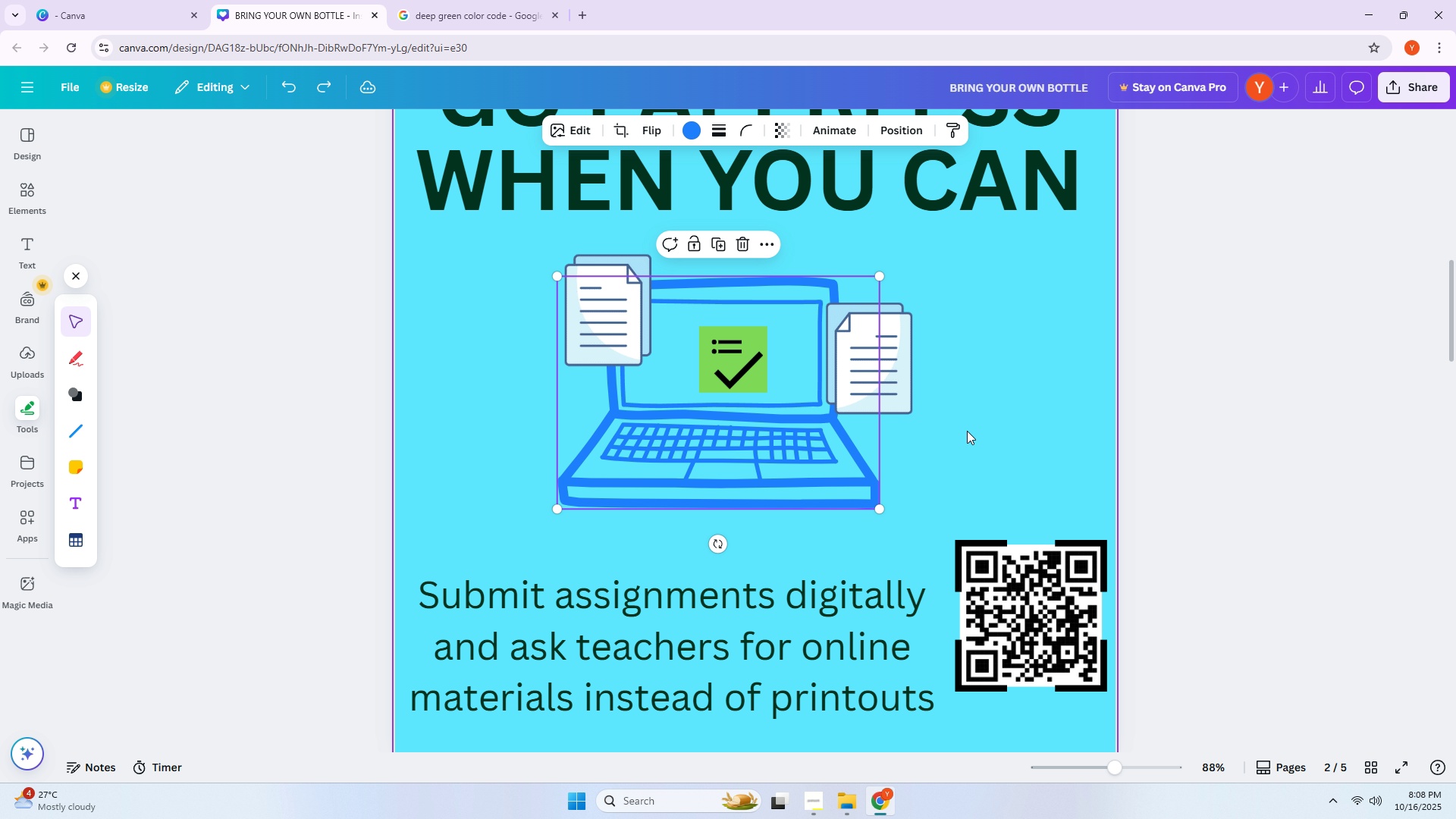 
left_click([967, 431])
 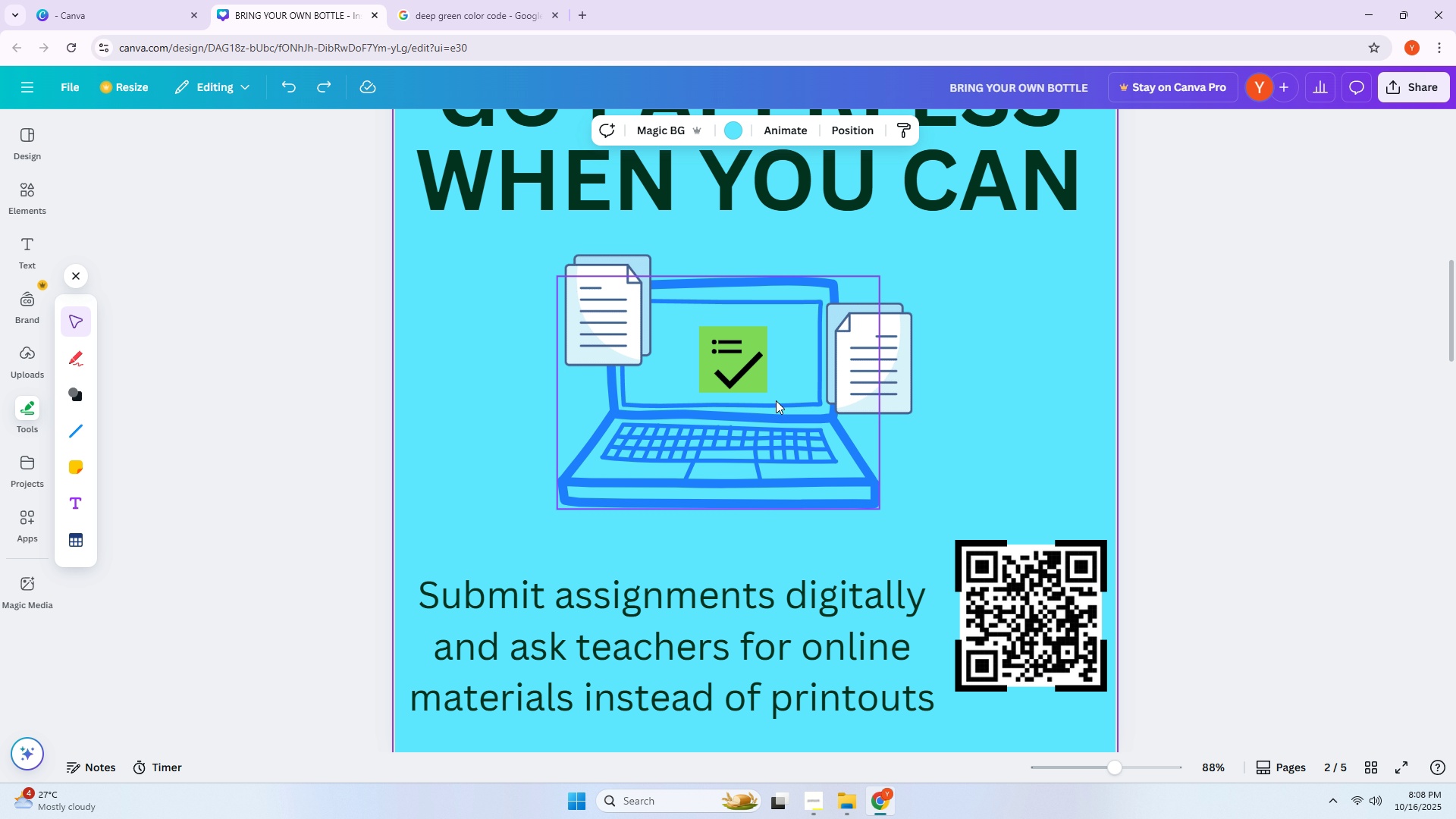 
left_click_drag(start_coordinate=[756, 384], to_coordinate=[749, 381])
 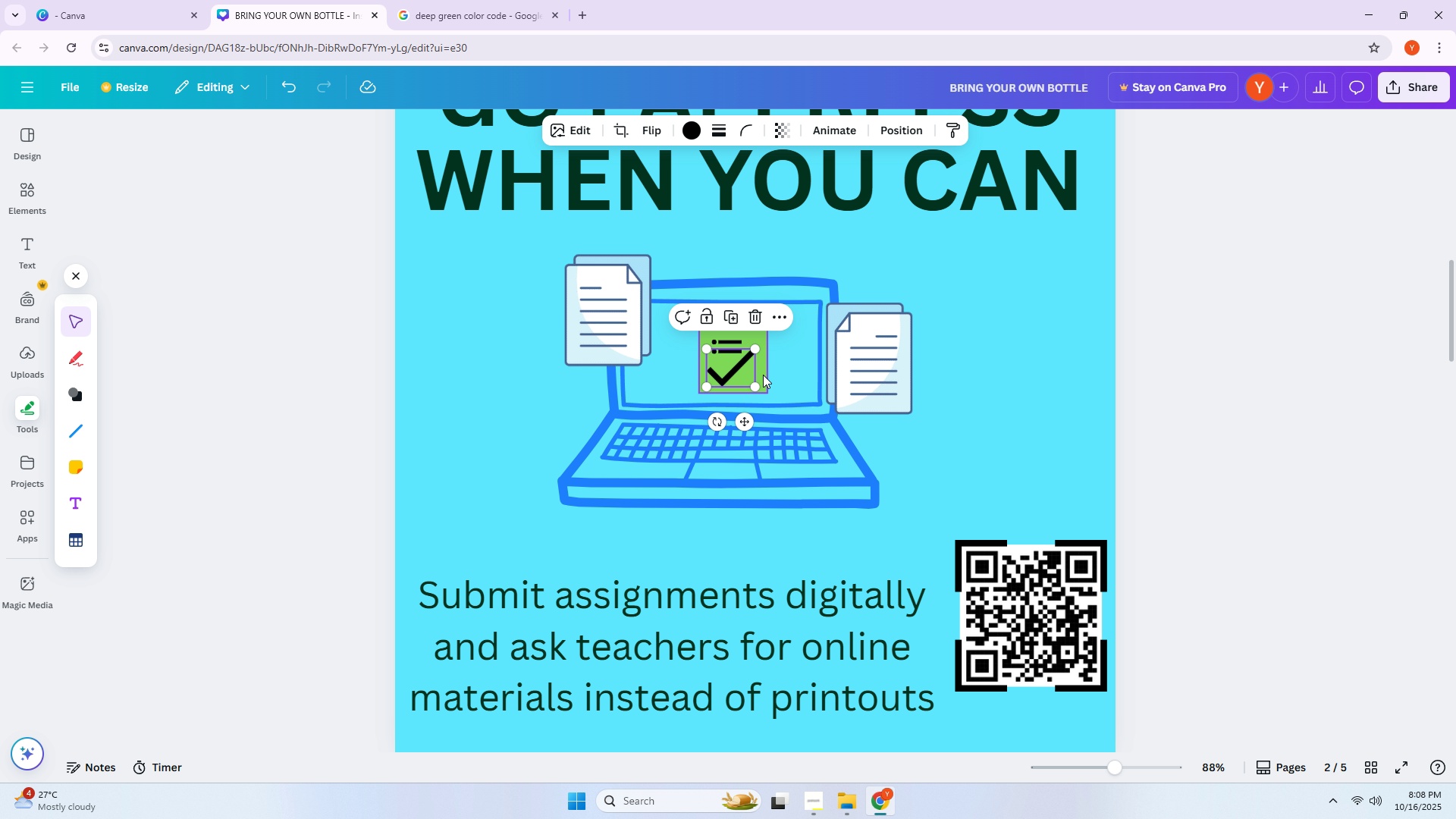 
left_click_drag(start_coordinate=[763, 375], to_coordinate=[758, 371])
 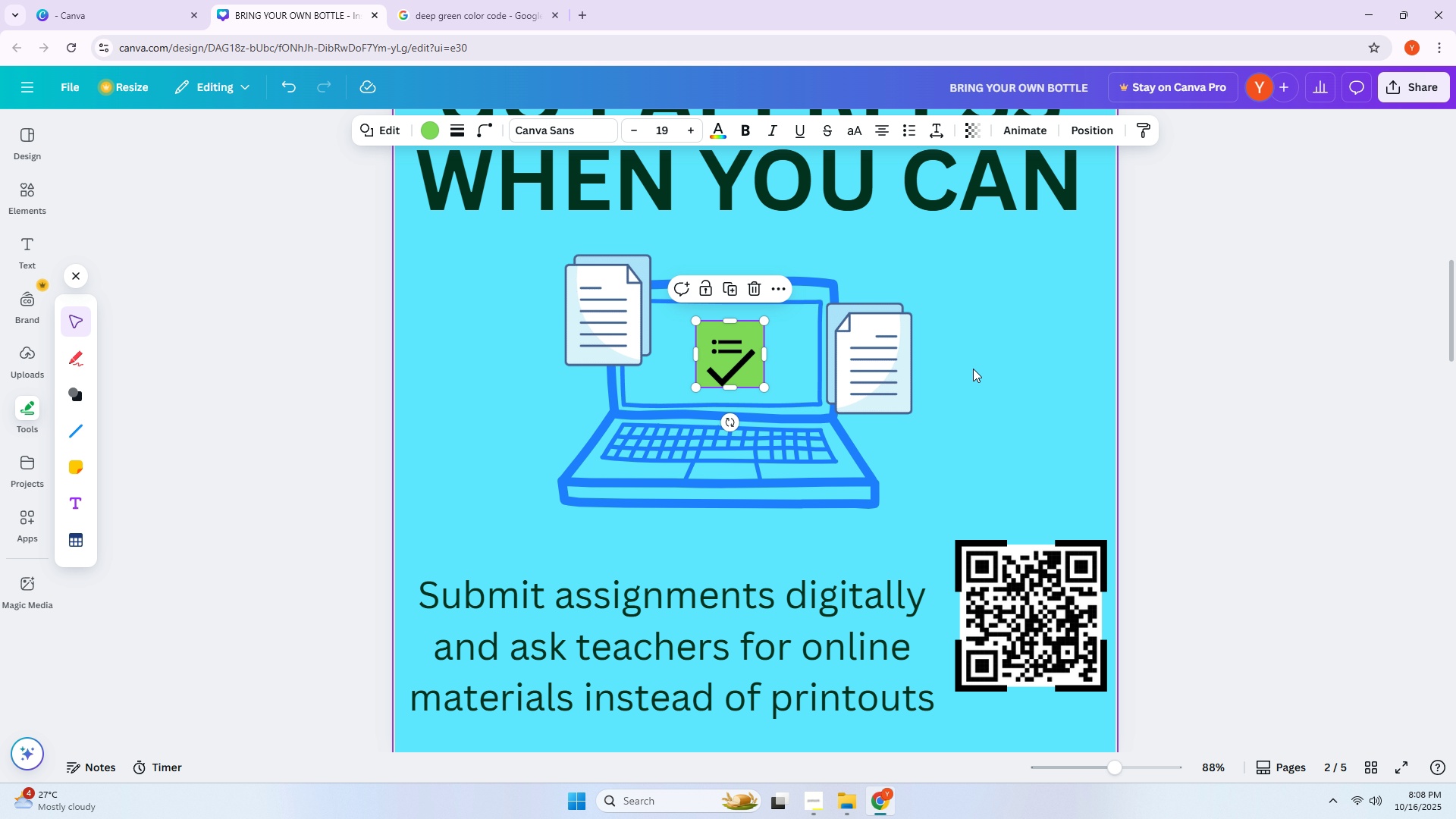 
left_click([973, 369])
 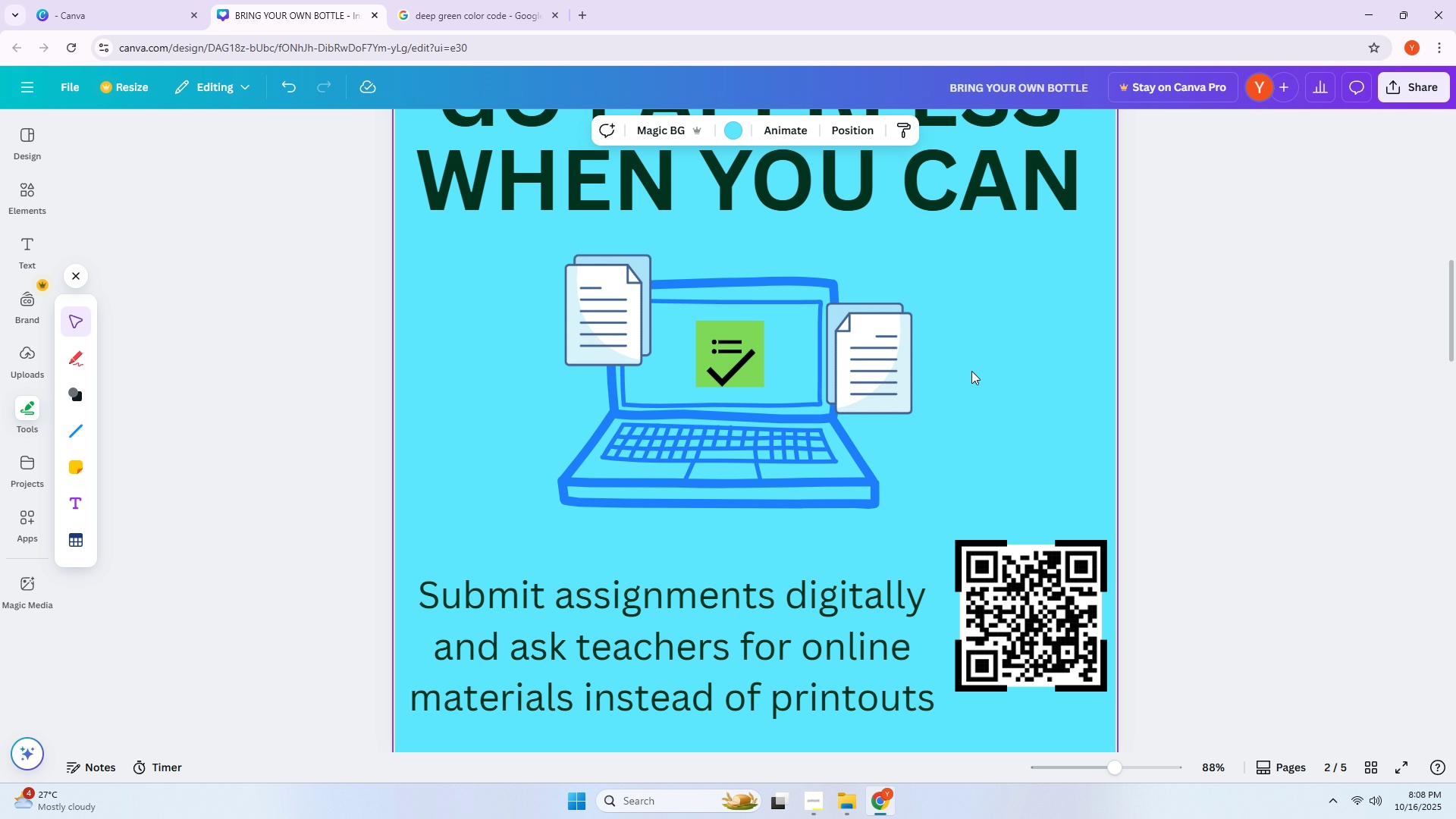 
scroll: coordinate [973, 381], scroll_direction: down, amount: 4.0
 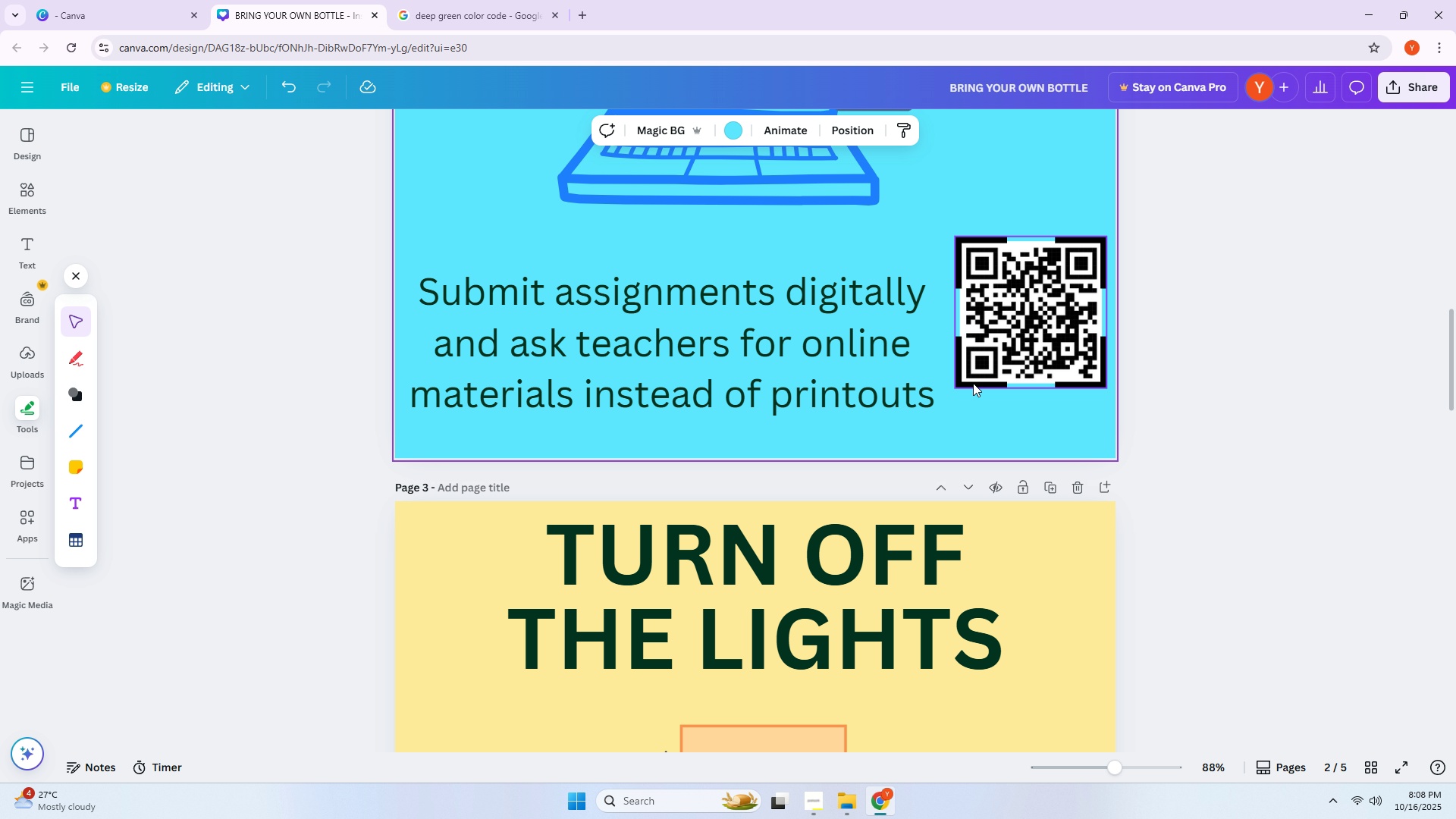 
scroll: coordinate [973, 383], scroll_direction: up, amount: 3.0
 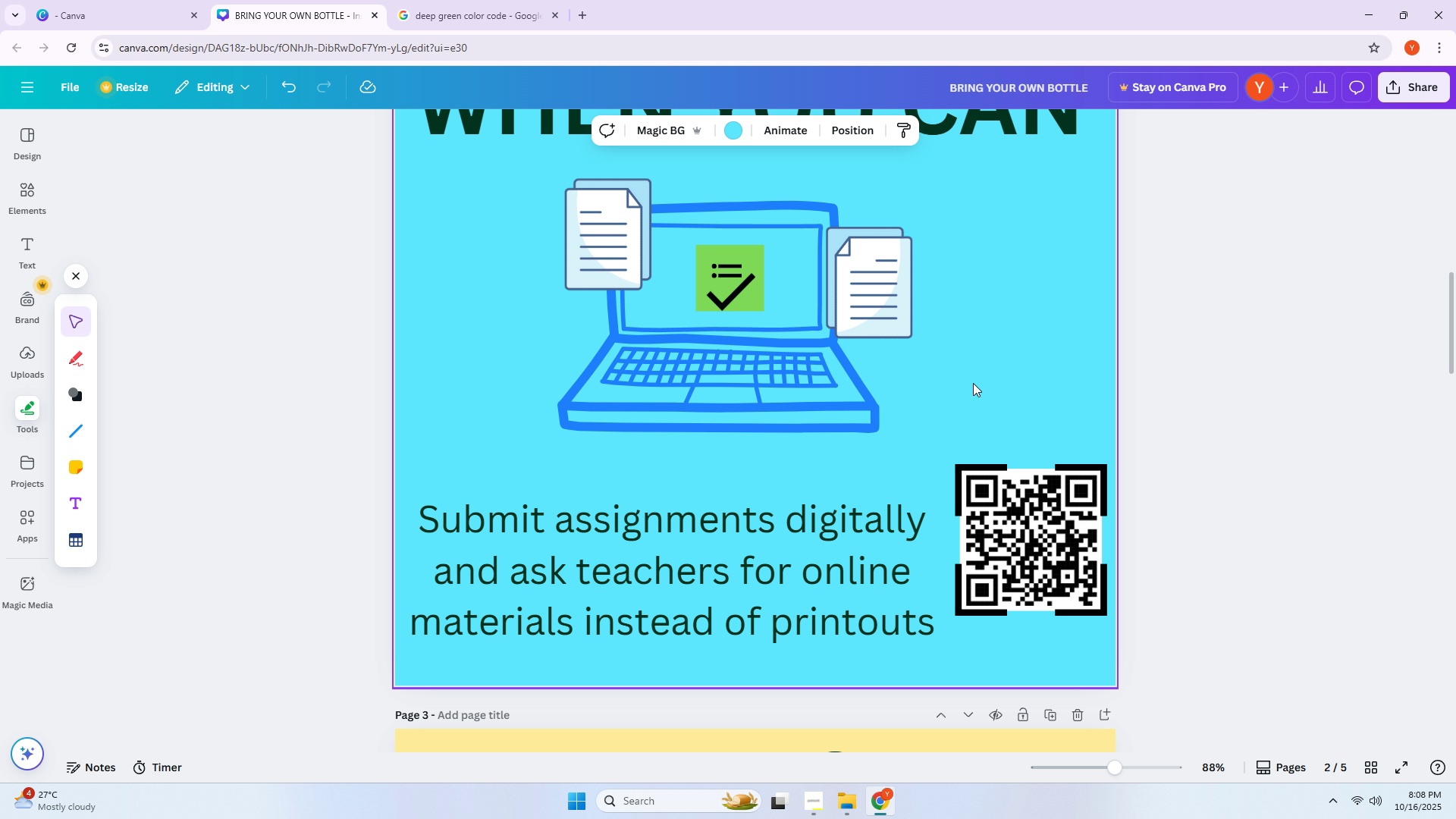 
scroll: coordinate [973, 394], scroll_direction: down, amount: 15.0
 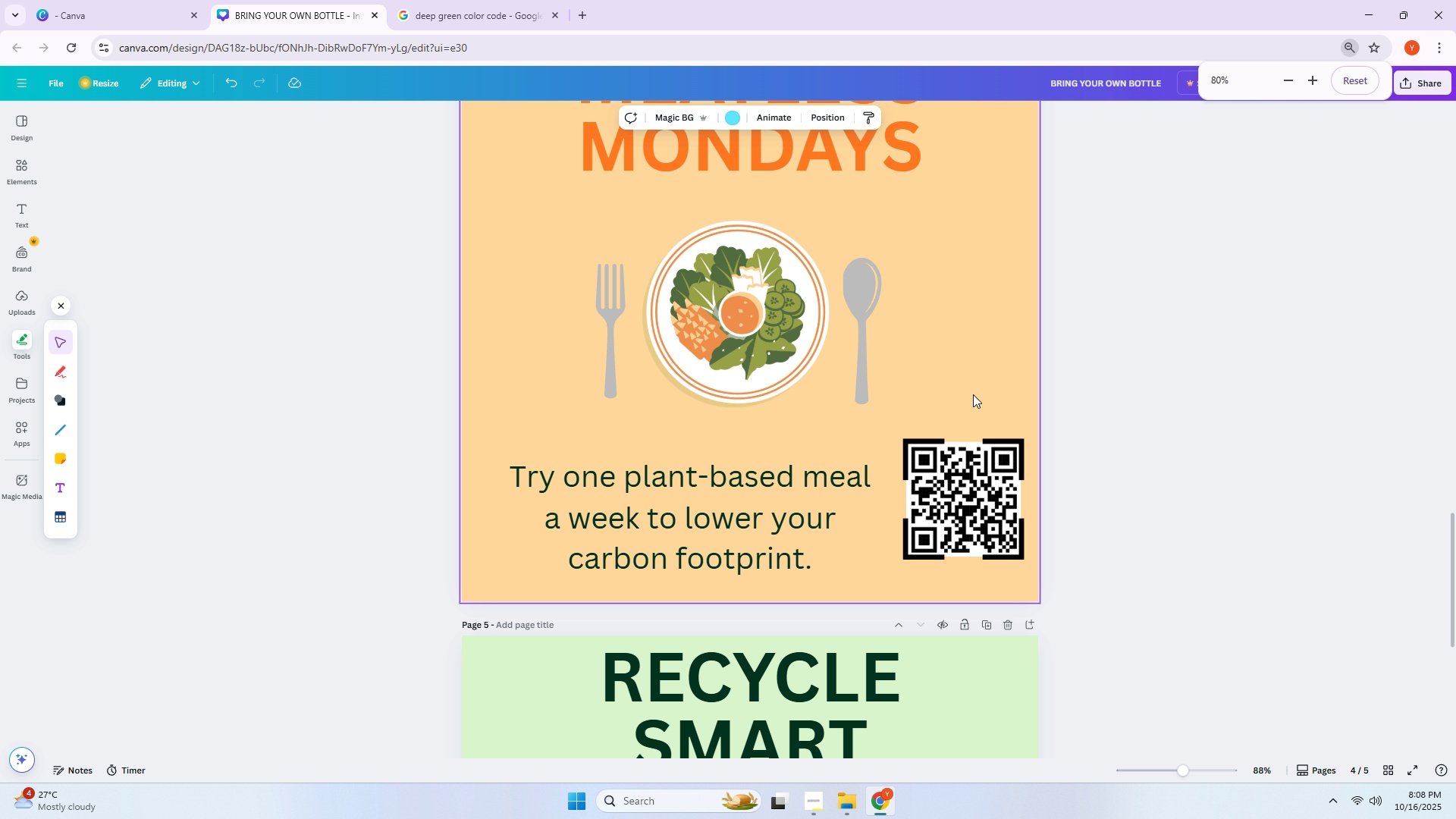 
hold_key(key=ControlLeft, duration=0.52)
 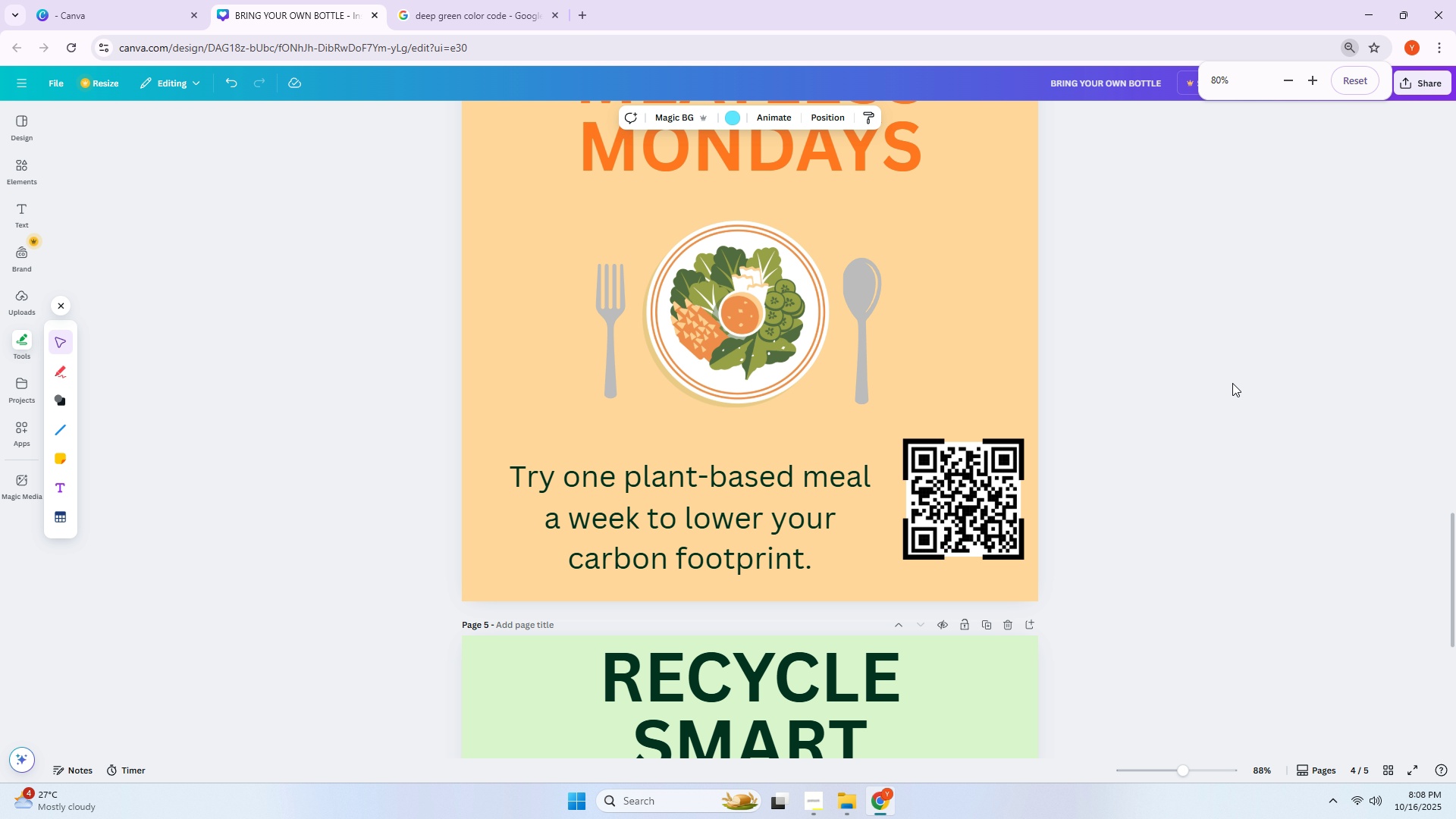 
hold_key(key=ControlLeft, duration=6.53)
left_click([1232, 383])
 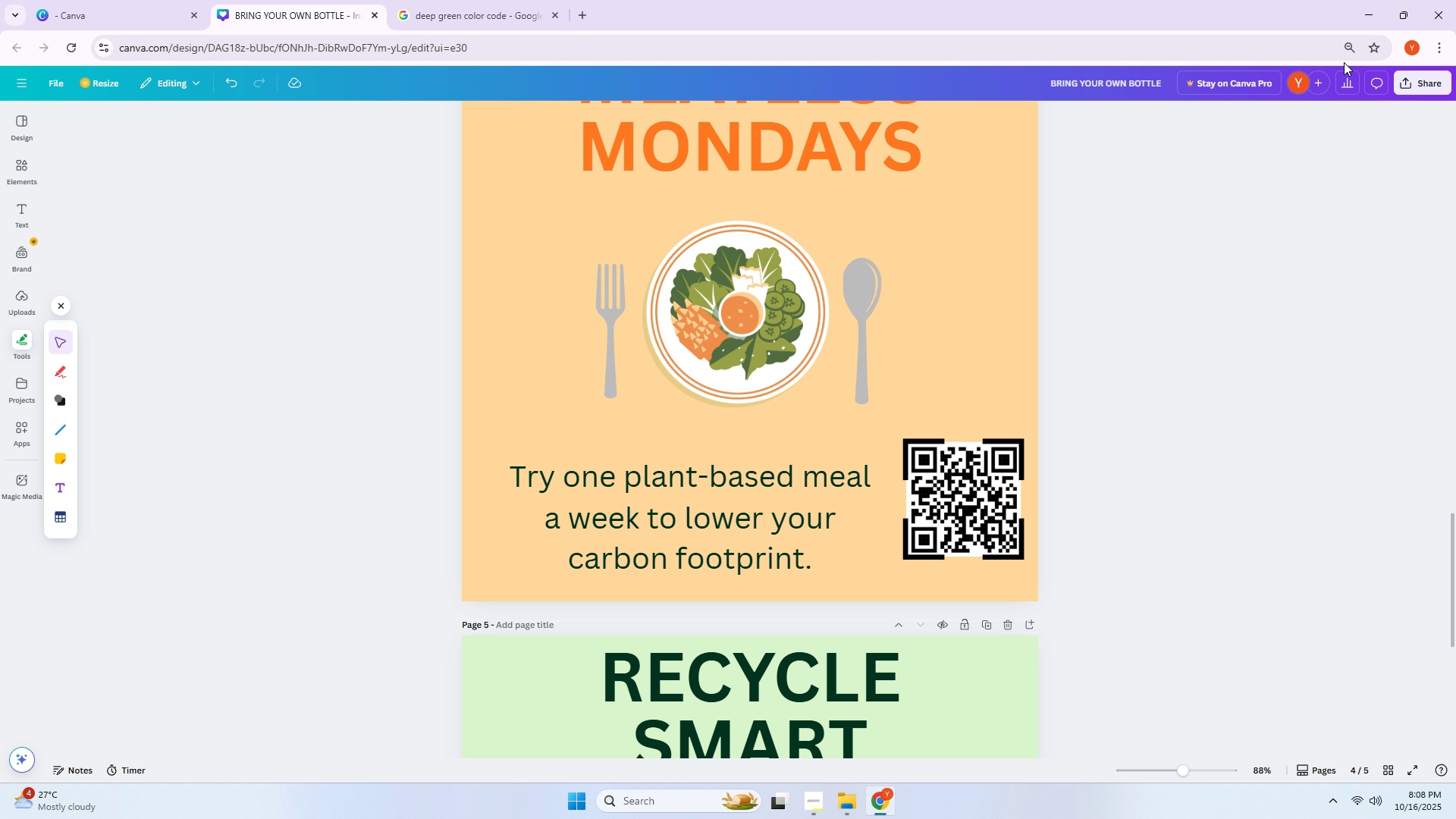 
left_click([1352, 50])
 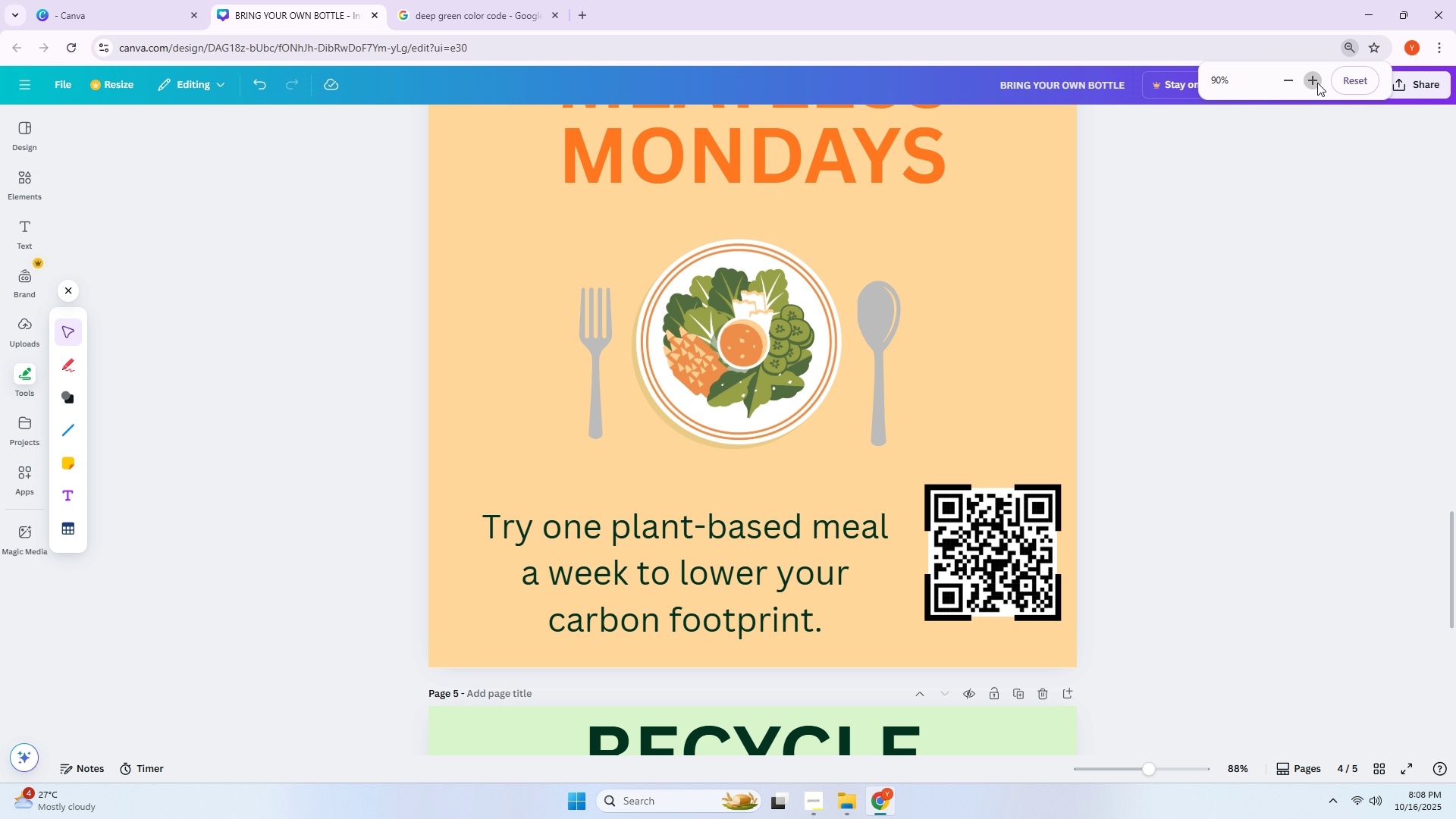 
double_click([1317, 83])
 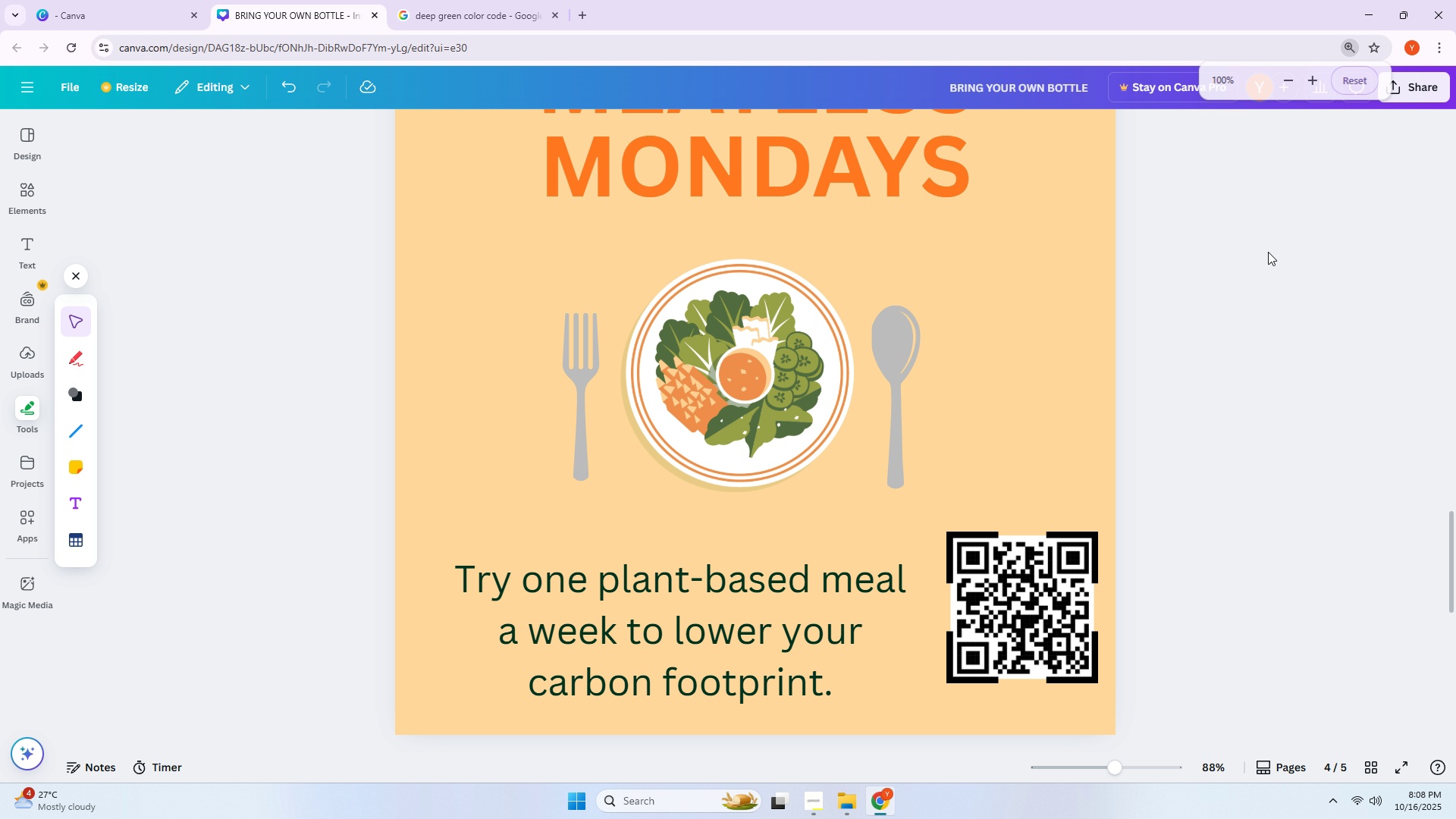 
triple_click([1268, 252])
 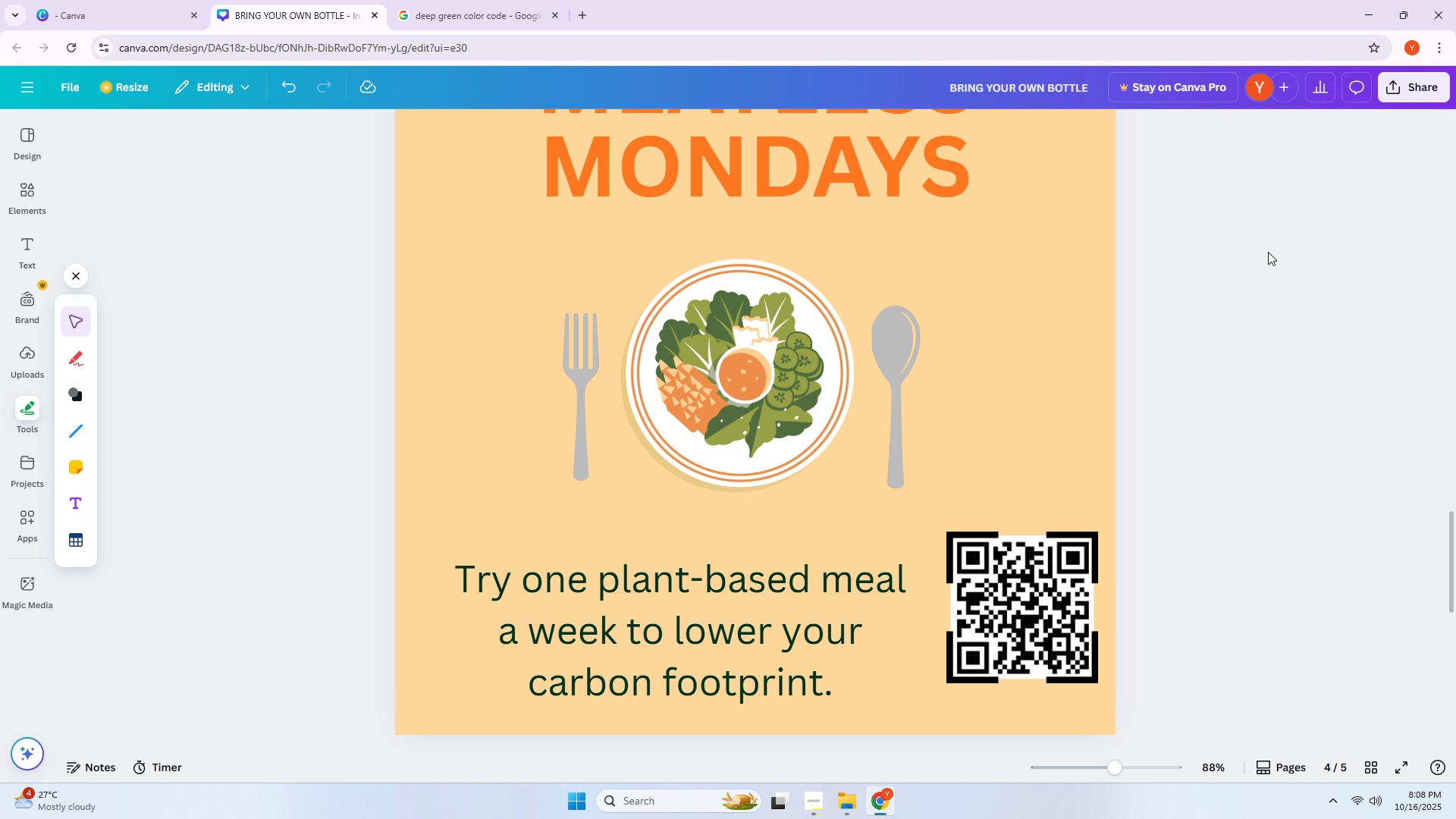 
scroll: coordinate [1225, 278], scroll_direction: up, amount: 14.0
 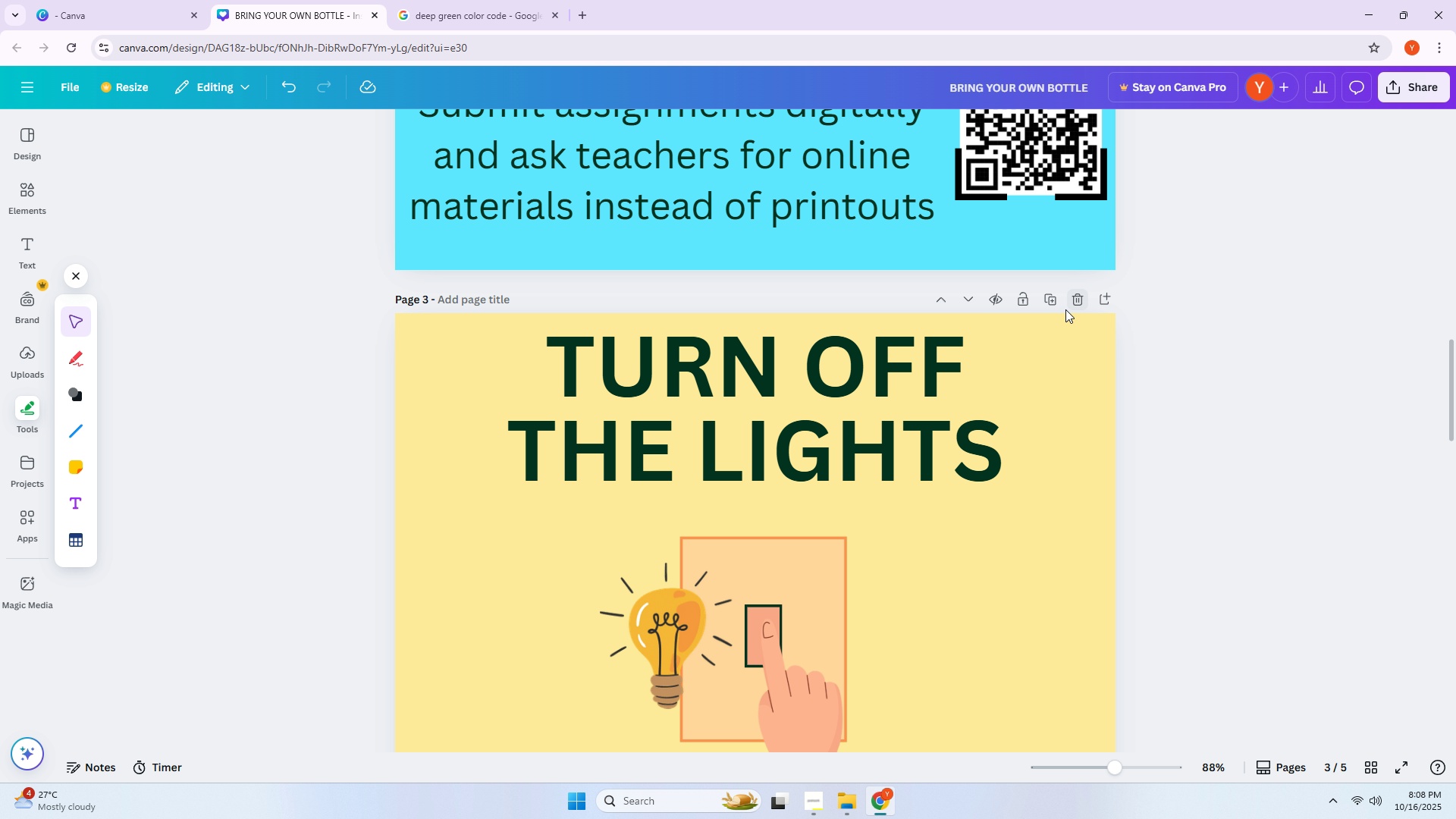 
hold_key(key=AltLeft, duration=0.74)
scroll: coordinate [1056, 324], scroll_direction: down, amount: 1.0
 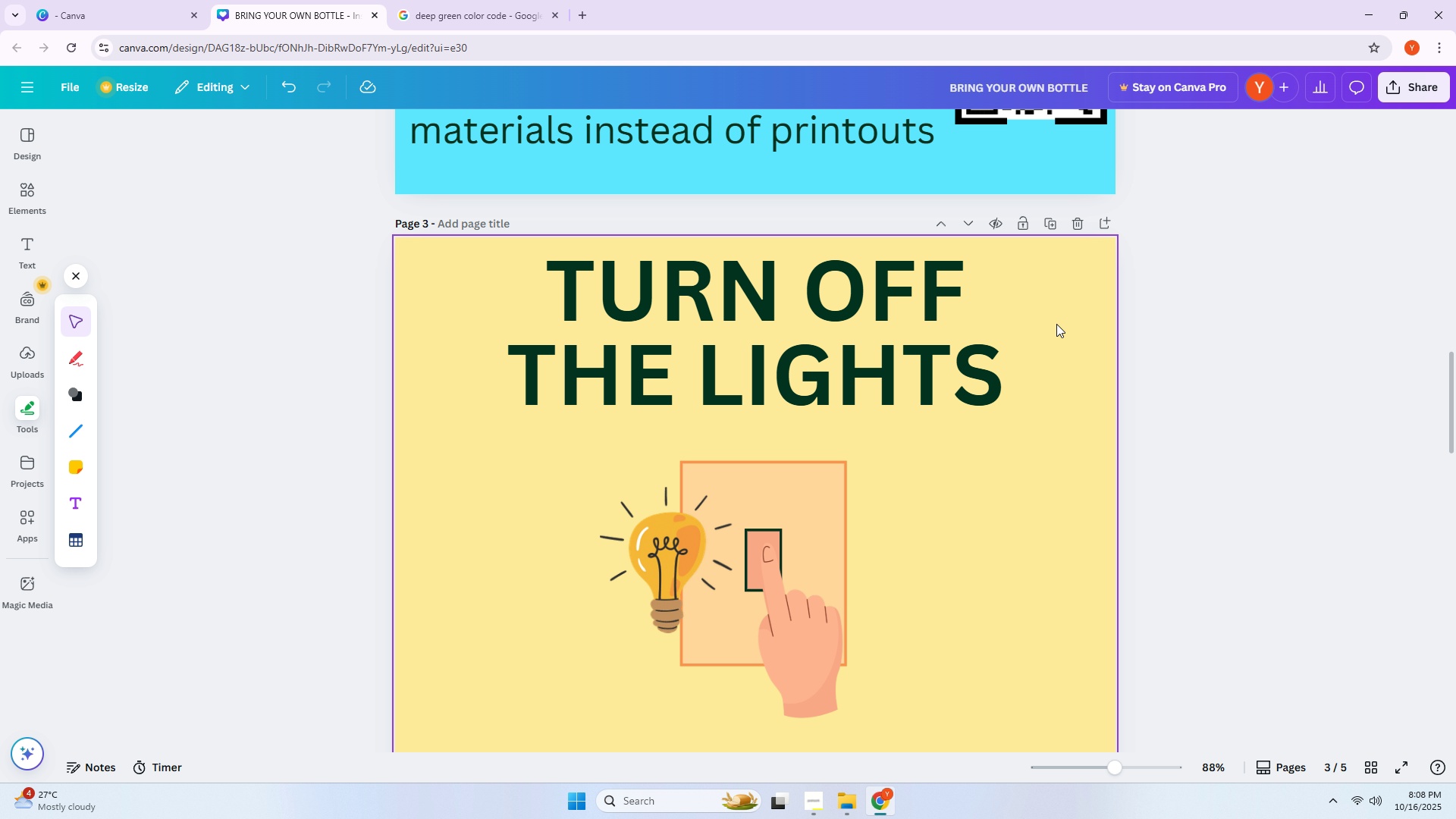 
hold_key(key=ControlLeft, duration=0.78)
 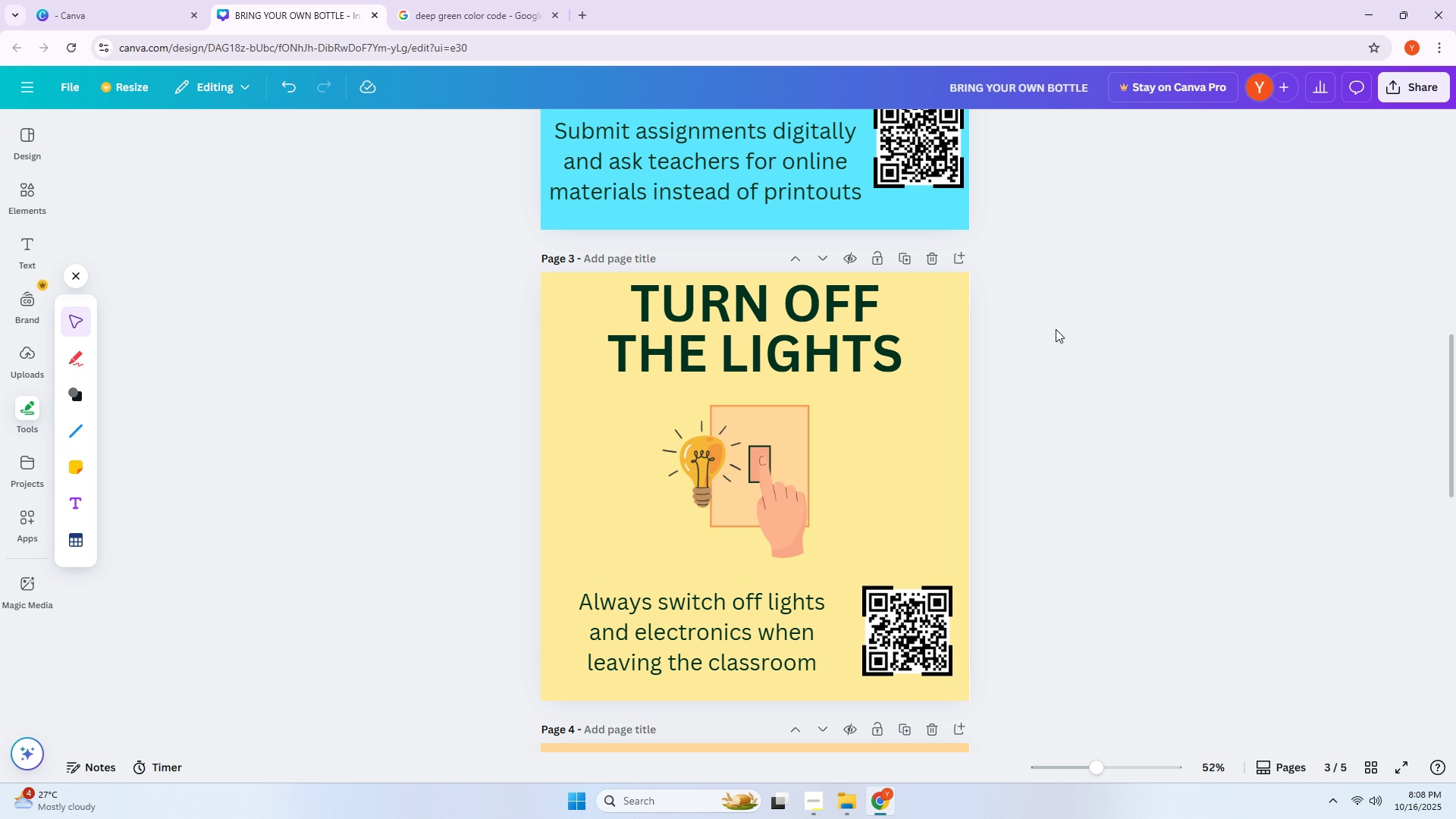 
scroll: coordinate [1100, 295], scroll_direction: up, amount: 14.0
 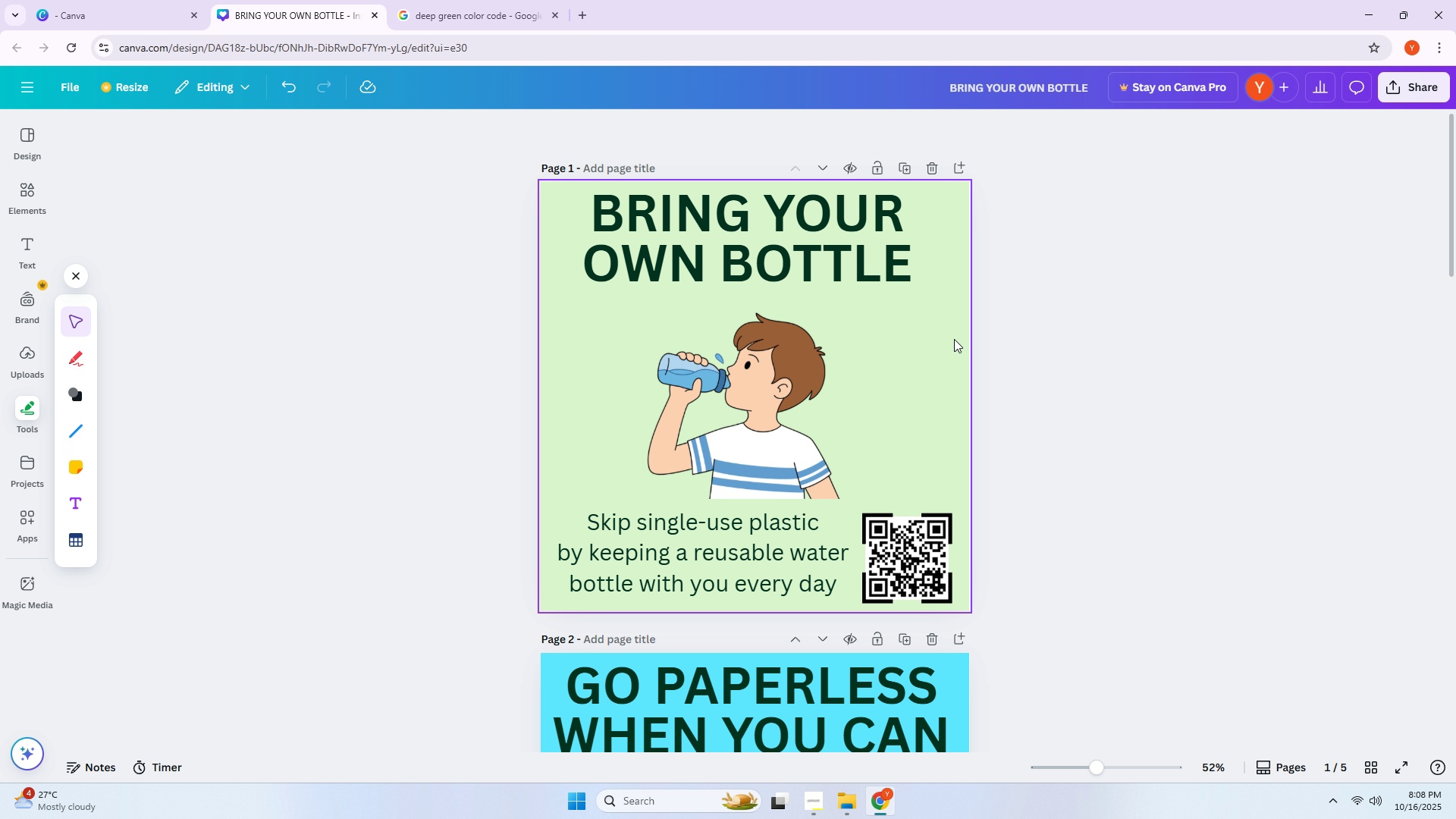 
scroll: coordinate [745, 265], scroll_direction: down, amount: 23.0
 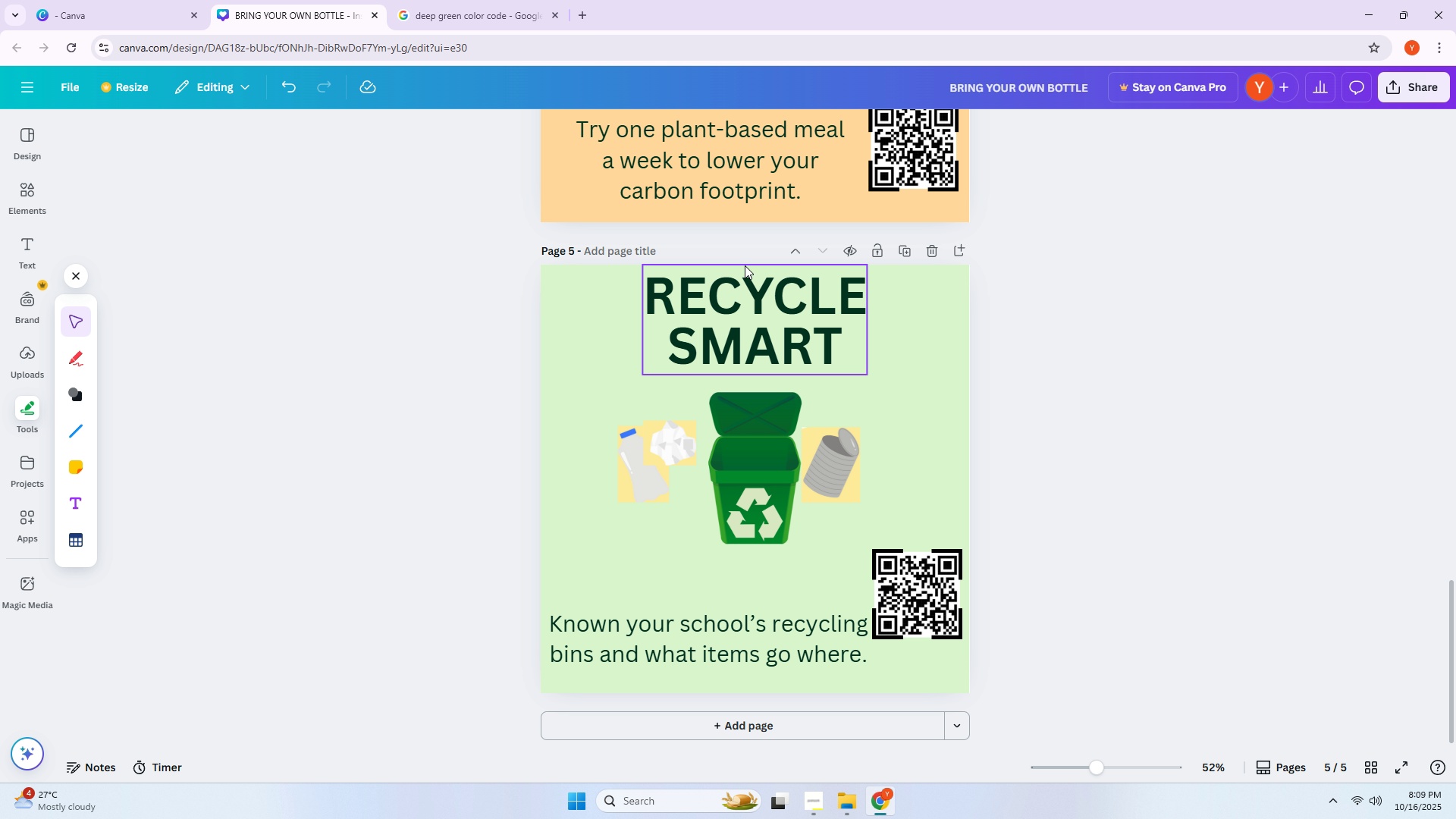 
scroll: coordinate [830, 265], scroll_direction: up, amount: 21.0
 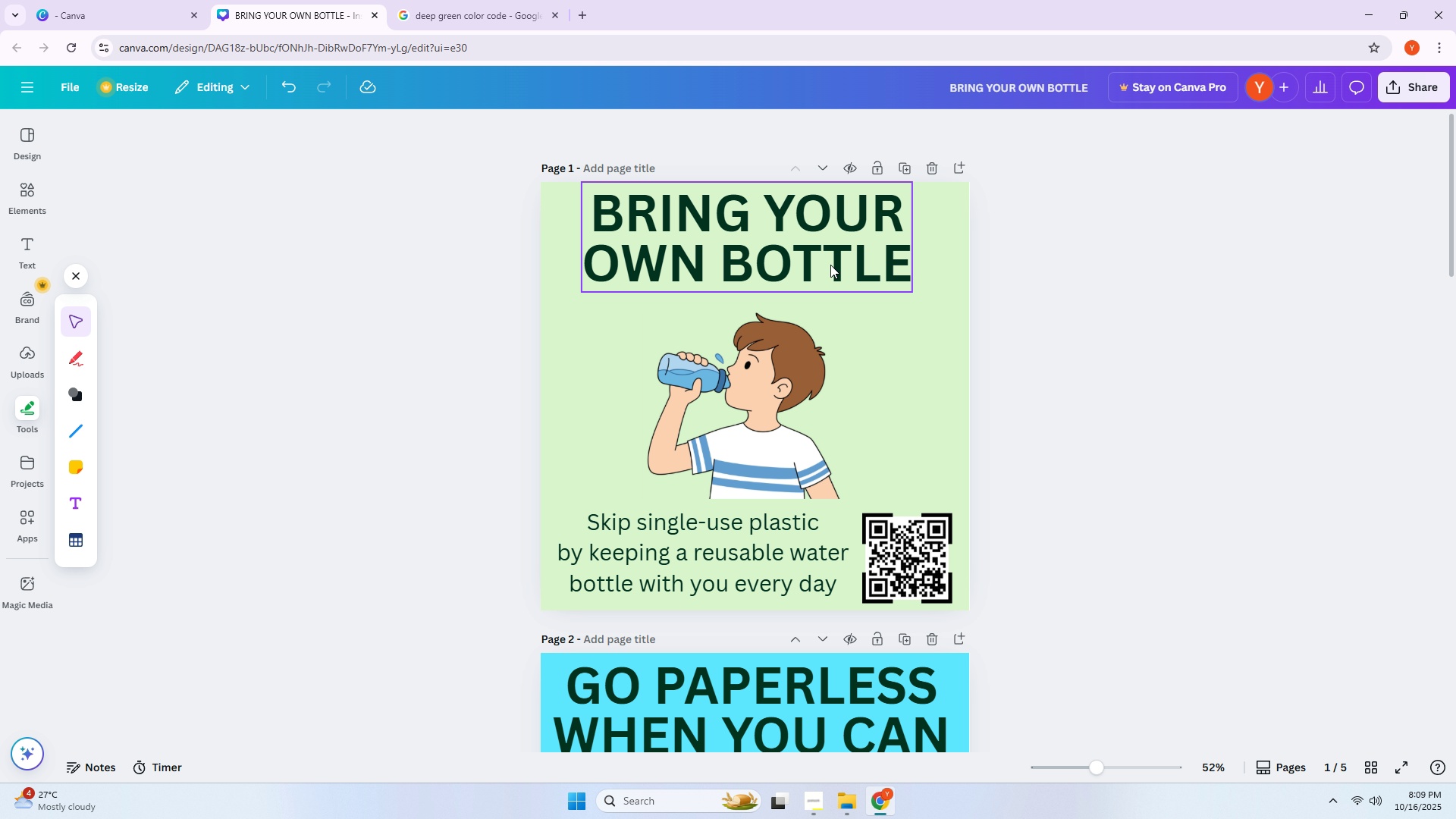 
scroll: coordinate [998, 349], scroll_direction: down, amount: 23.0
 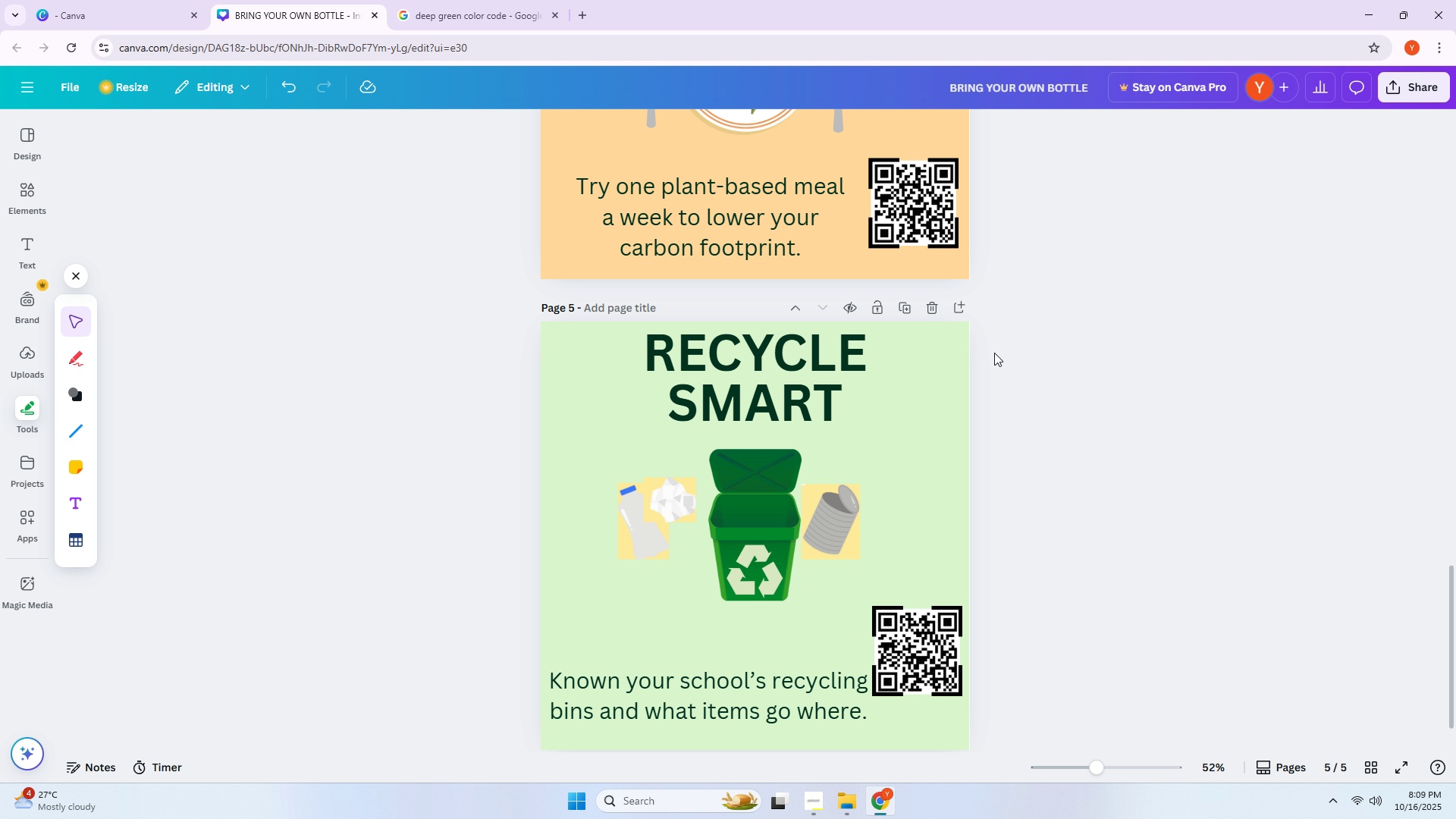 
scroll: coordinate [994, 353], scroll_direction: up, amount: 1.0
 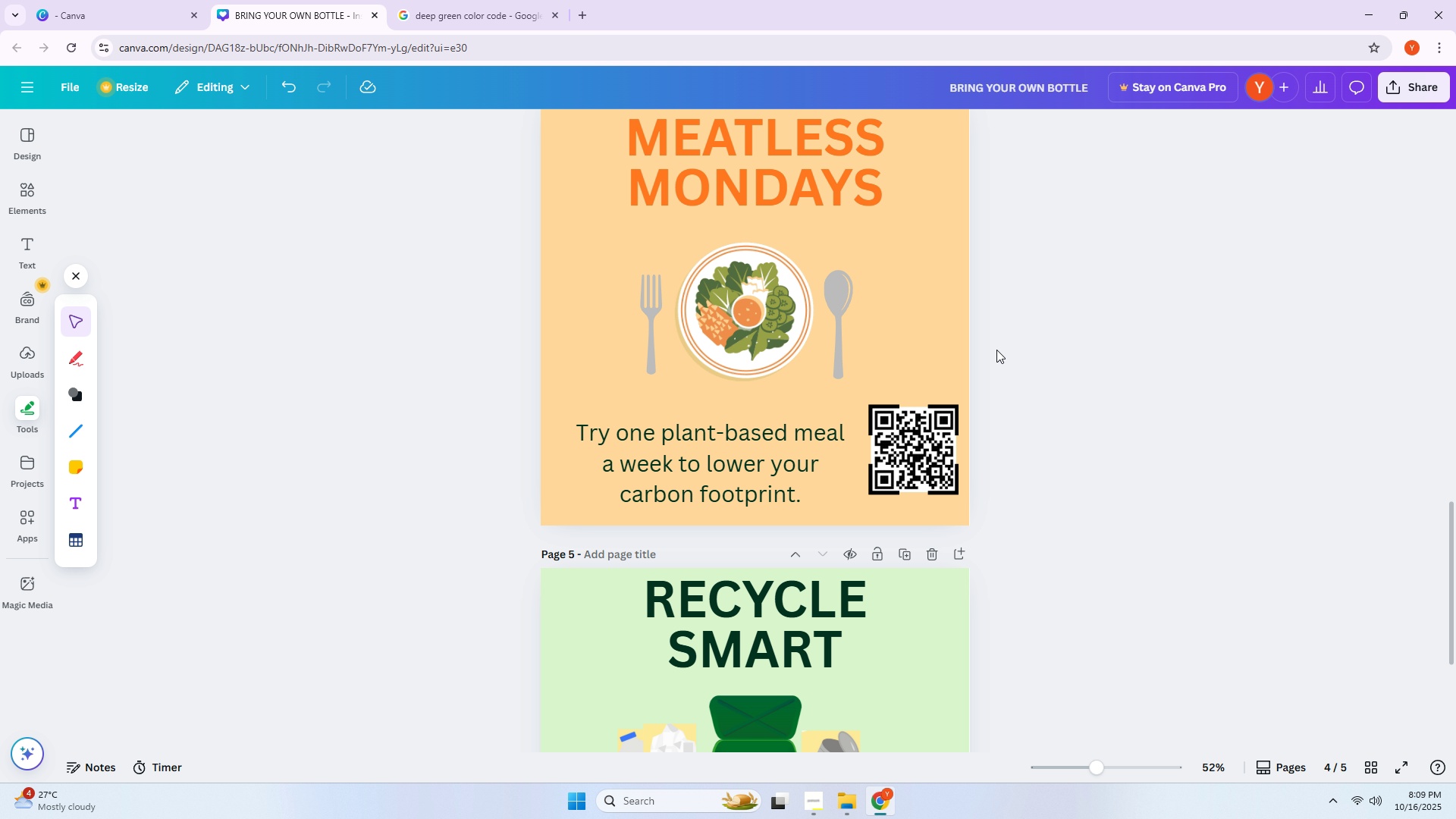 
wait(6.46)
 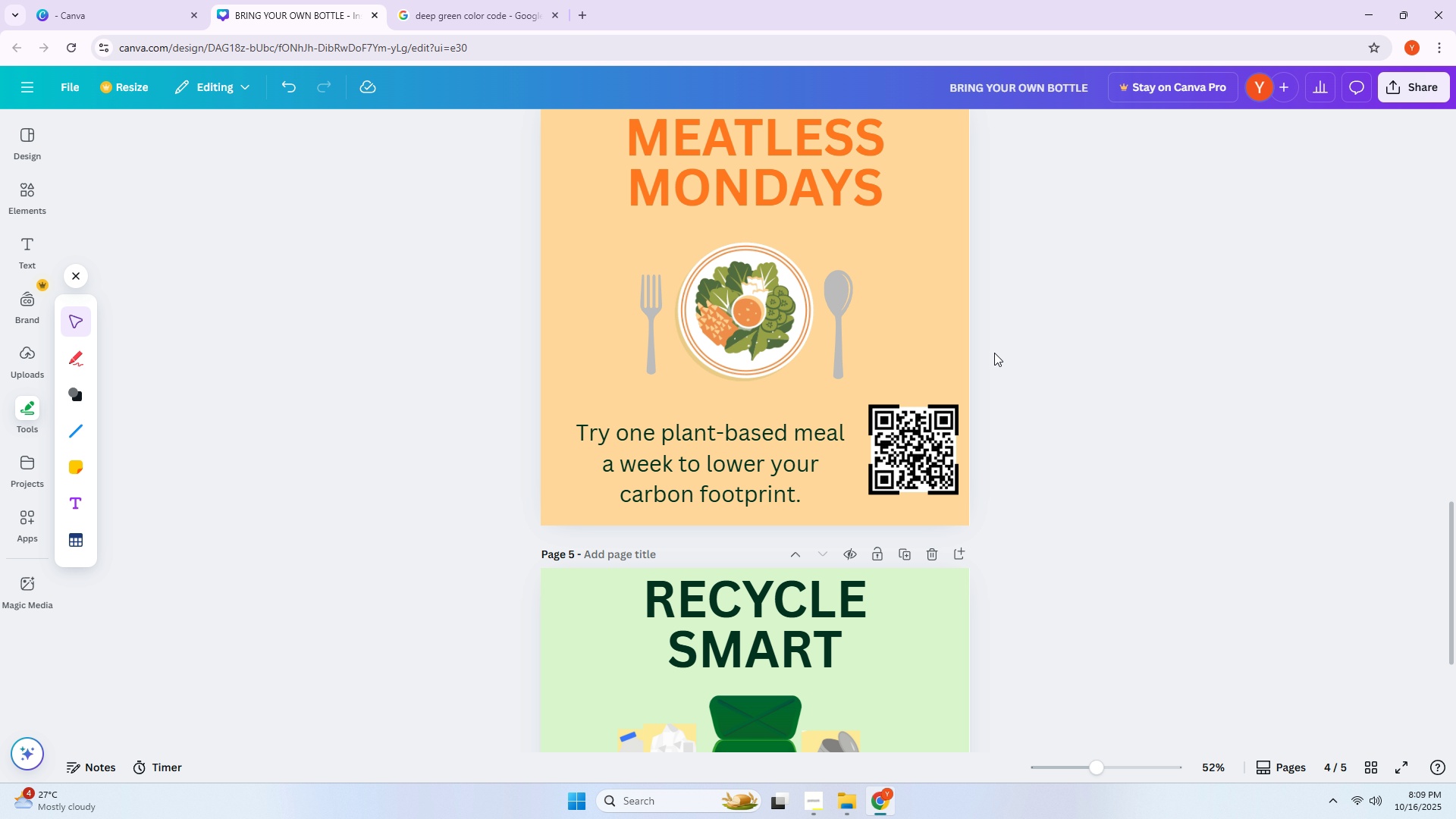 
scroll: coordinate [996, 350], scroll_direction: up, amount: 16.0
 